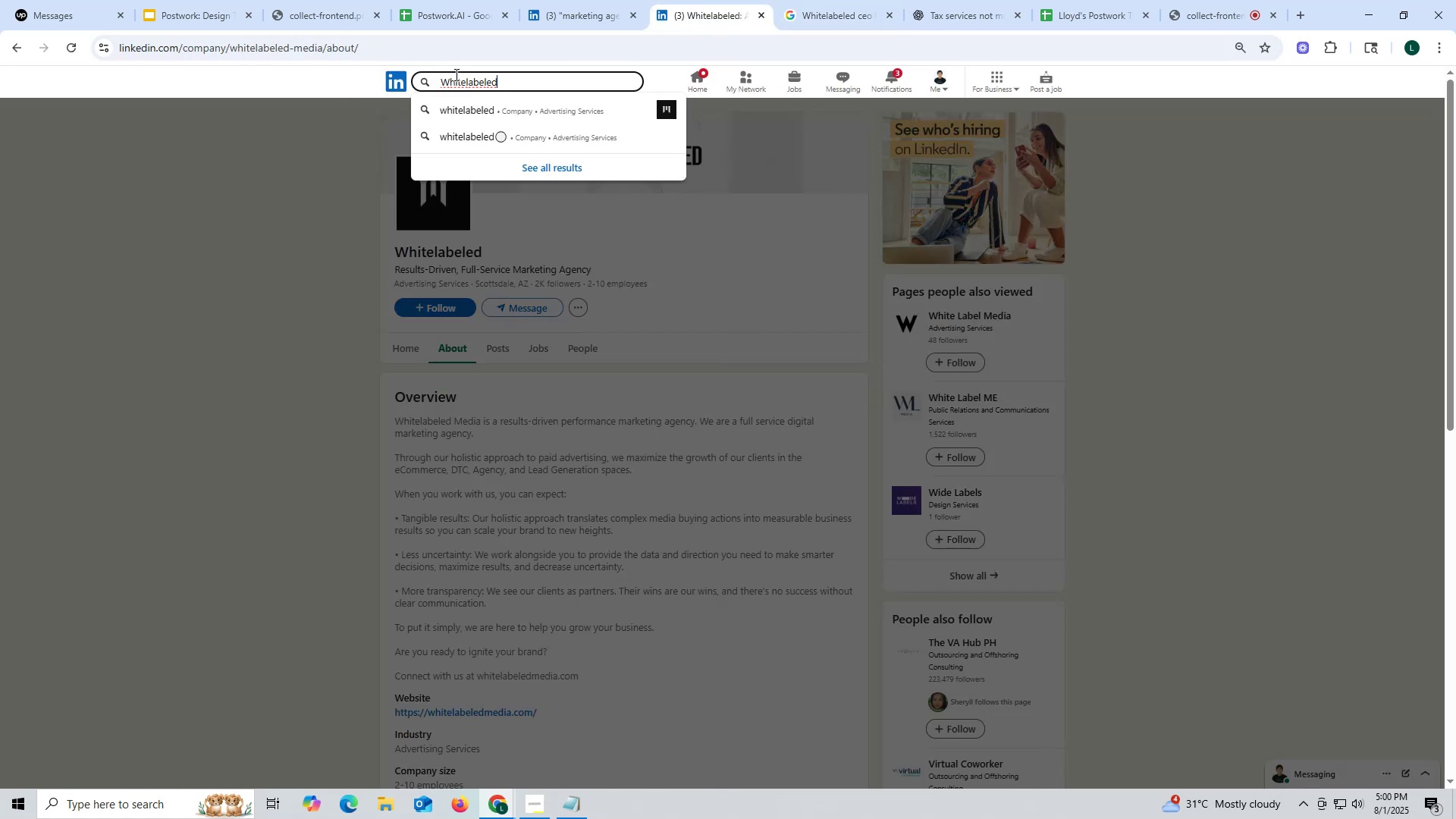 
key(Enter)
 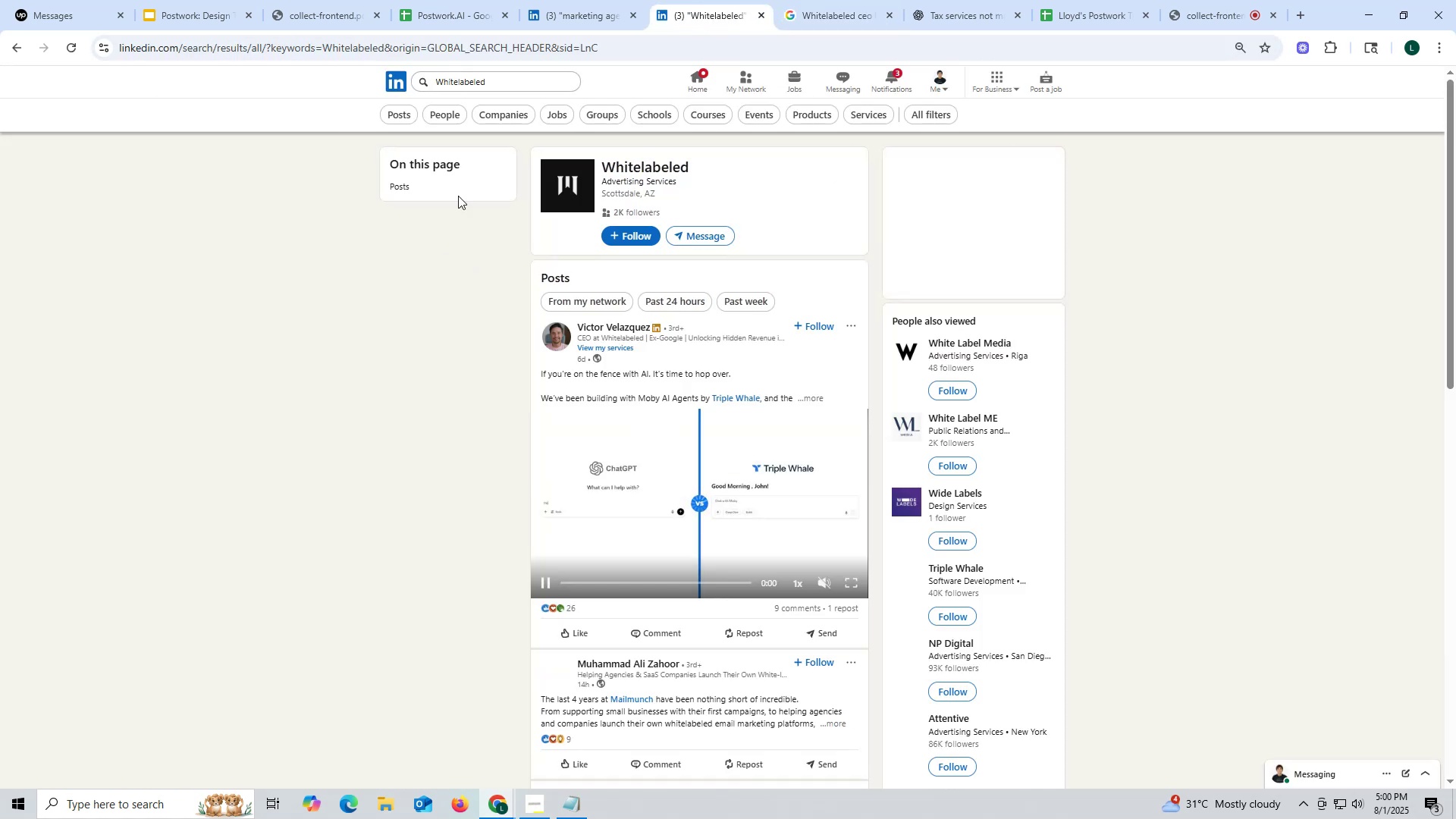 
left_click([435, 117])
 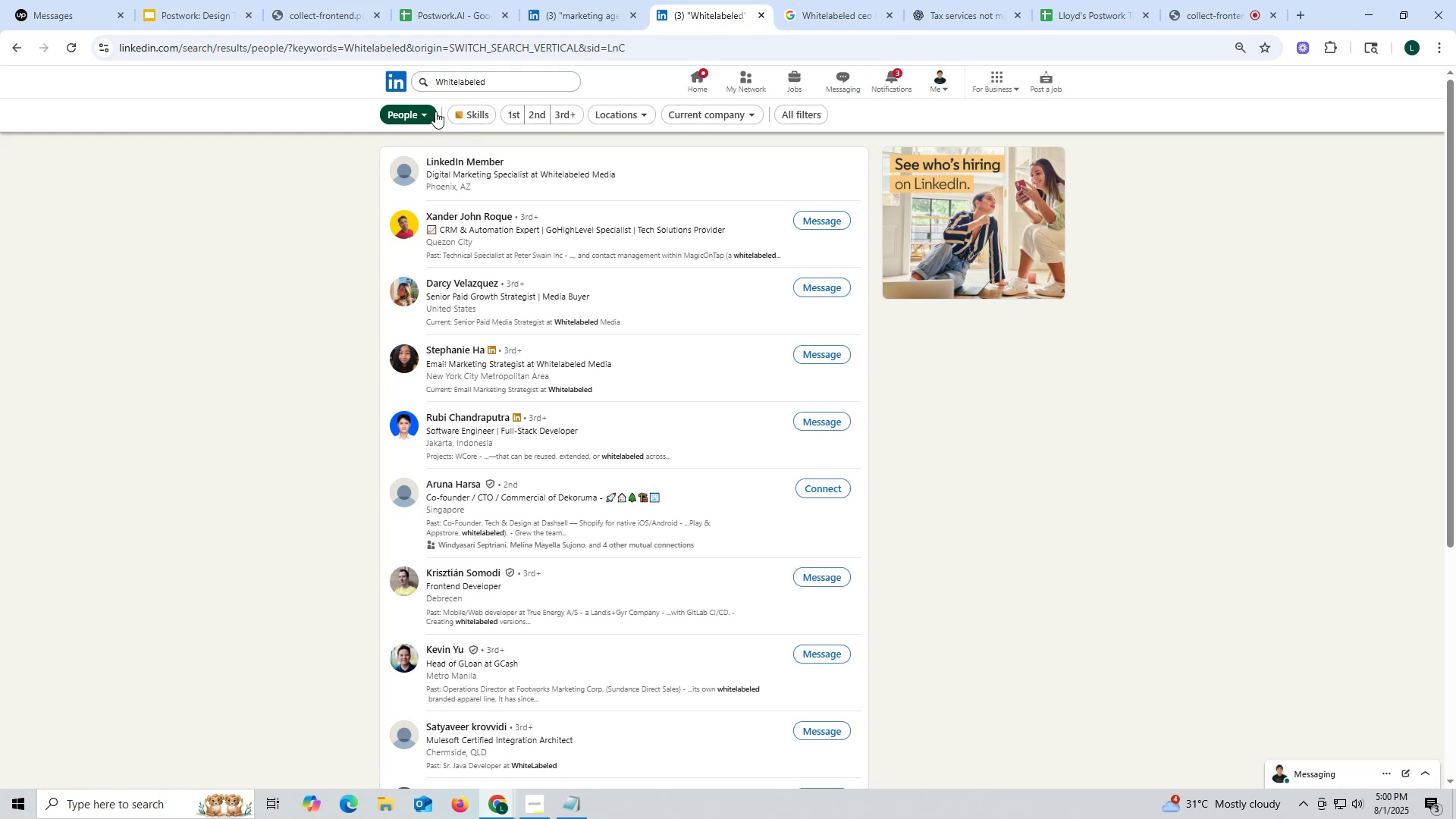 
wait(6.78)
 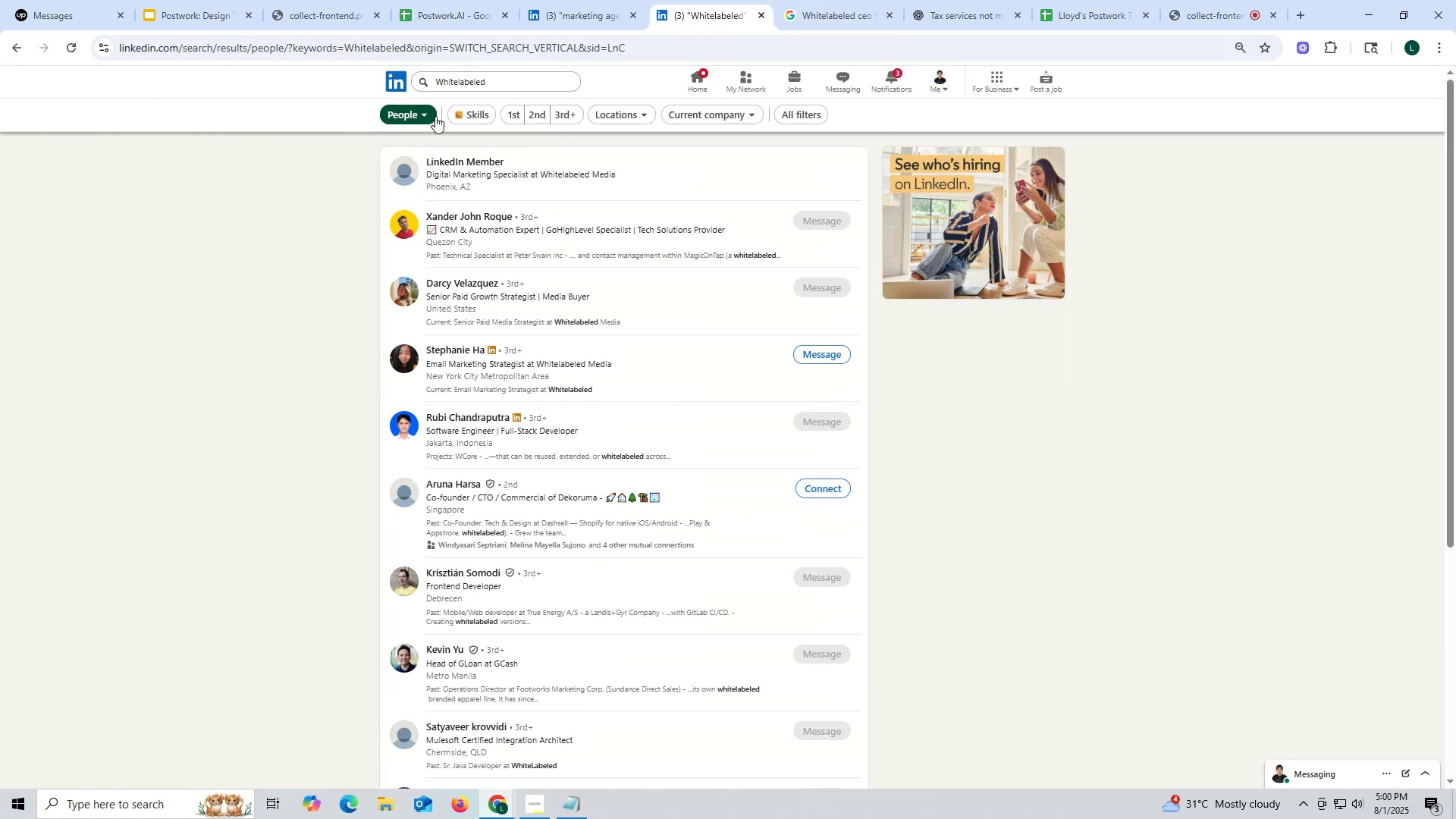 
scroll: coordinate [539, 433], scroll_direction: down, amount: 3.0
 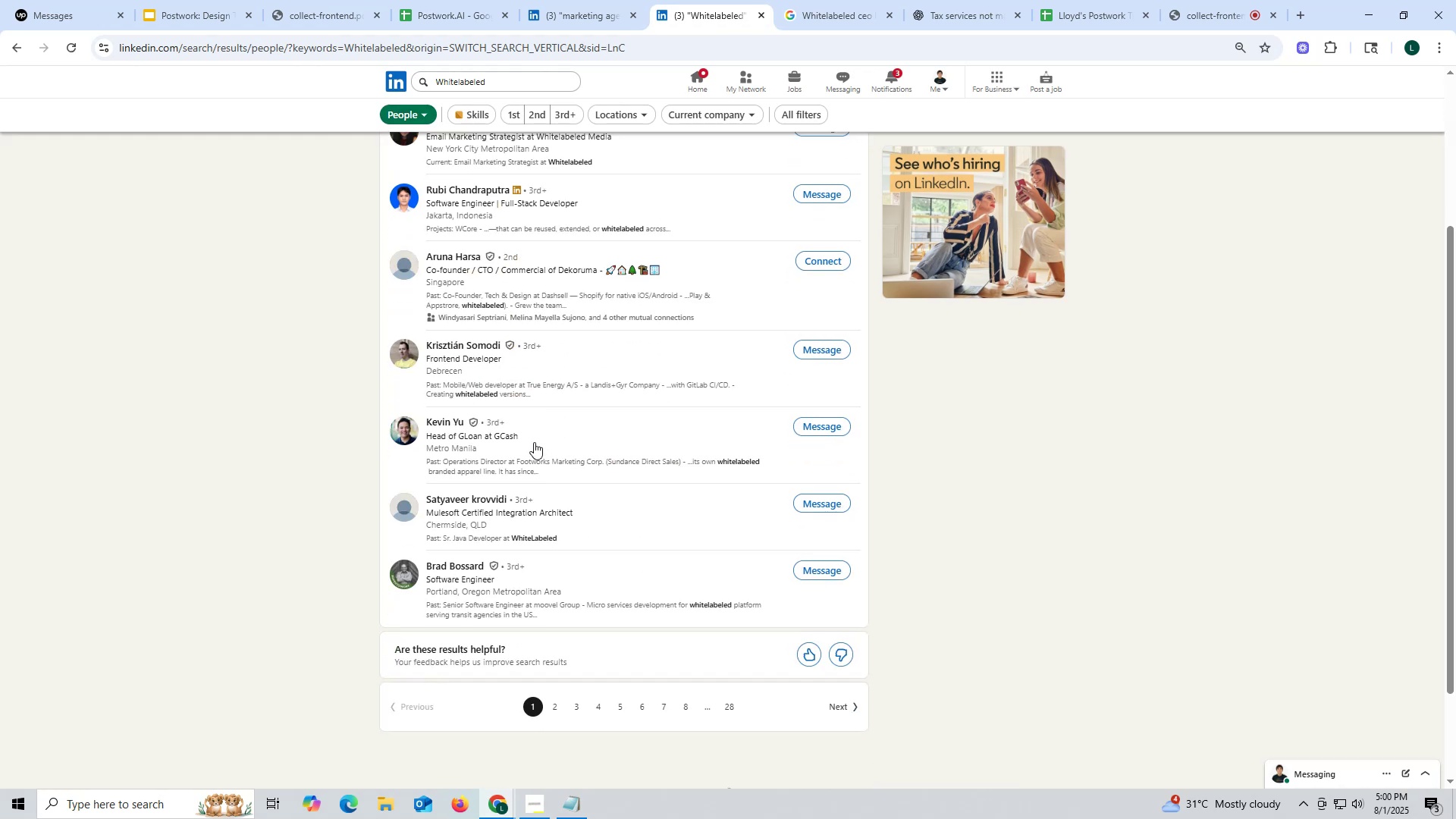 
scroll: coordinate [536, 435], scroll_direction: up, amount: 7.0
 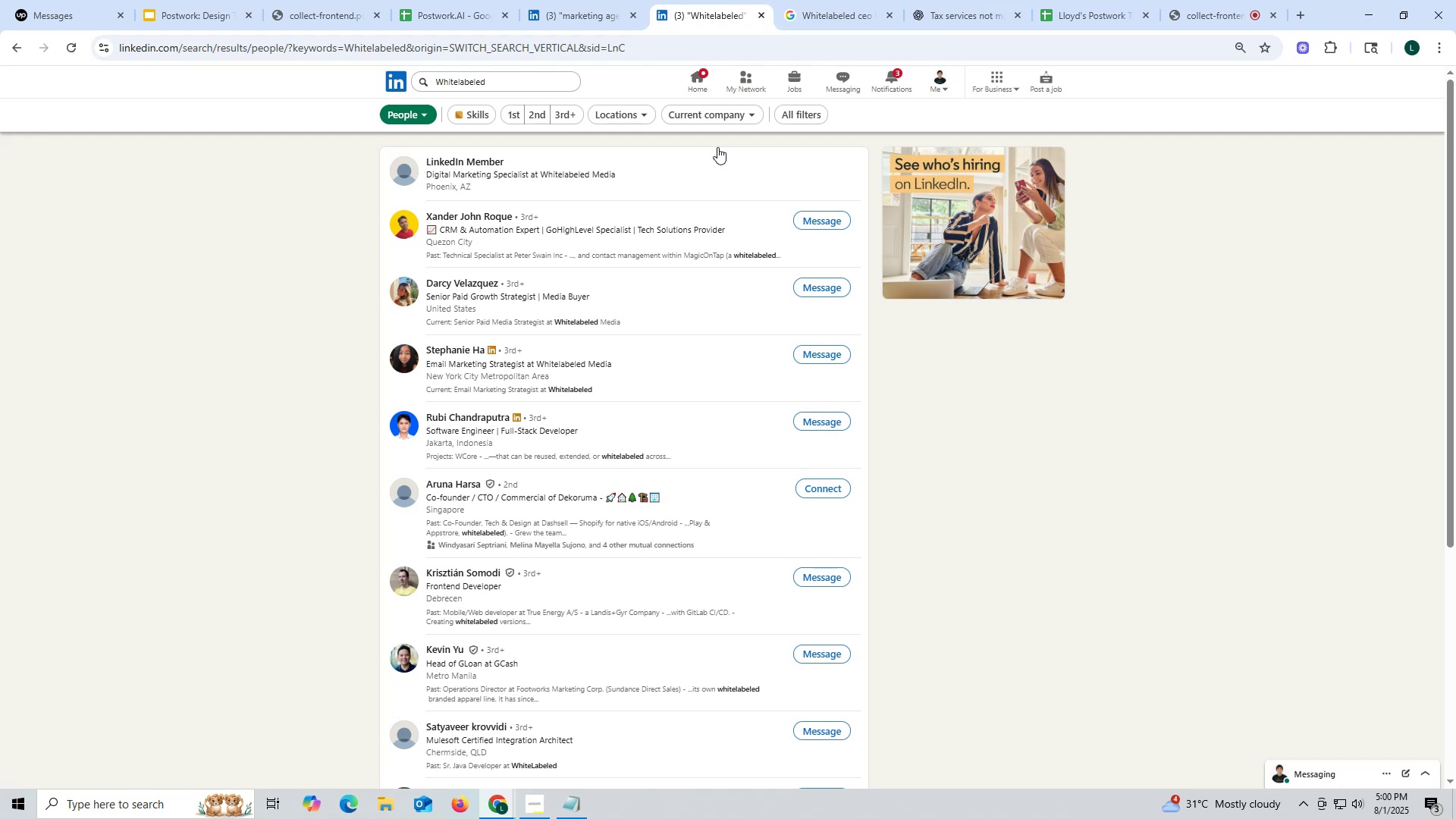 
wait(9.47)
 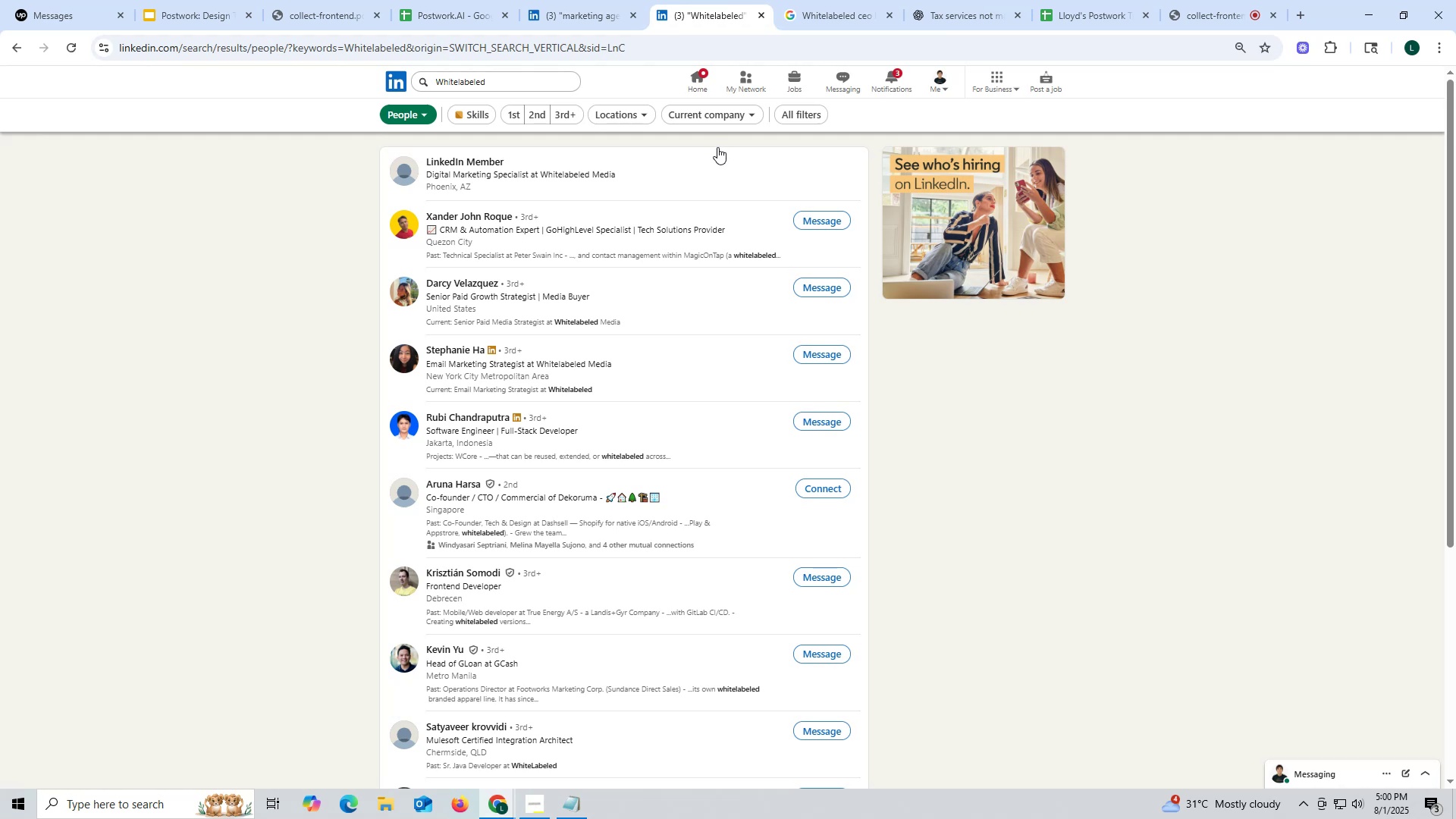 
left_click([591, 8])
 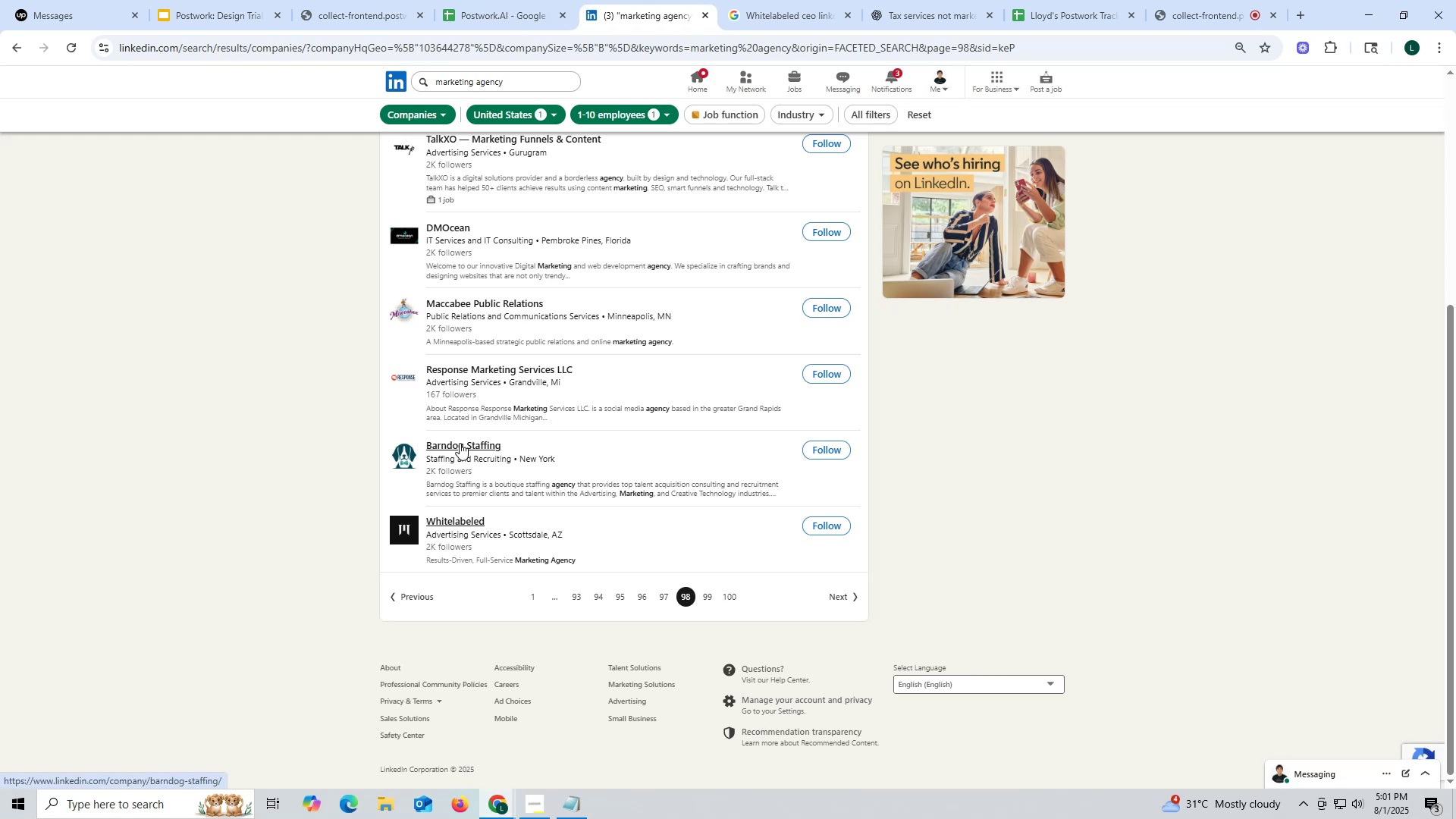 
wait(5.7)
 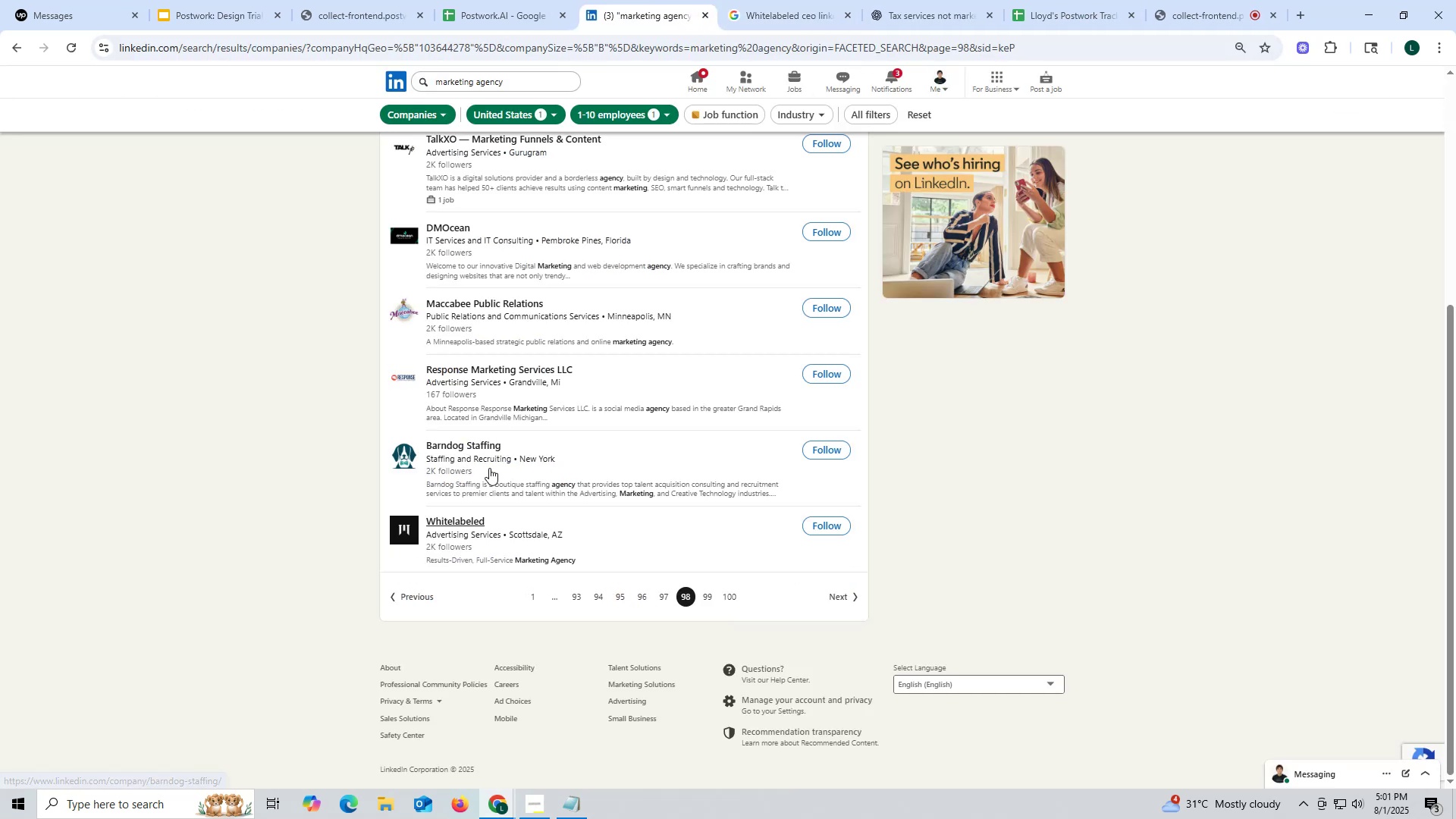 
right_click([460, 443])
 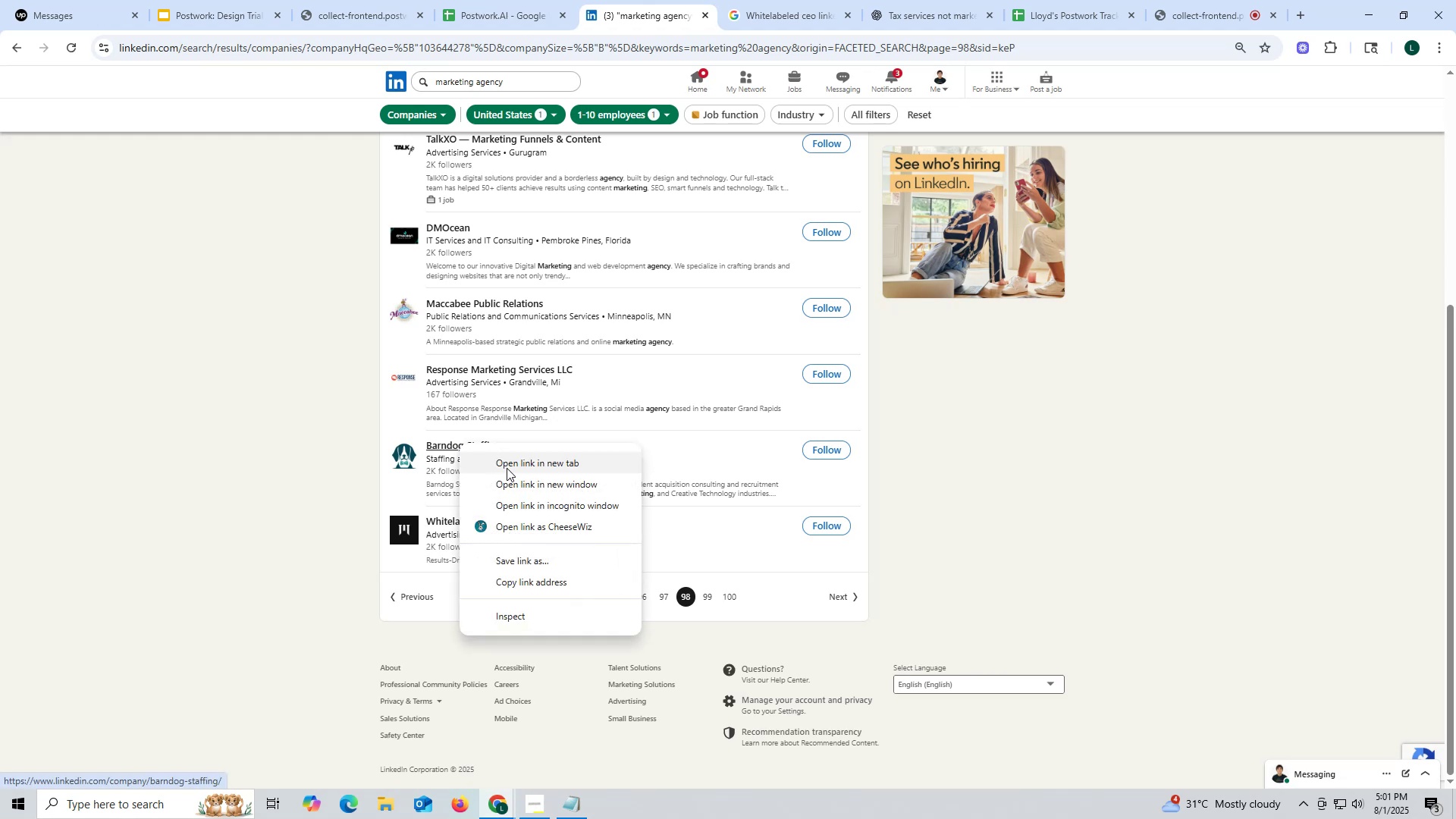 
left_click([507, 468])
 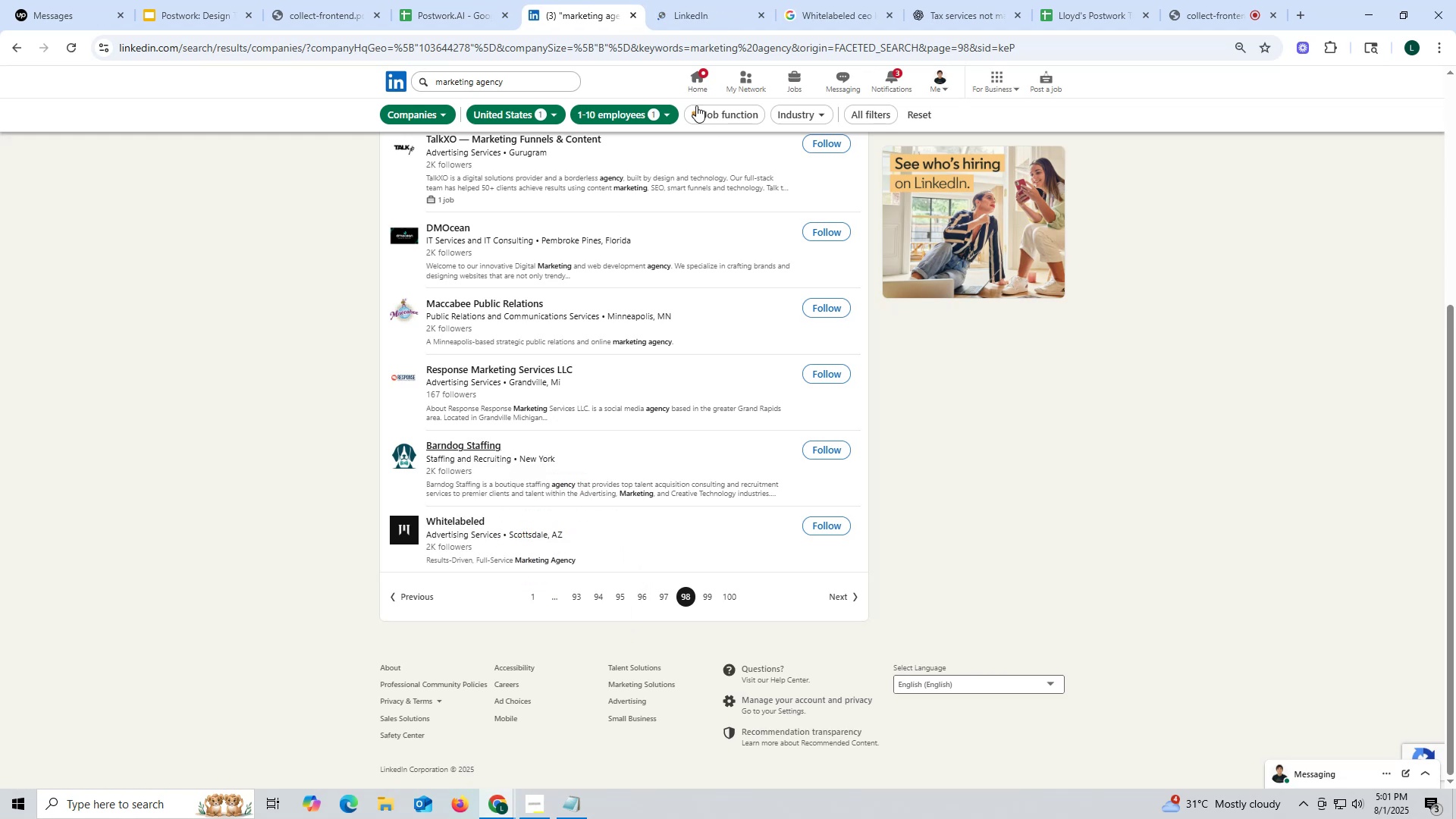 
left_click([700, 10])
 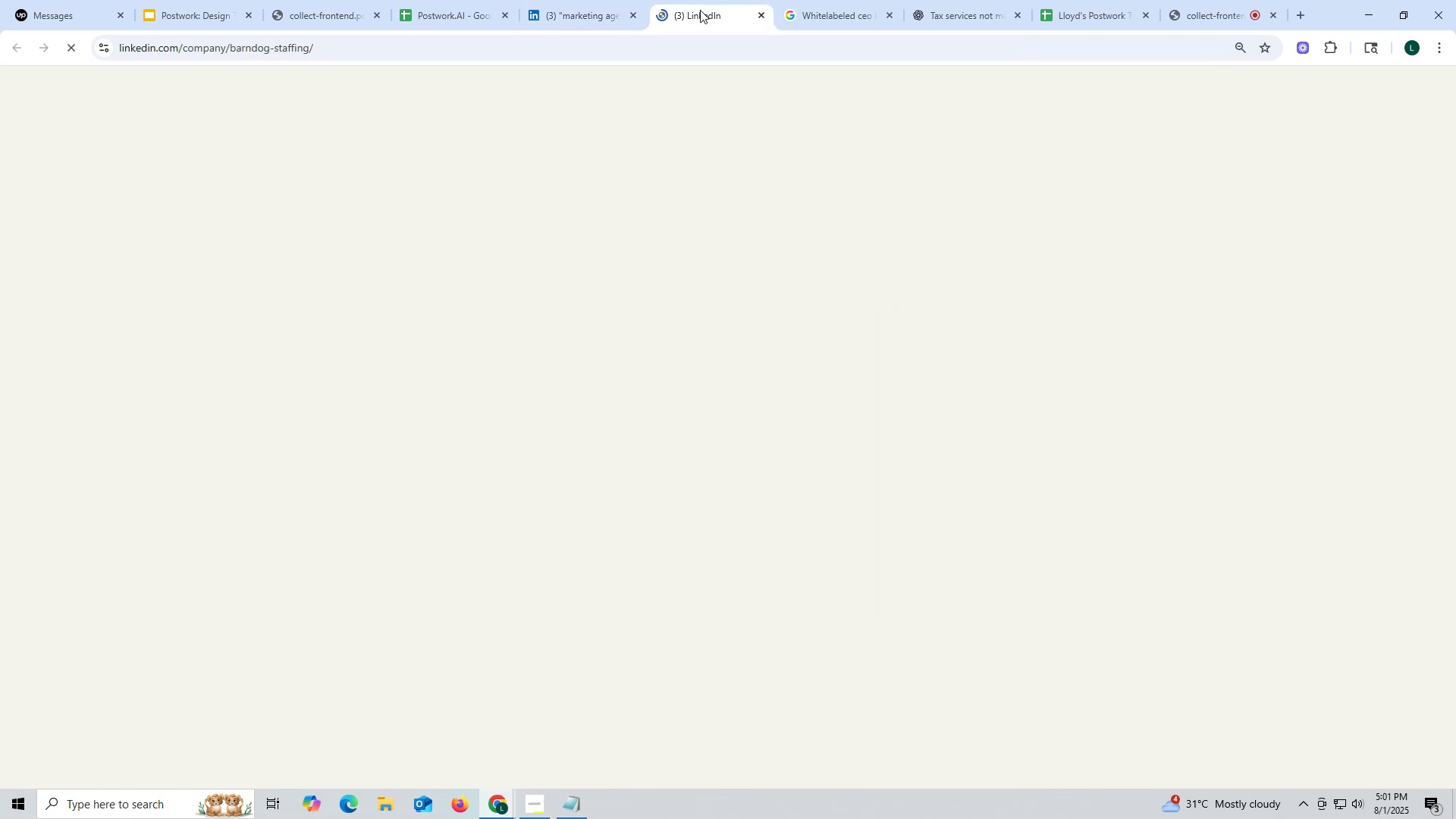 
mouse_move([683, 15])
 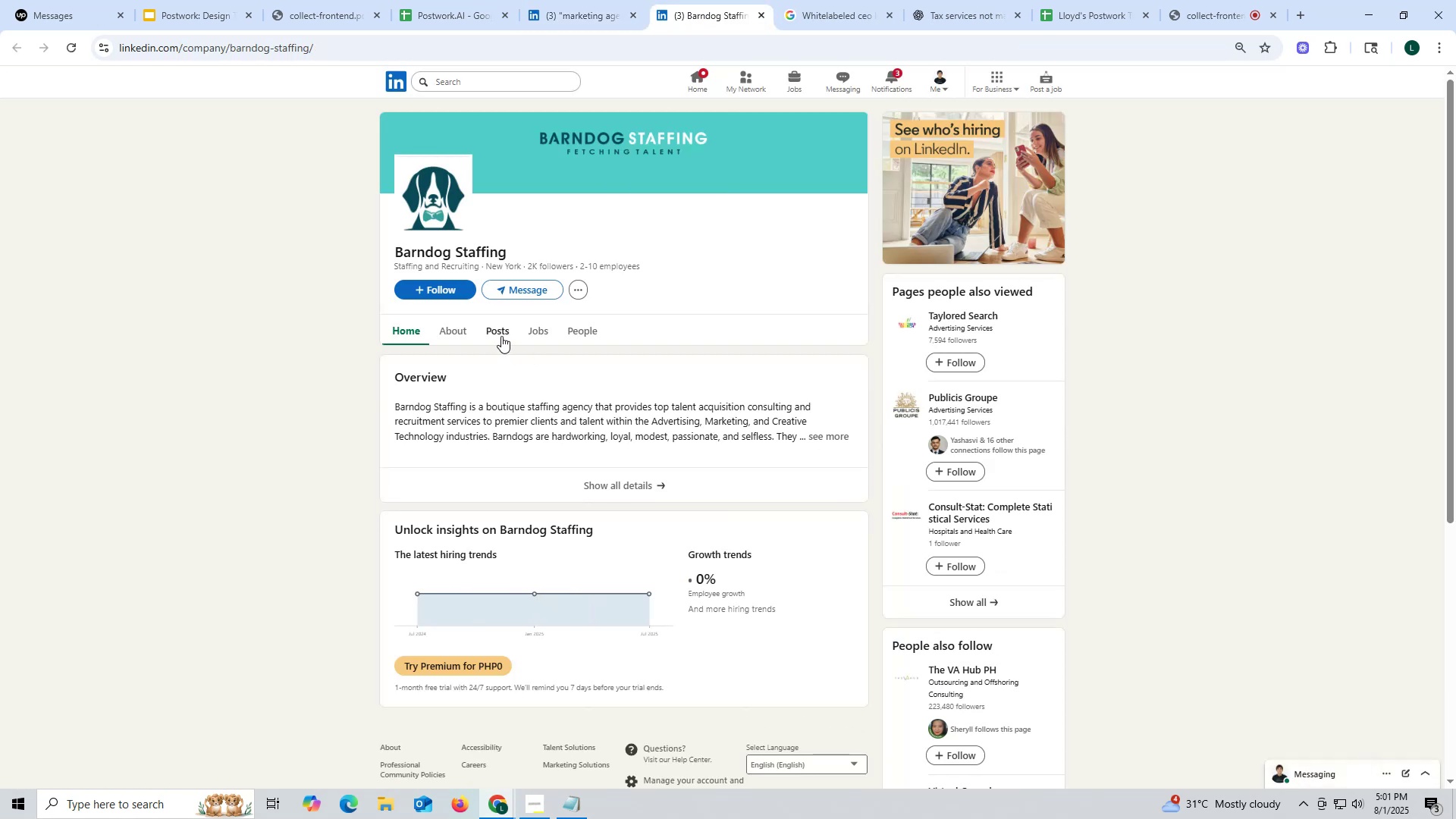 
left_click([501, 336])
 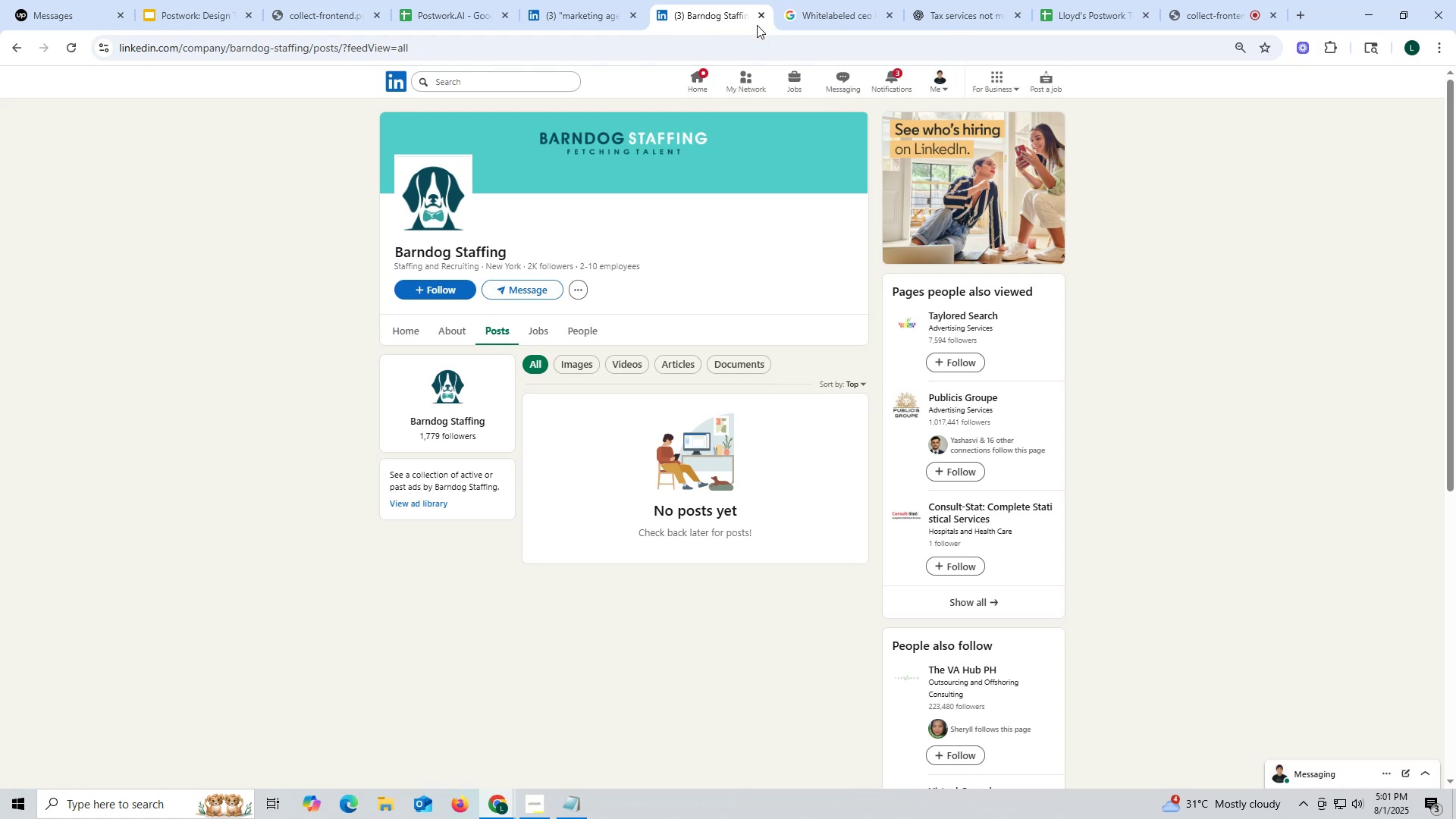 
left_click([761, 17])
 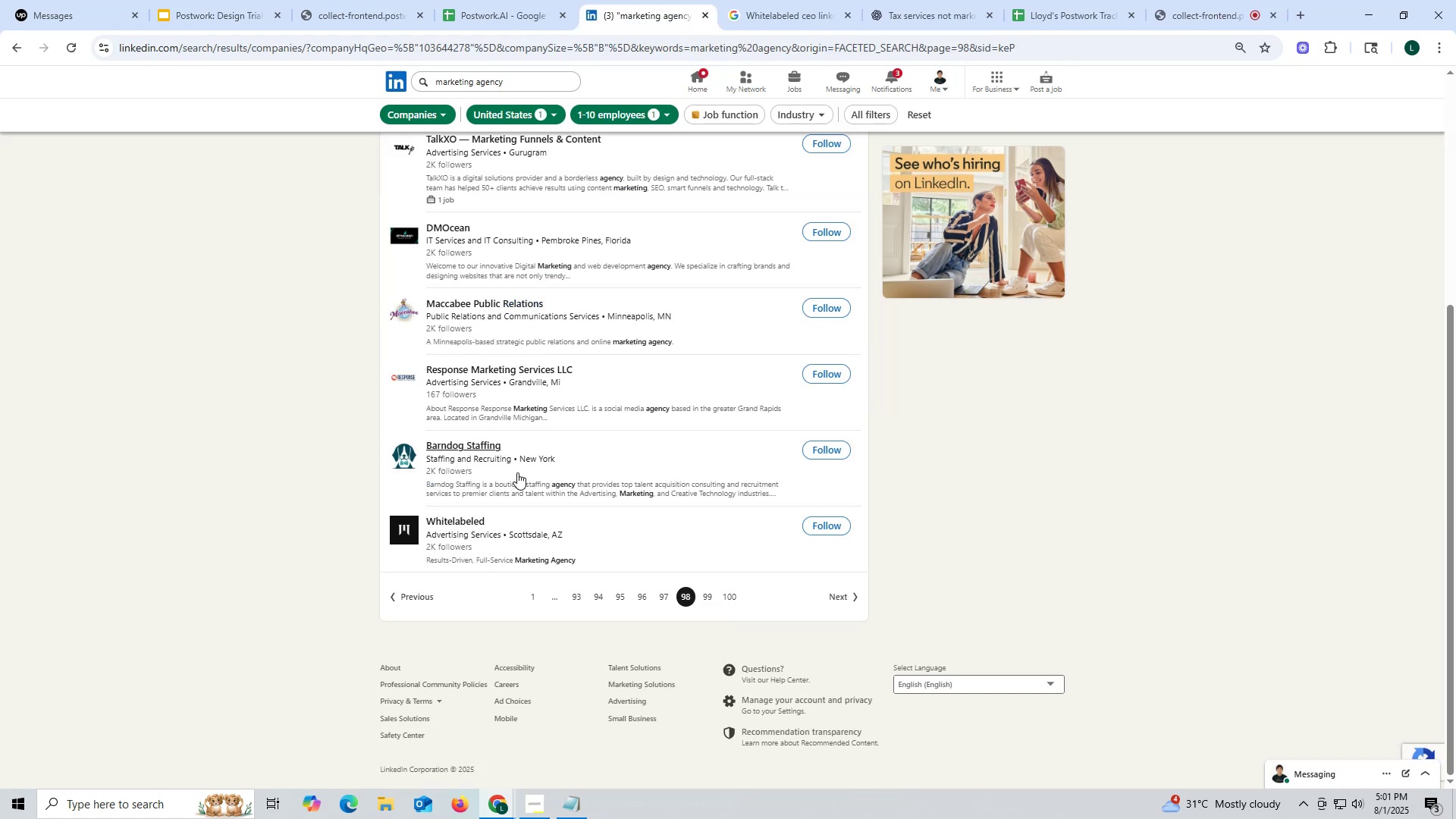 
scroll: coordinate [502, 461], scroll_direction: up, amount: 1.0
 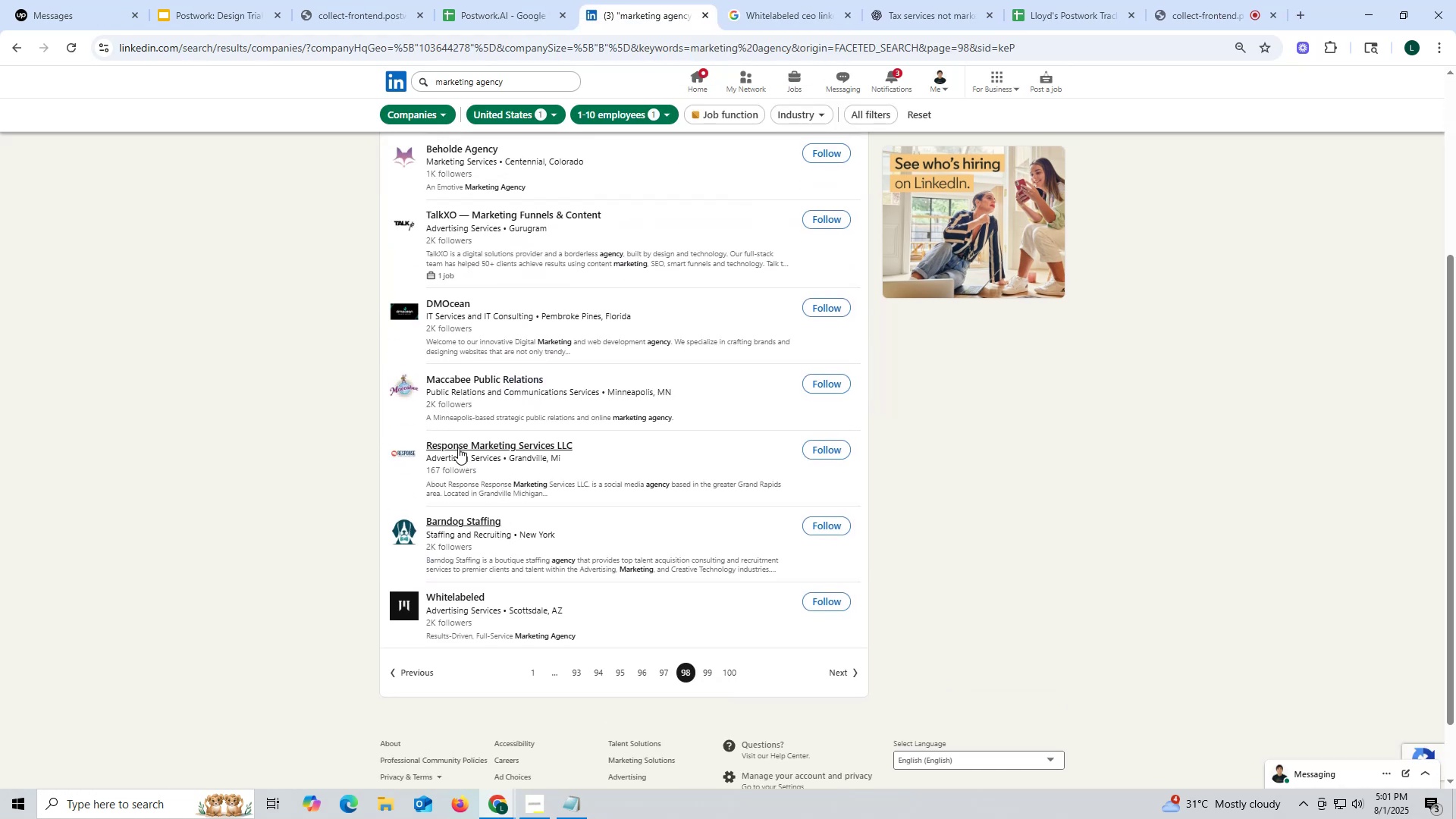 
right_click([458, 446])
 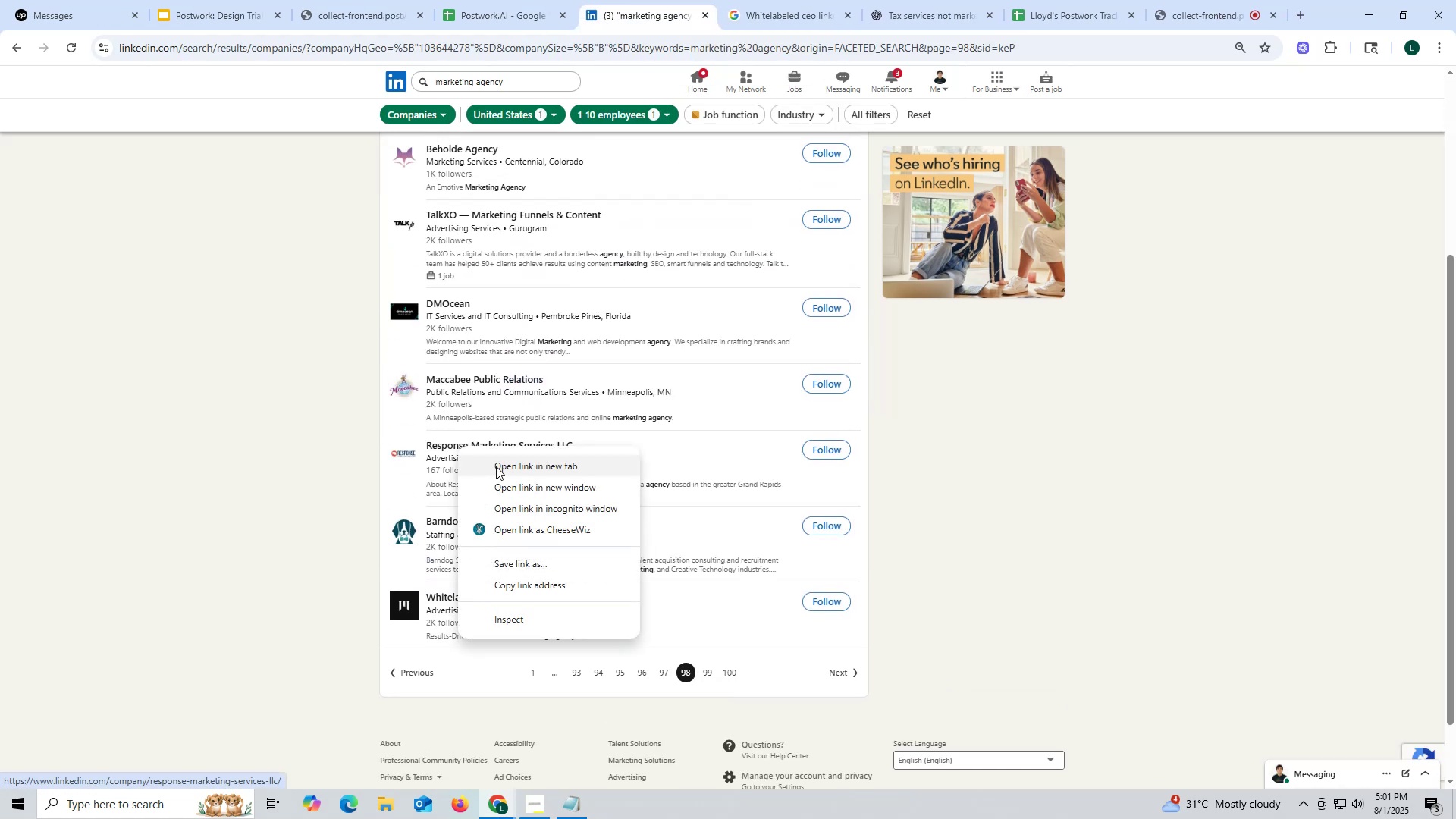 
left_click([496, 466])
 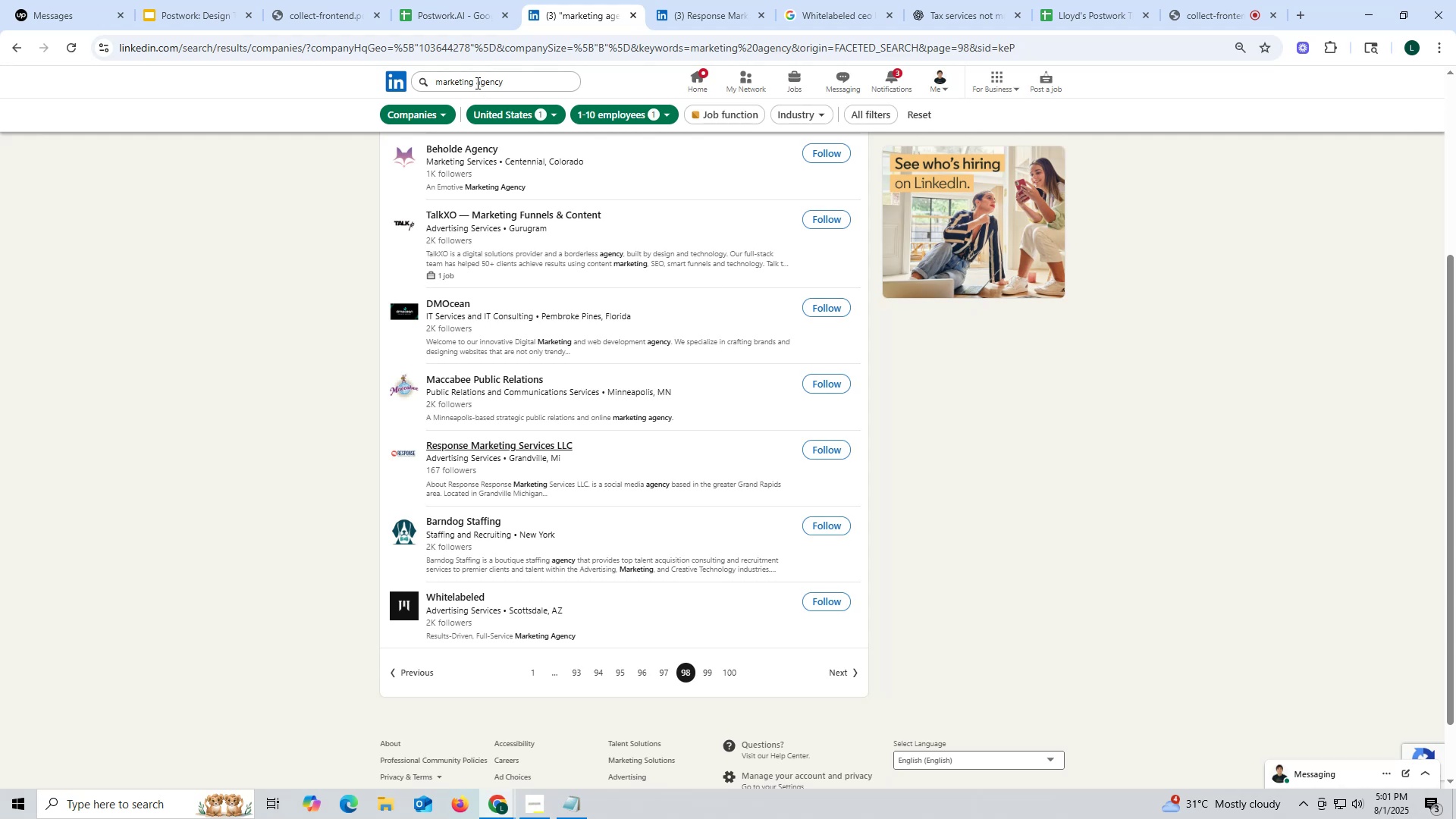 
wait(11.62)
 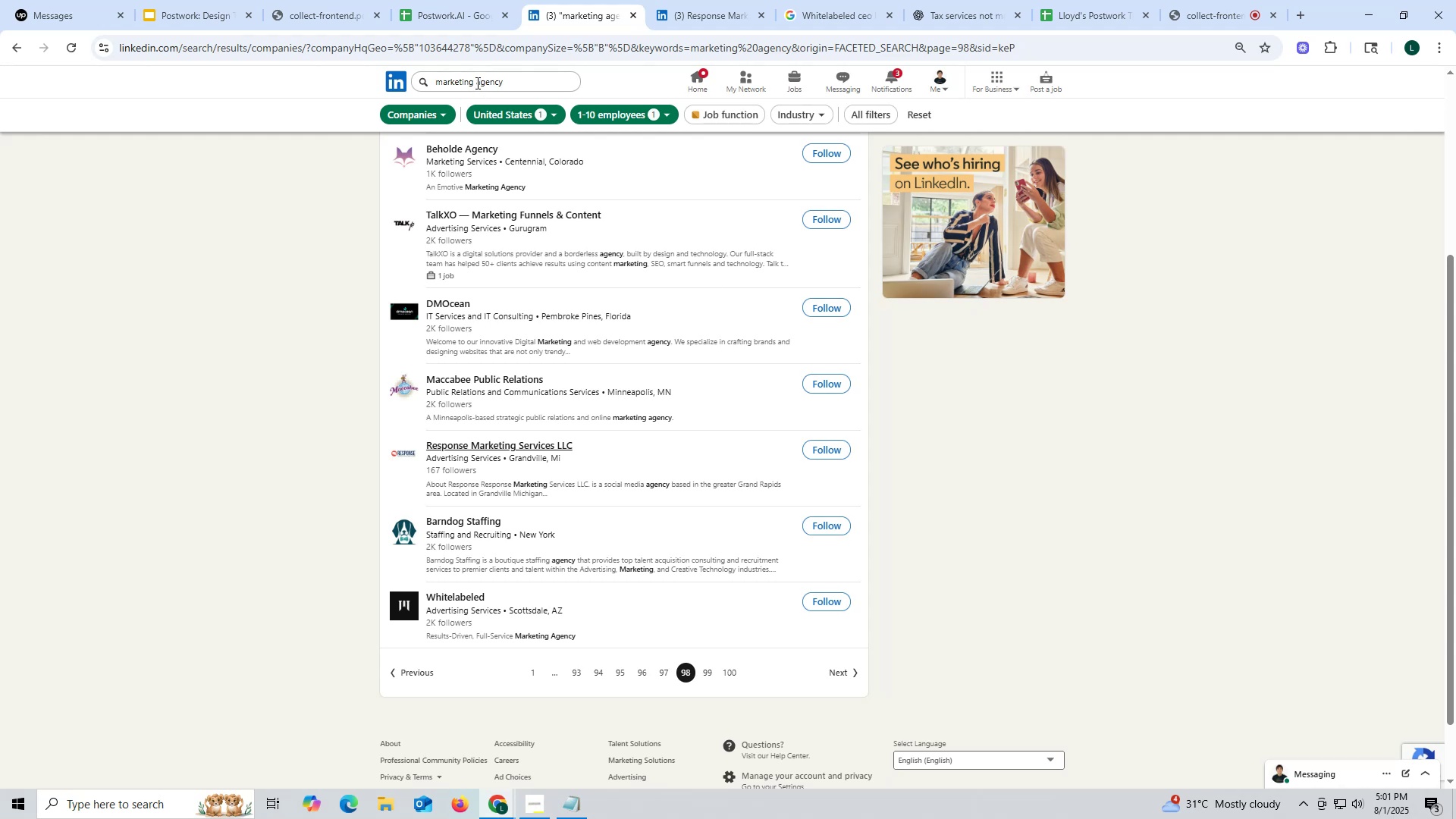 
left_click([716, 20])
 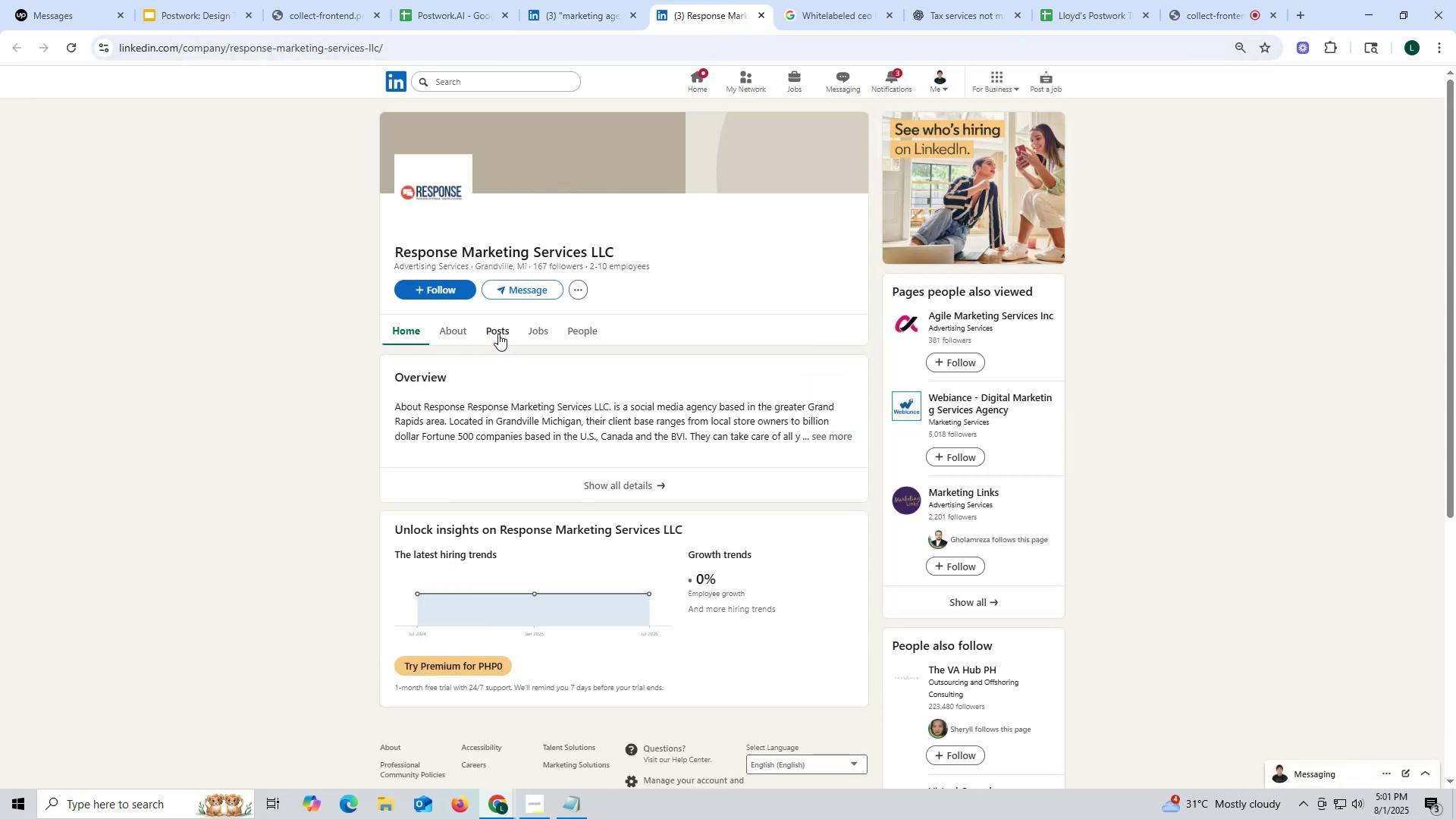 
left_click([498, 332])
 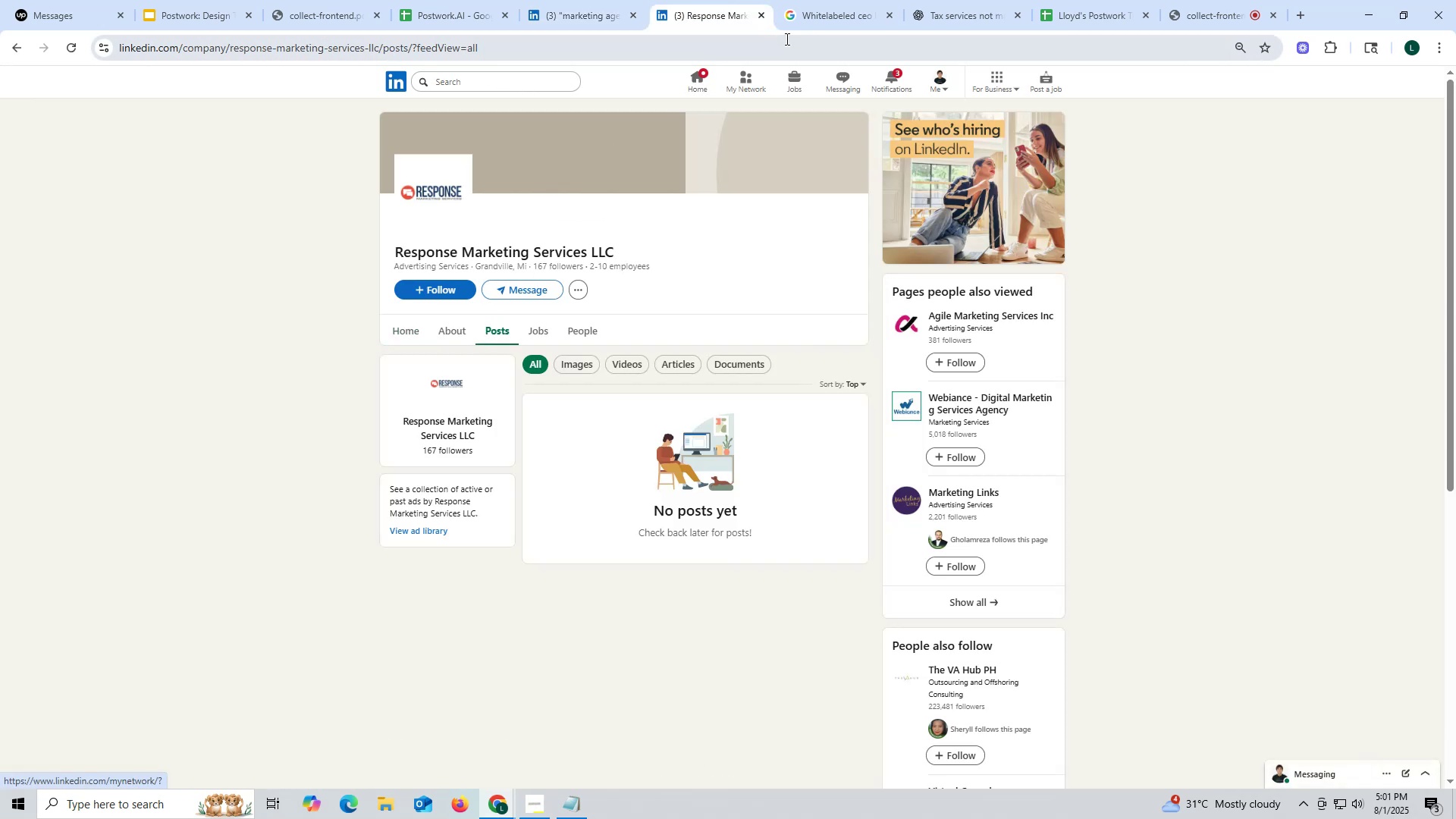 
left_click([763, 14])
 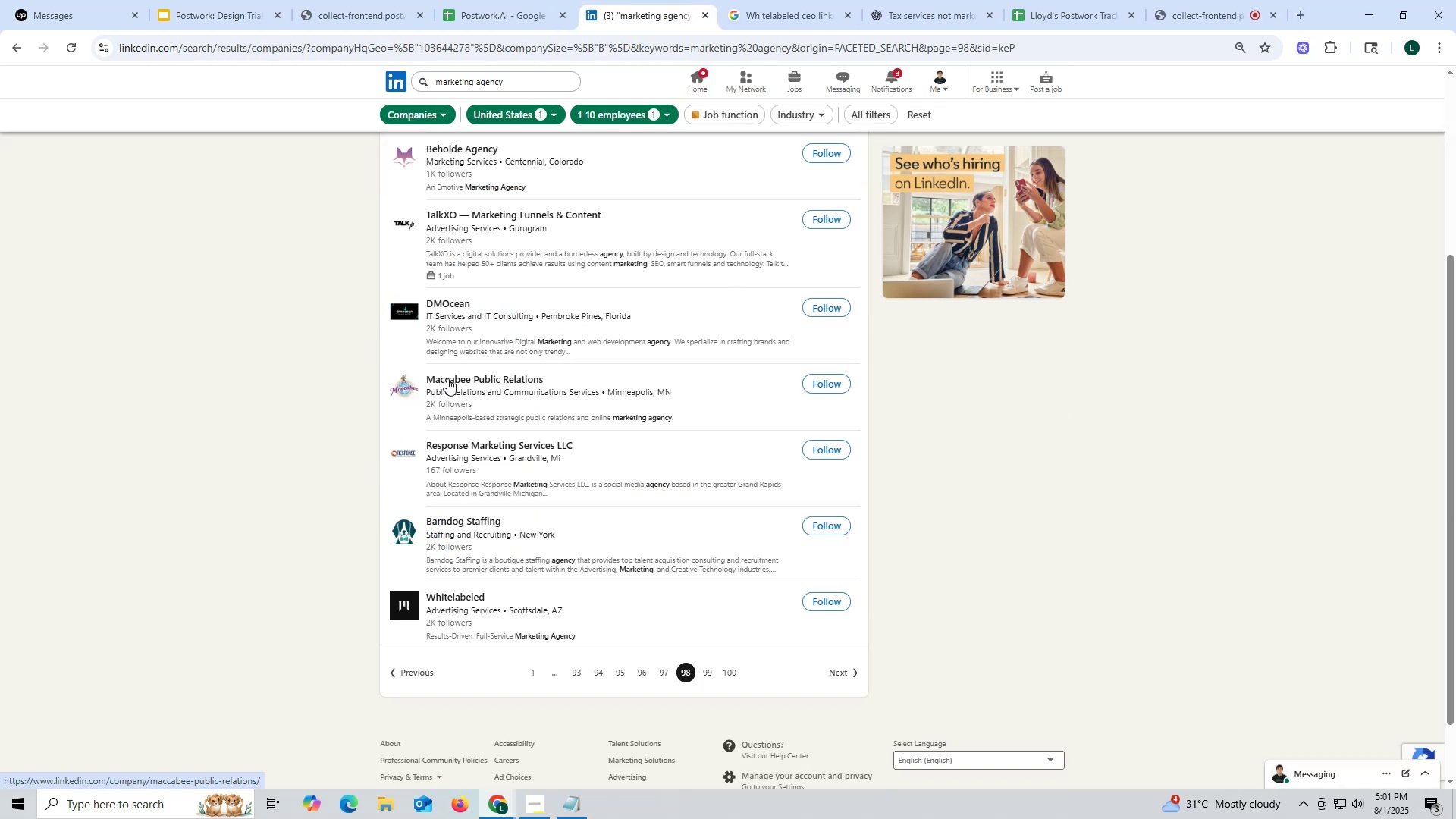 
right_click([447, 378])
 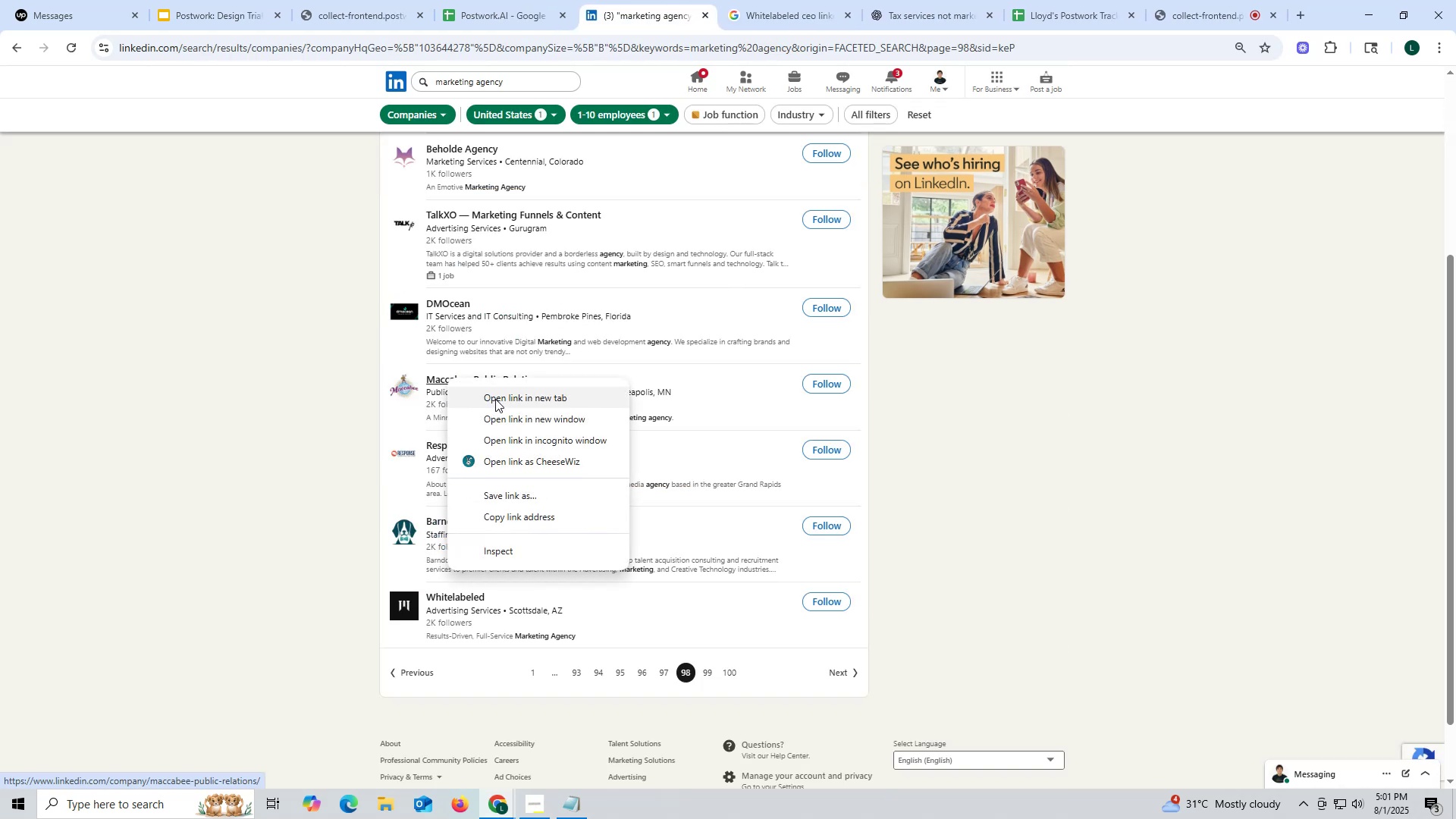 
left_click([495, 400])
 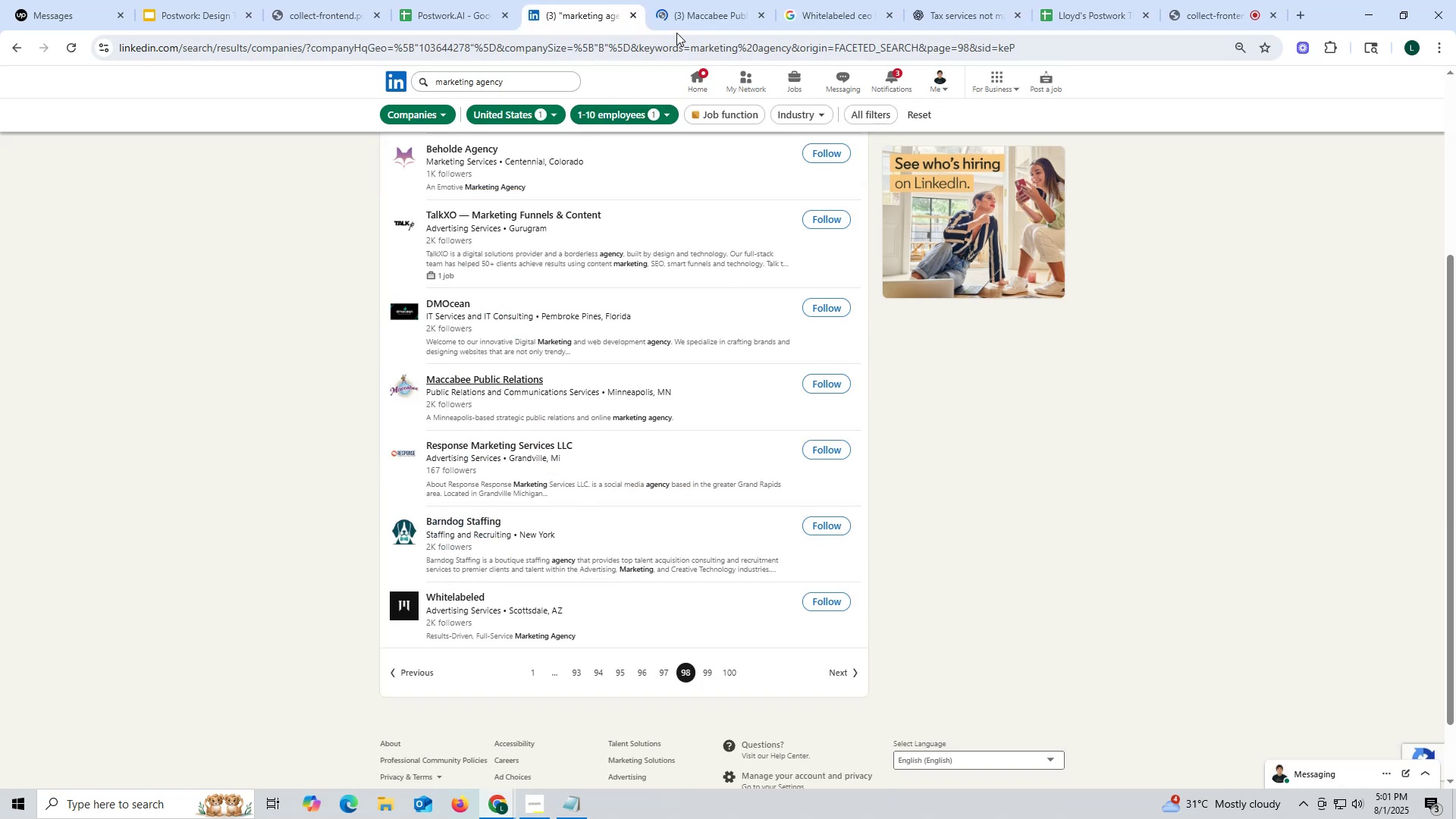 
left_click([704, 8])
 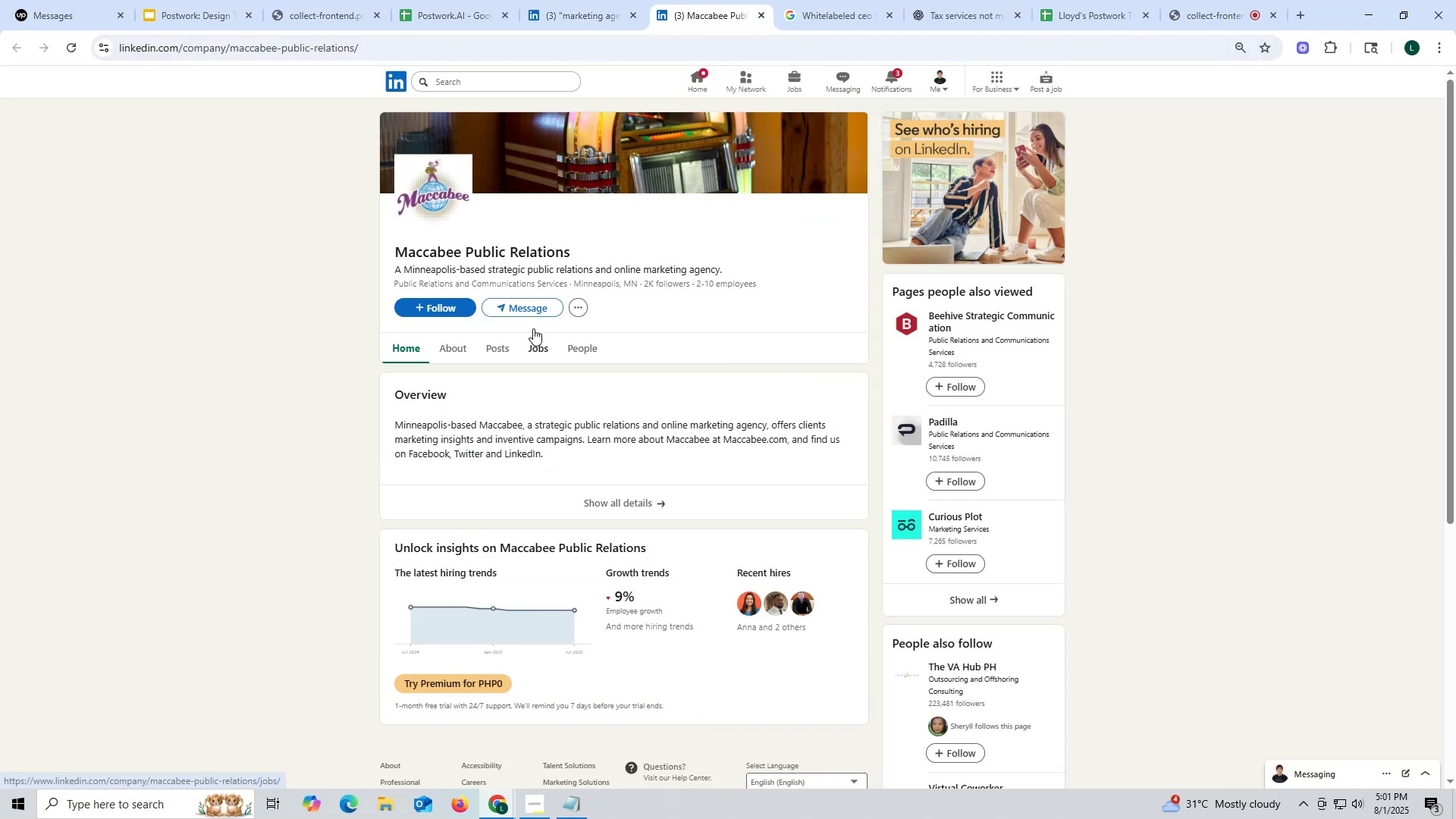 
mouse_move([497, 334])
 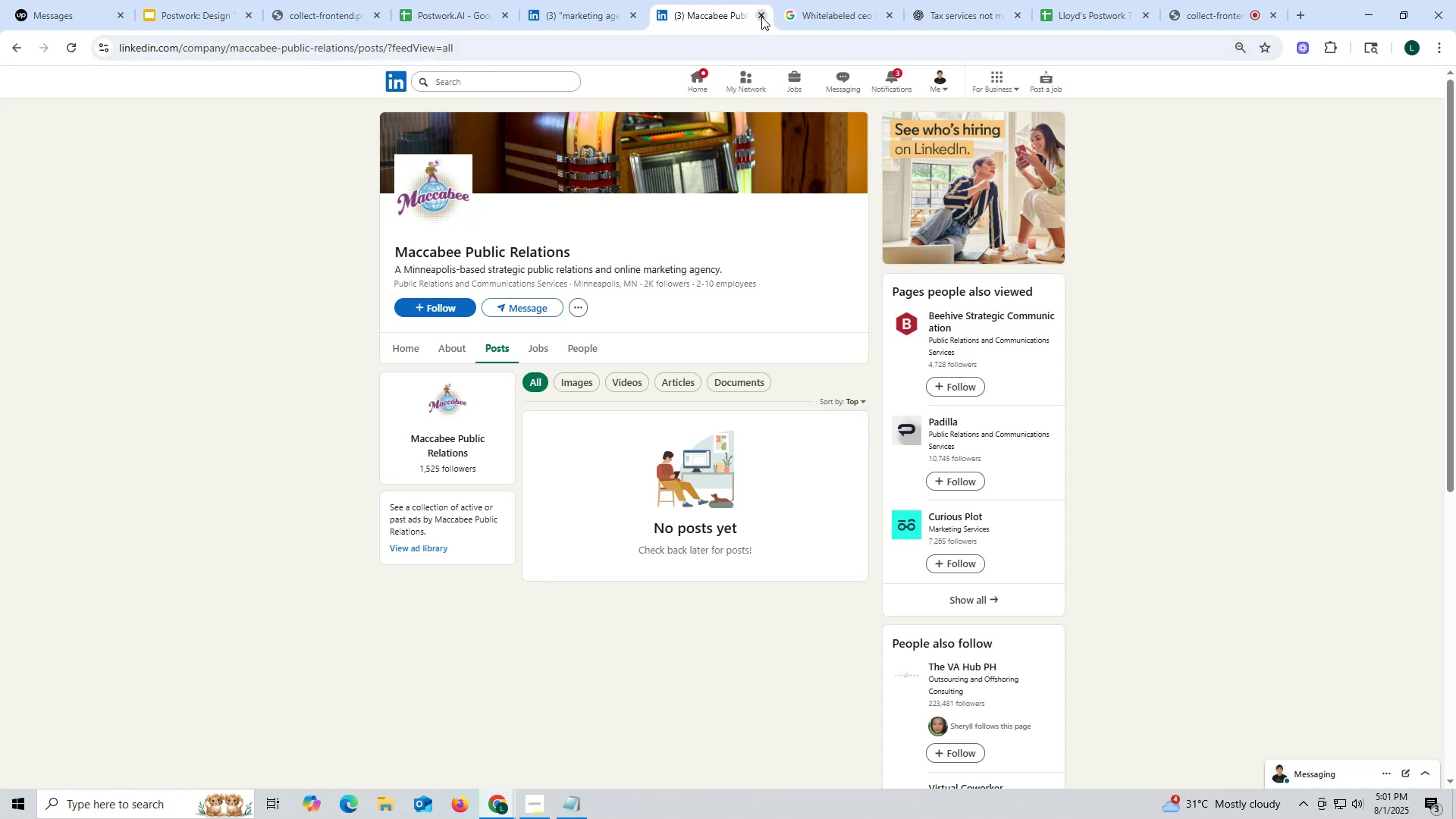 
left_click([761, 17])
 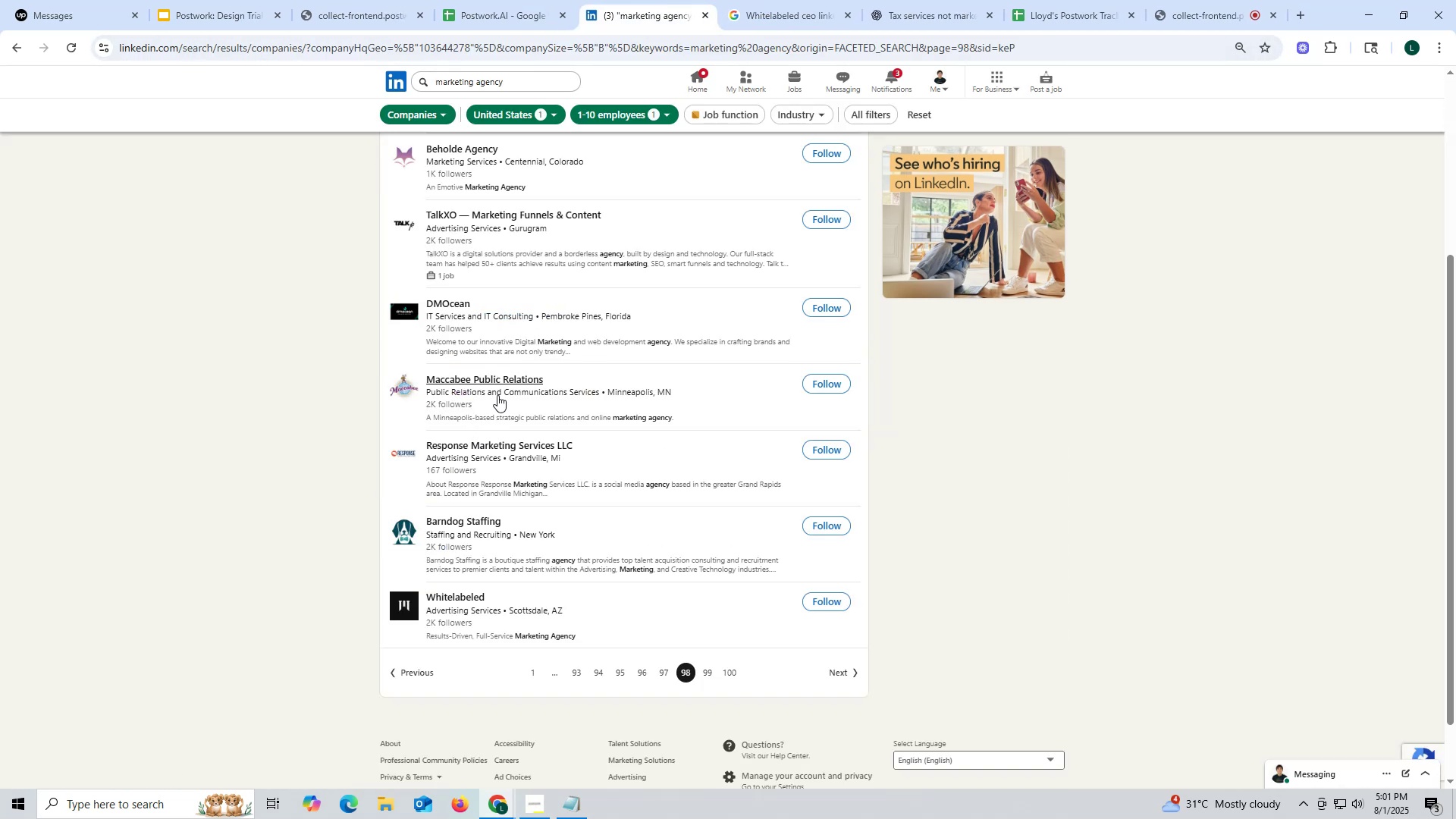 
scroll: coordinate [465, 388], scroll_direction: up, amount: 2.0
 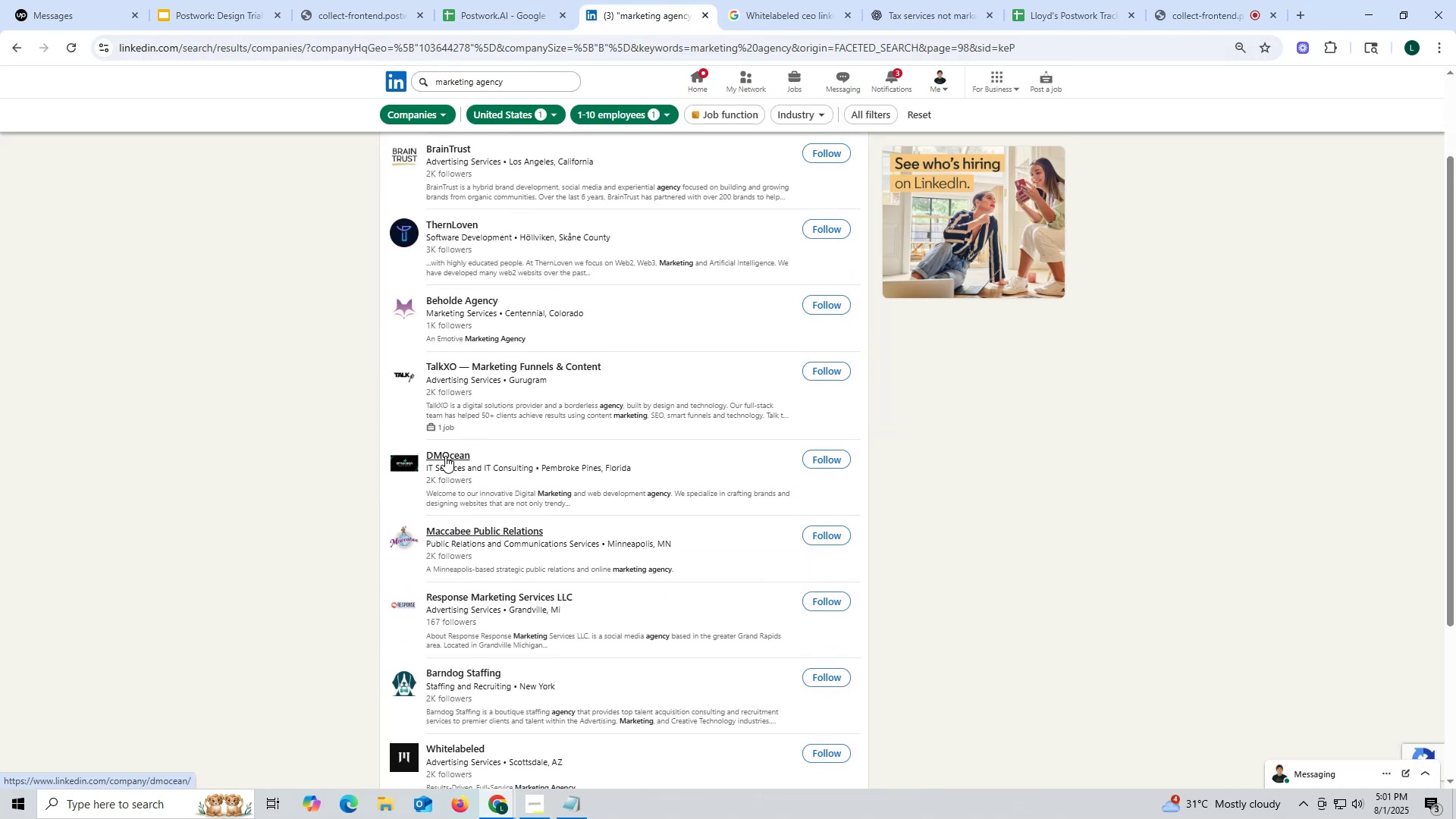 
right_click([445, 457])
 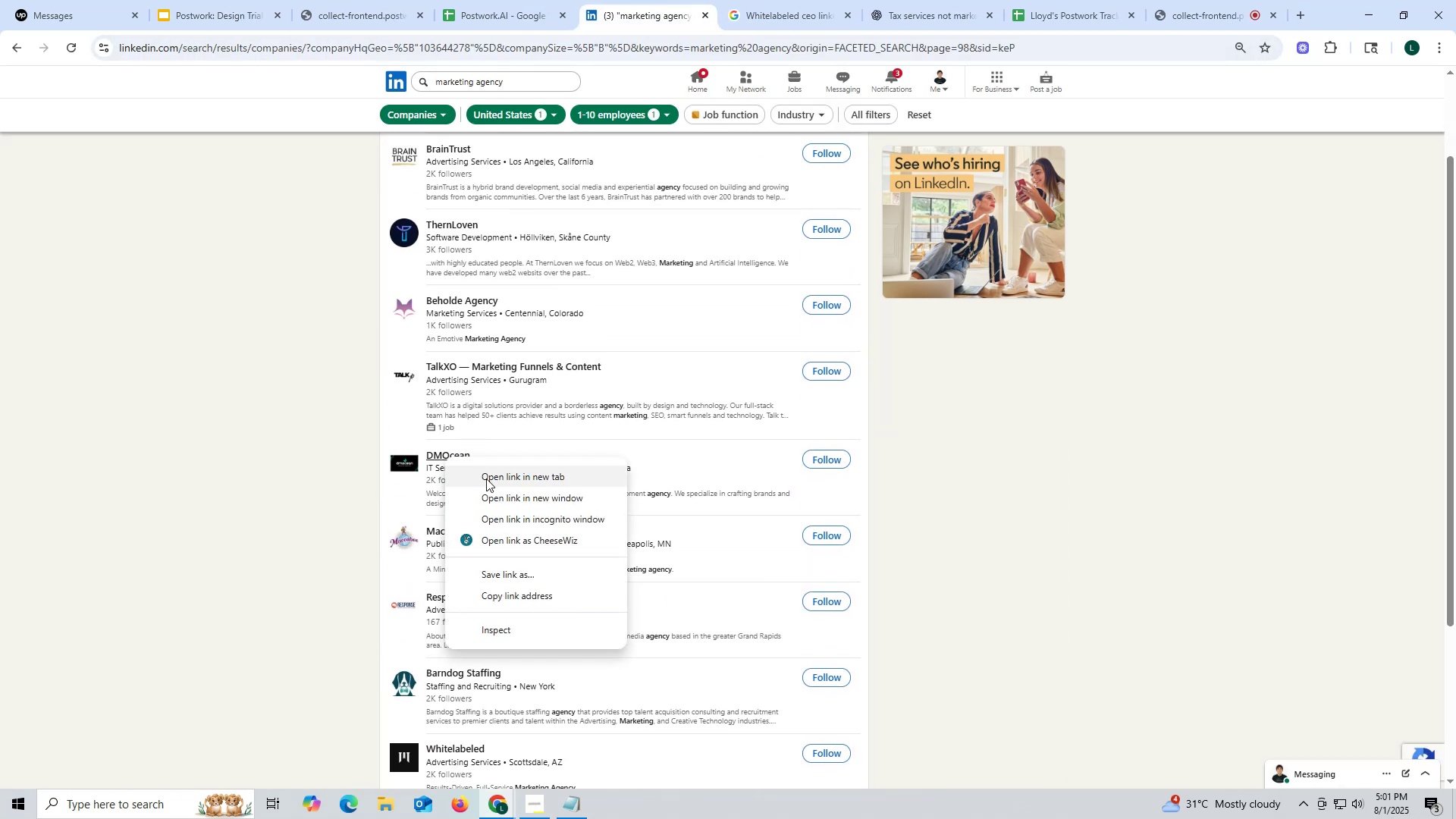 
left_click([487, 479])
 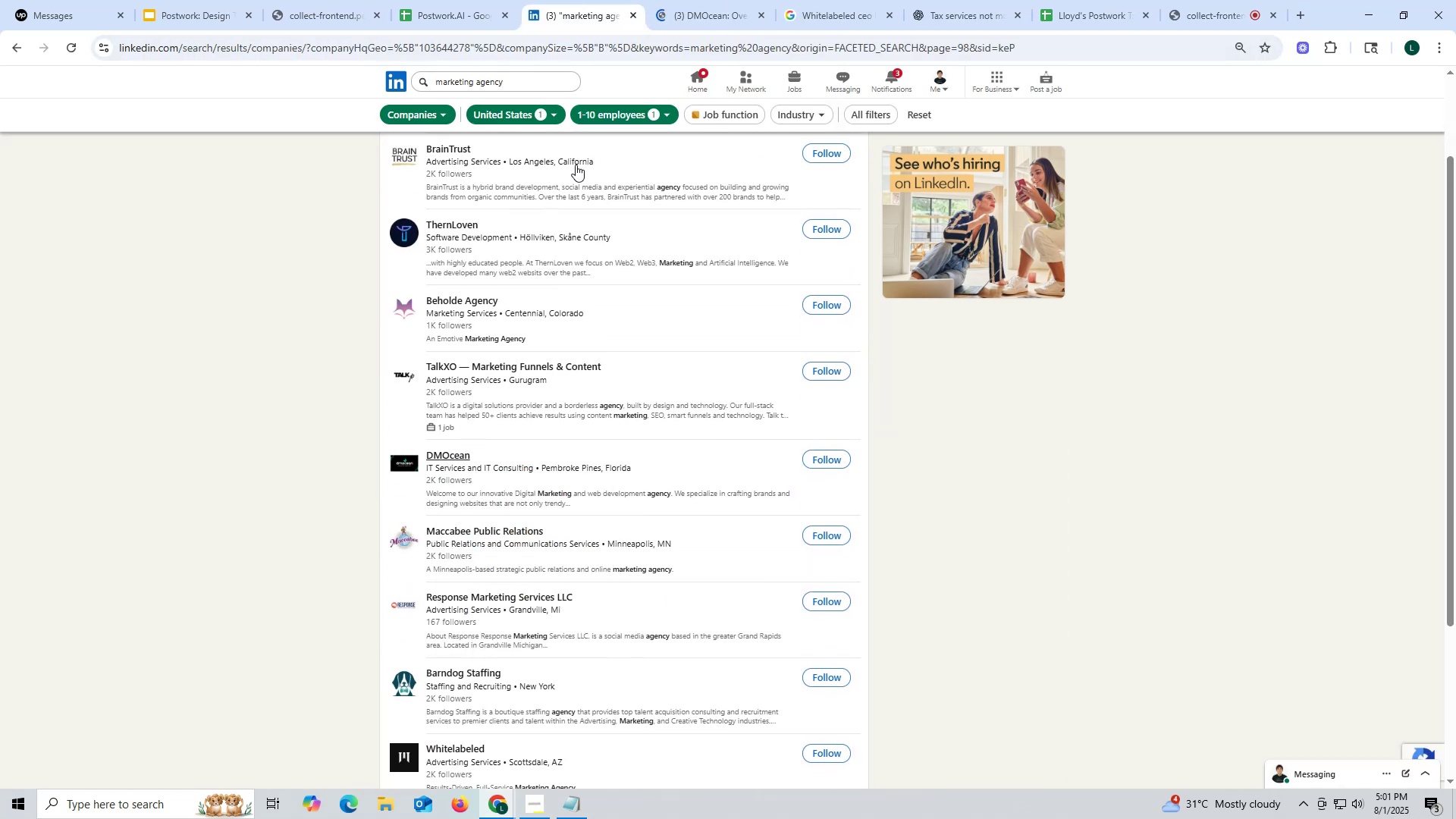 
left_click([698, 12])
 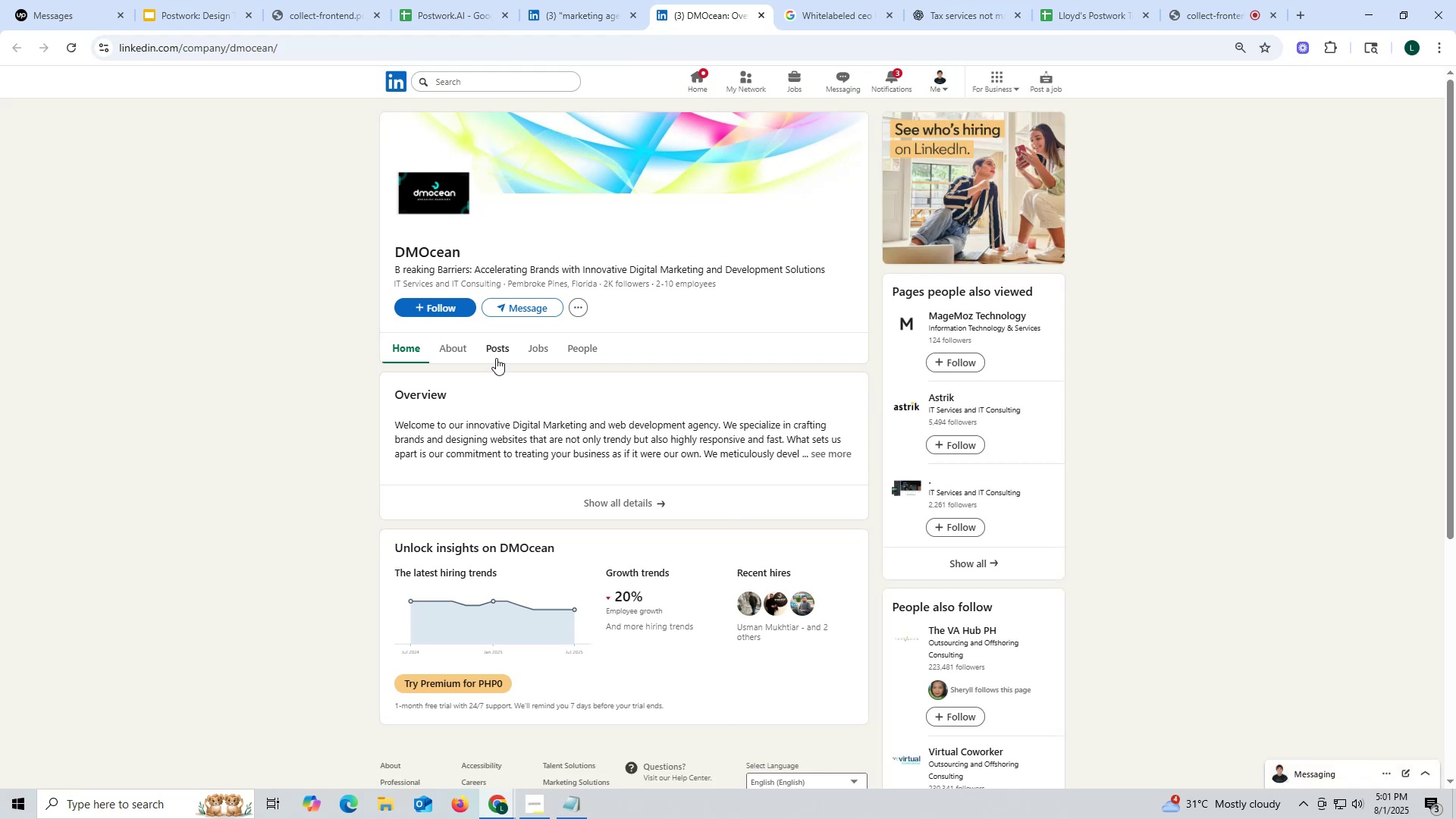 
left_click([496, 349])
 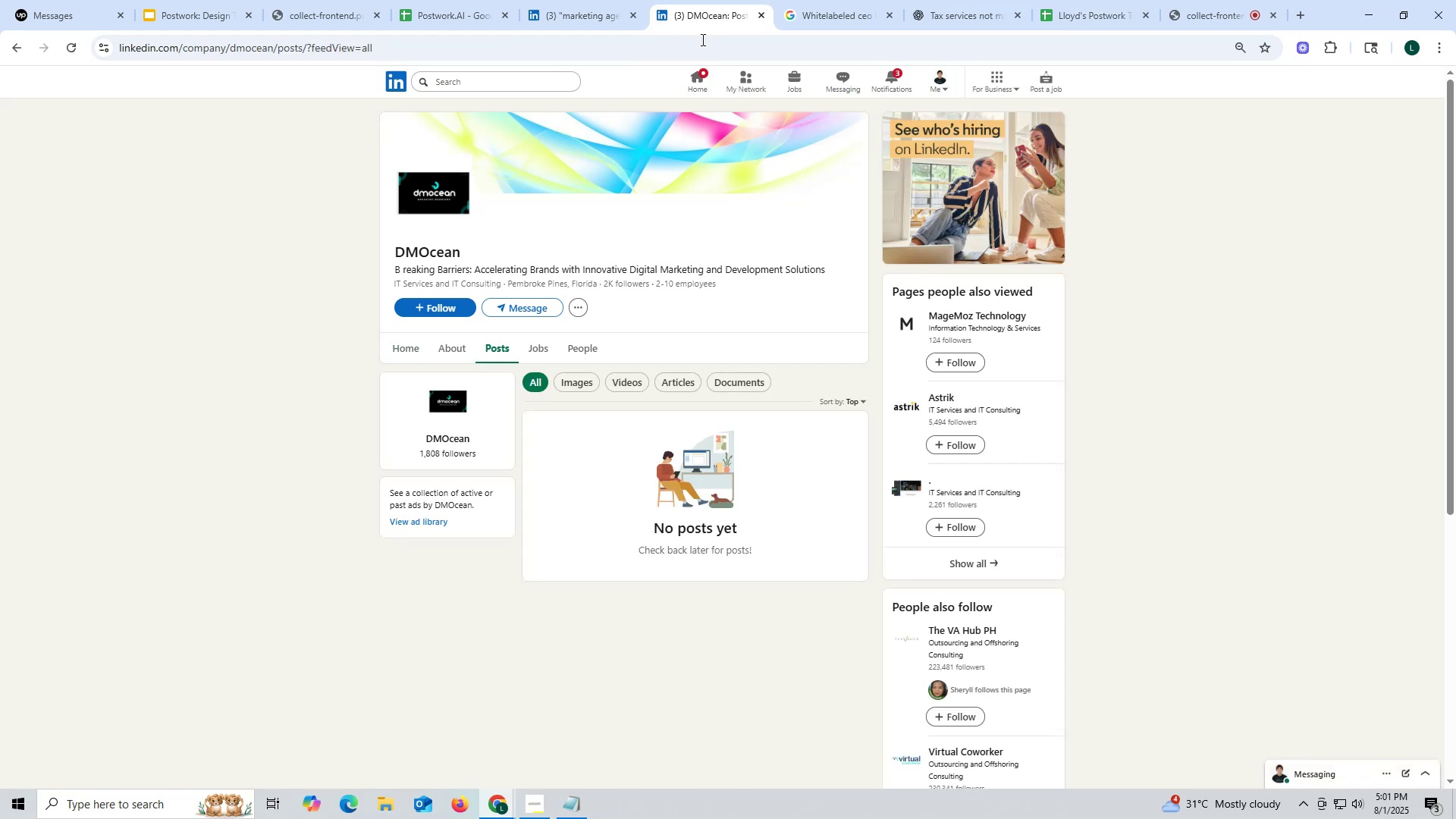 
left_click([760, 11])
 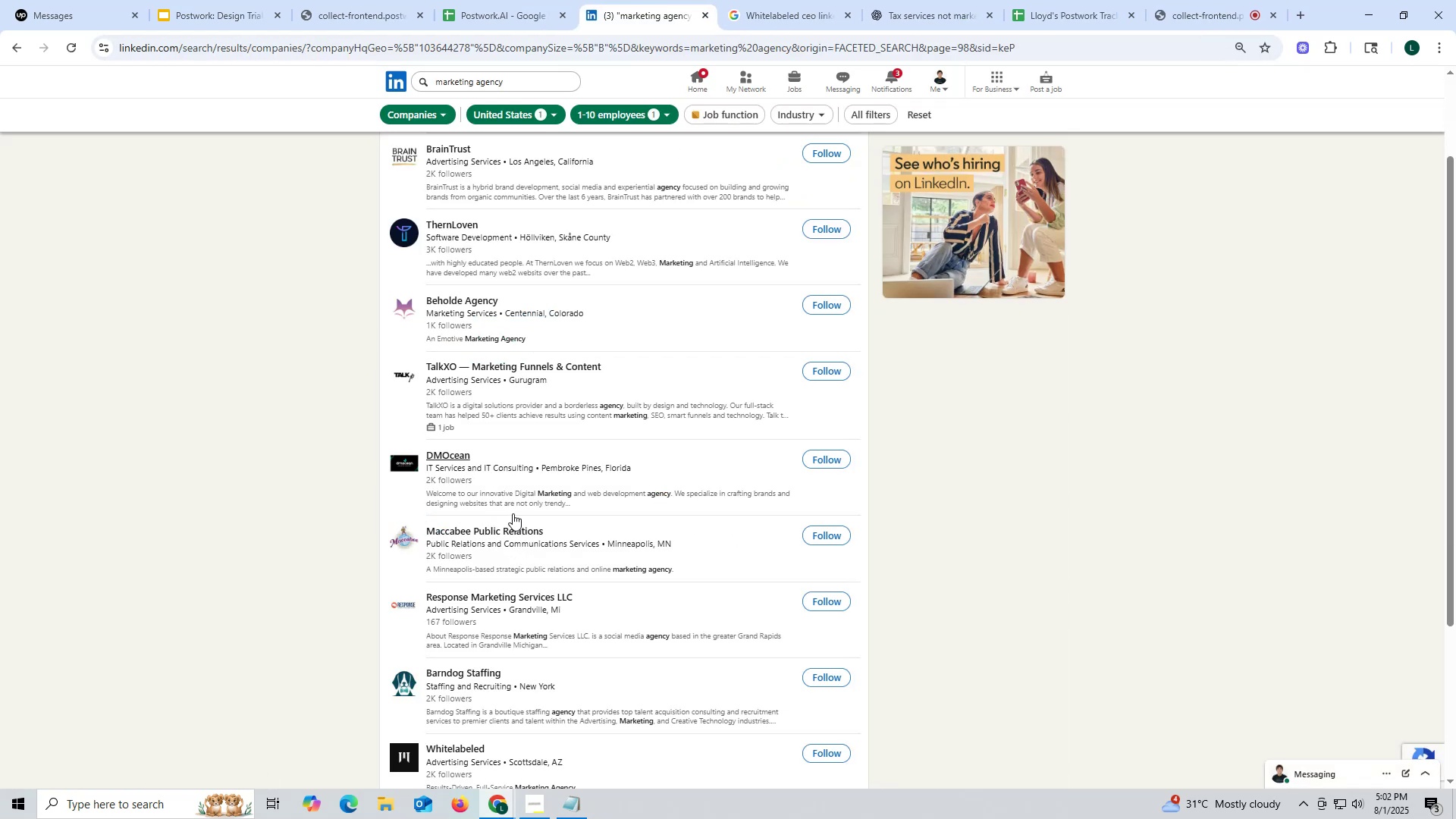 
scroll: coordinate [457, 428], scroll_direction: up, amount: 5.0
 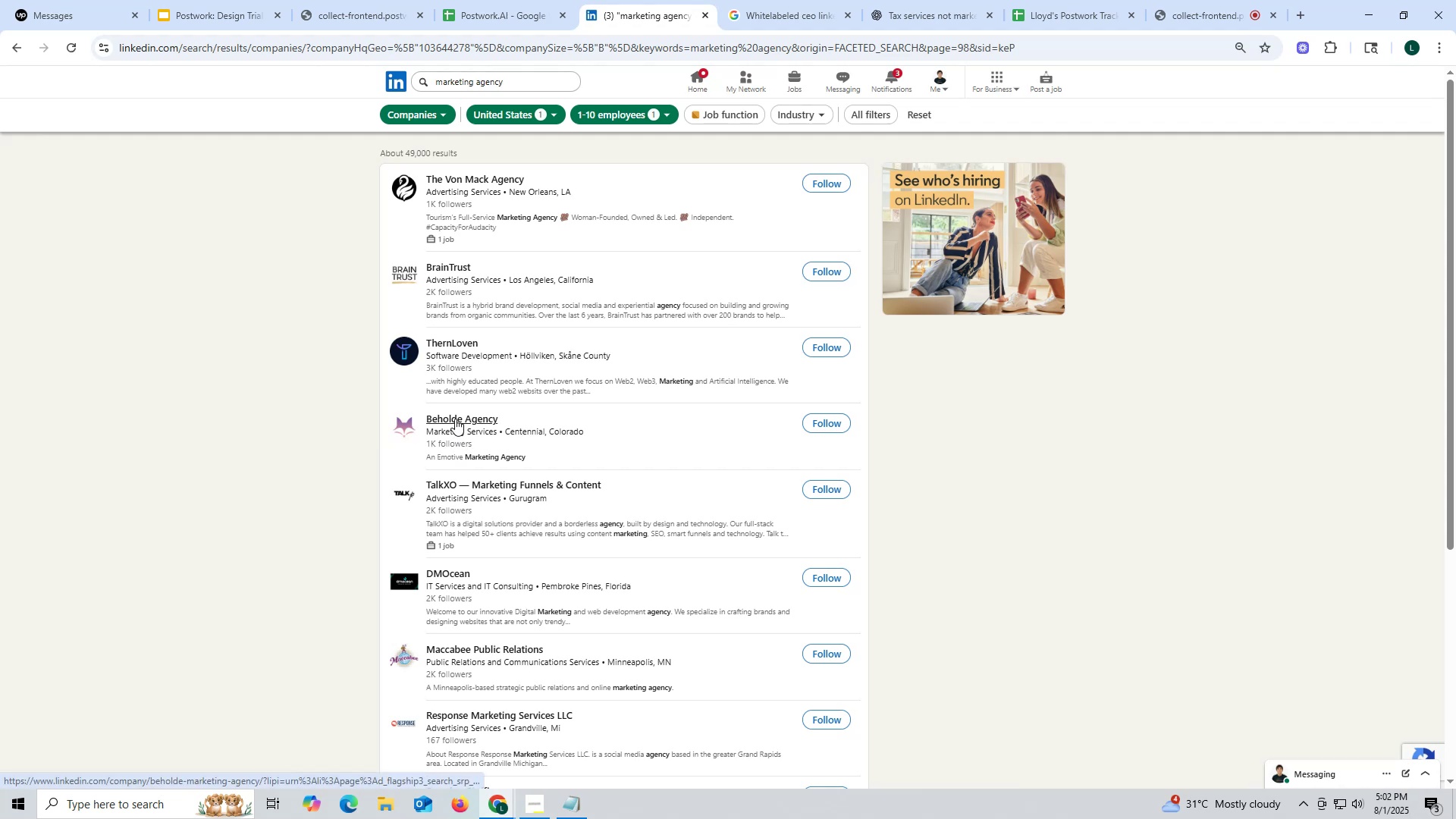 
mouse_move([507, 425])
 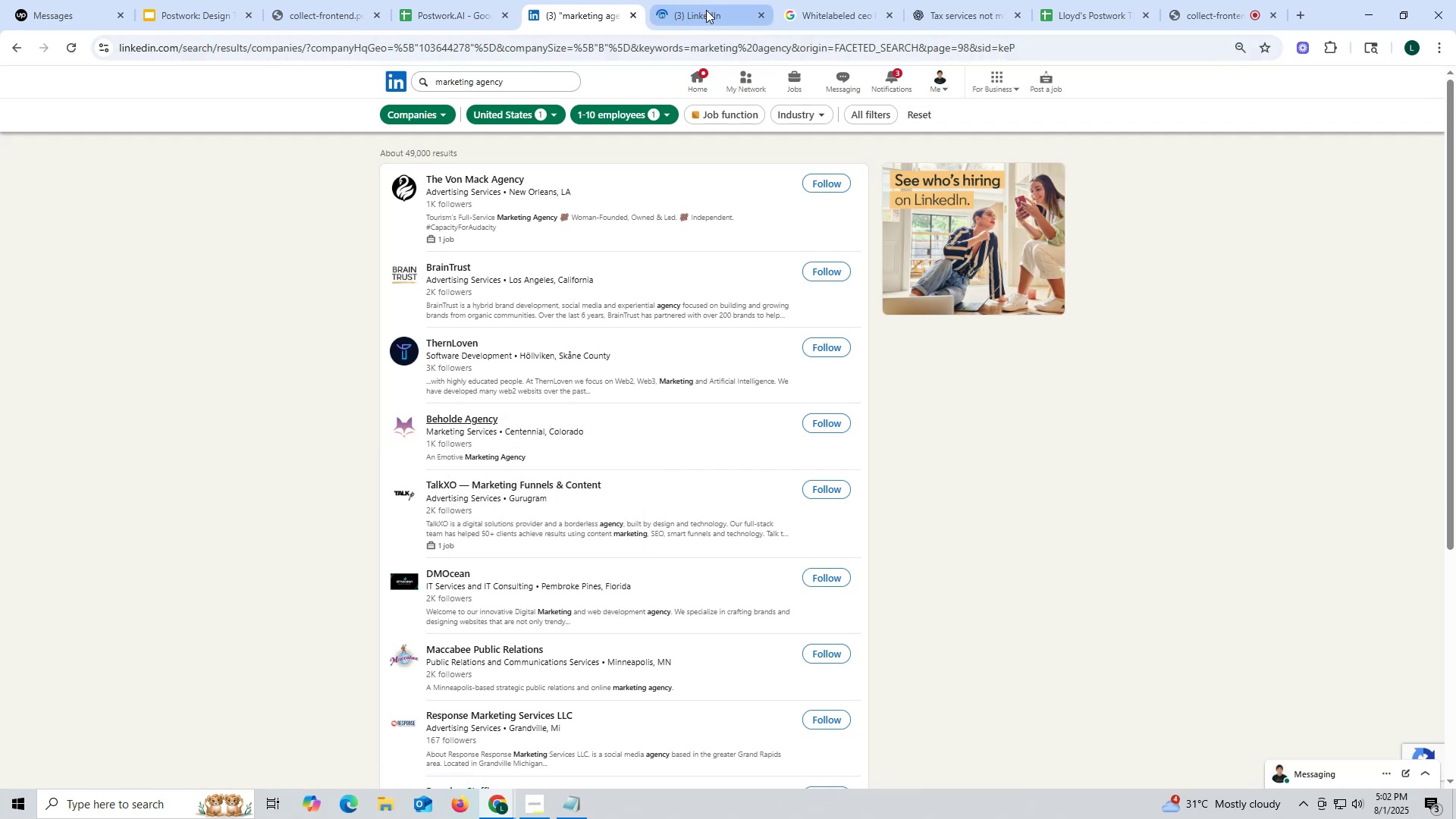 
left_click([706, 10])
 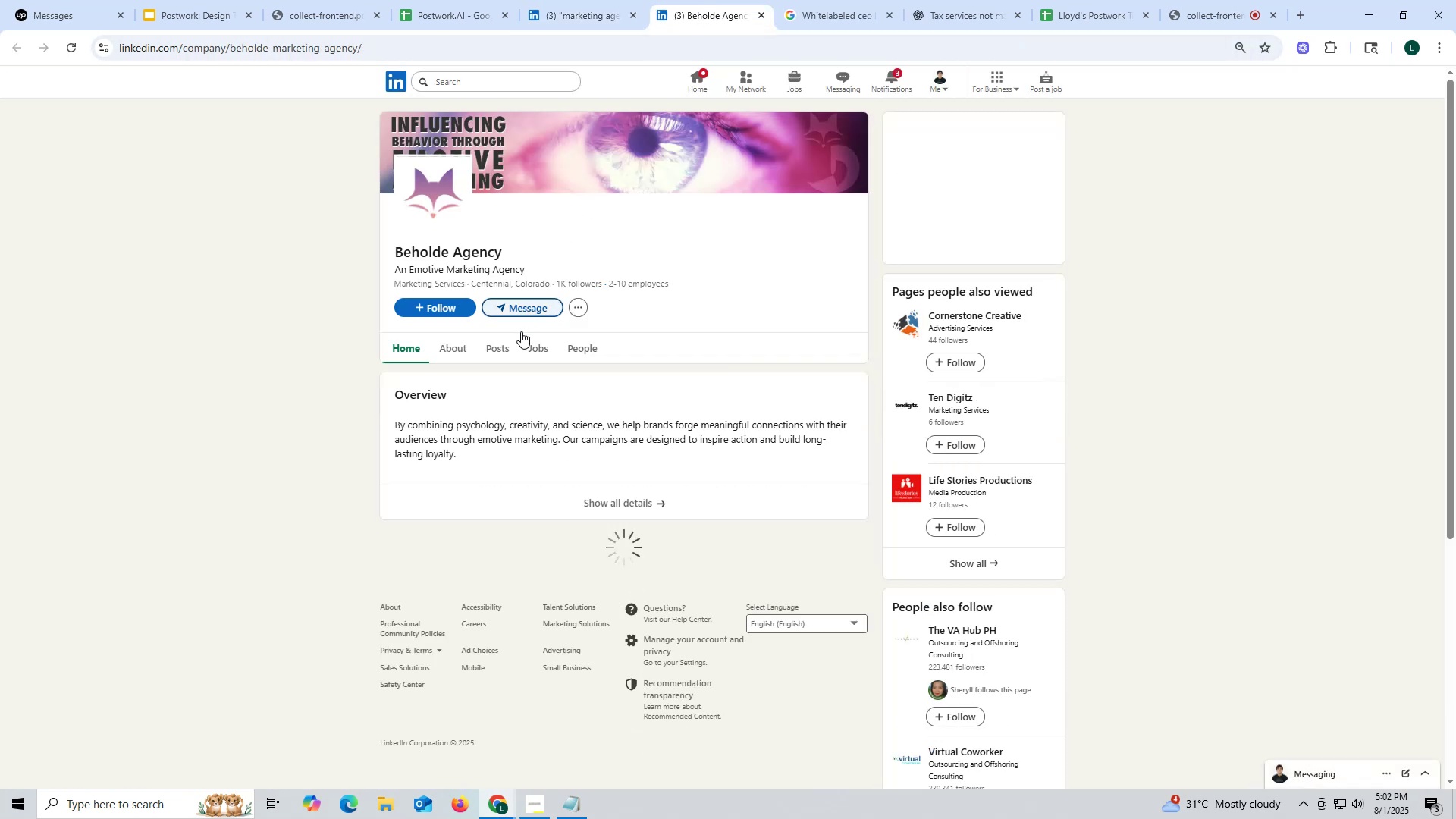 
left_click([505, 347])
 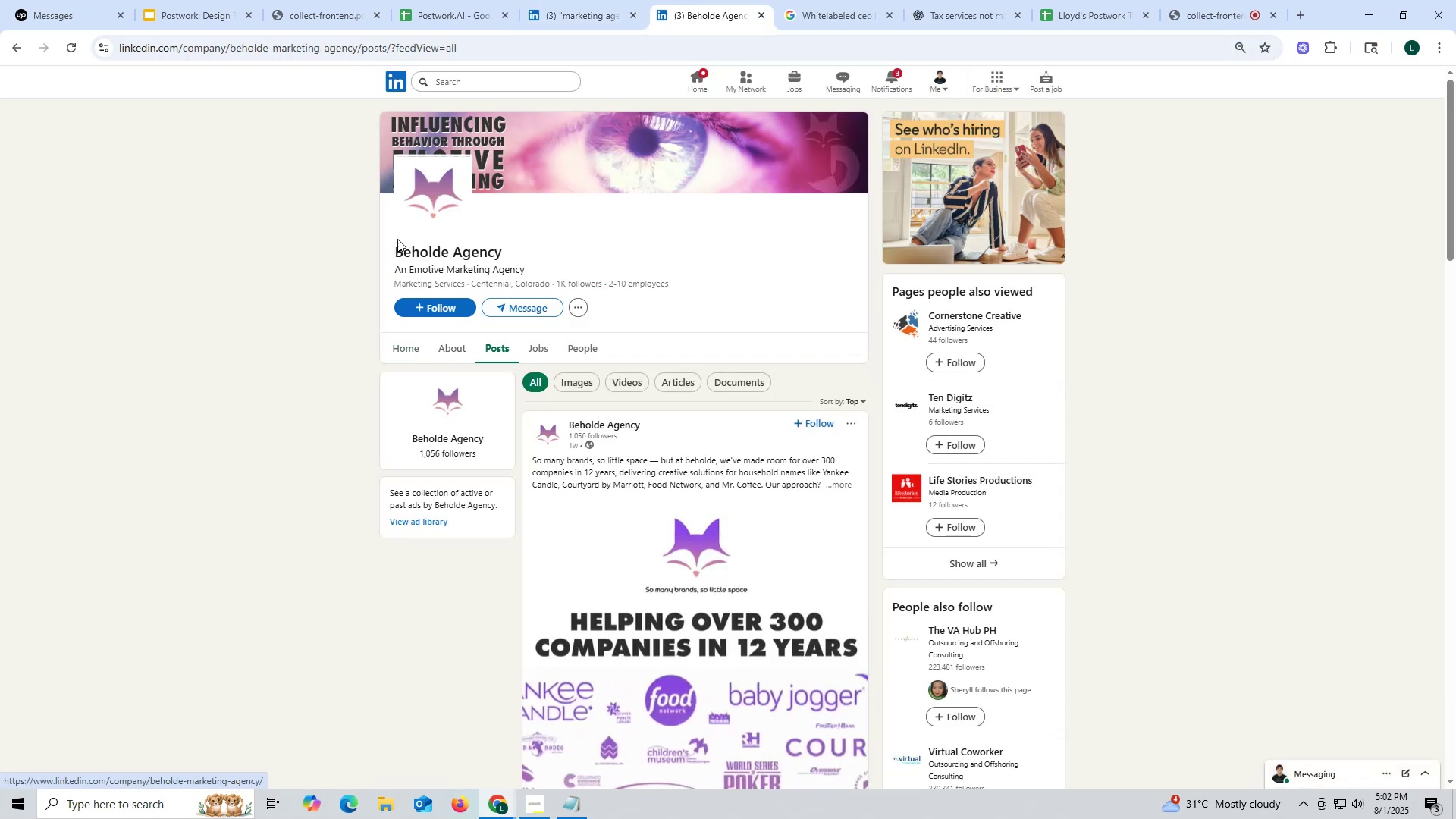 
left_click_drag(start_coordinate=[395, 246], to_coordinate=[475, 249])
 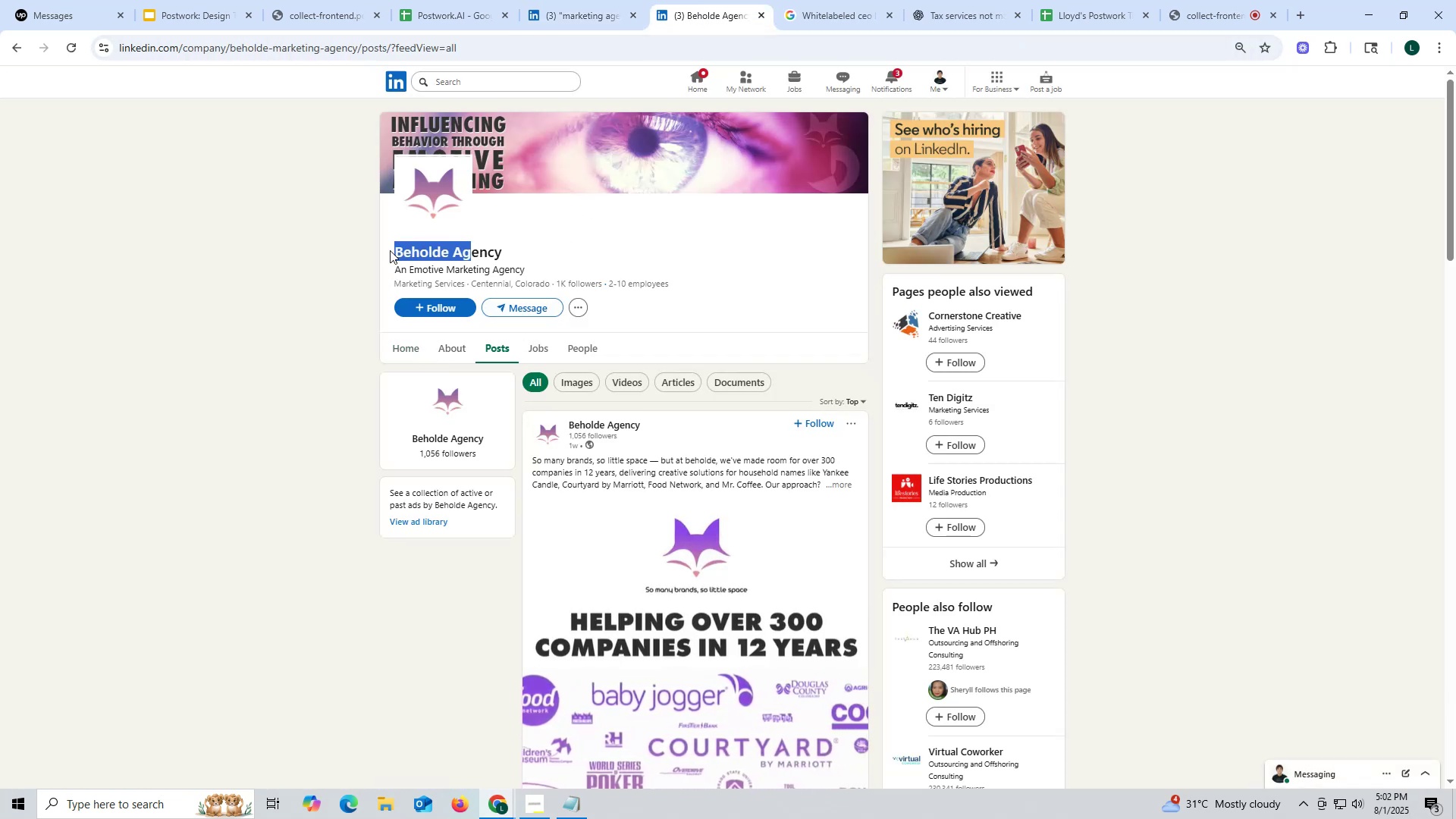 
left_click([390, 250])
 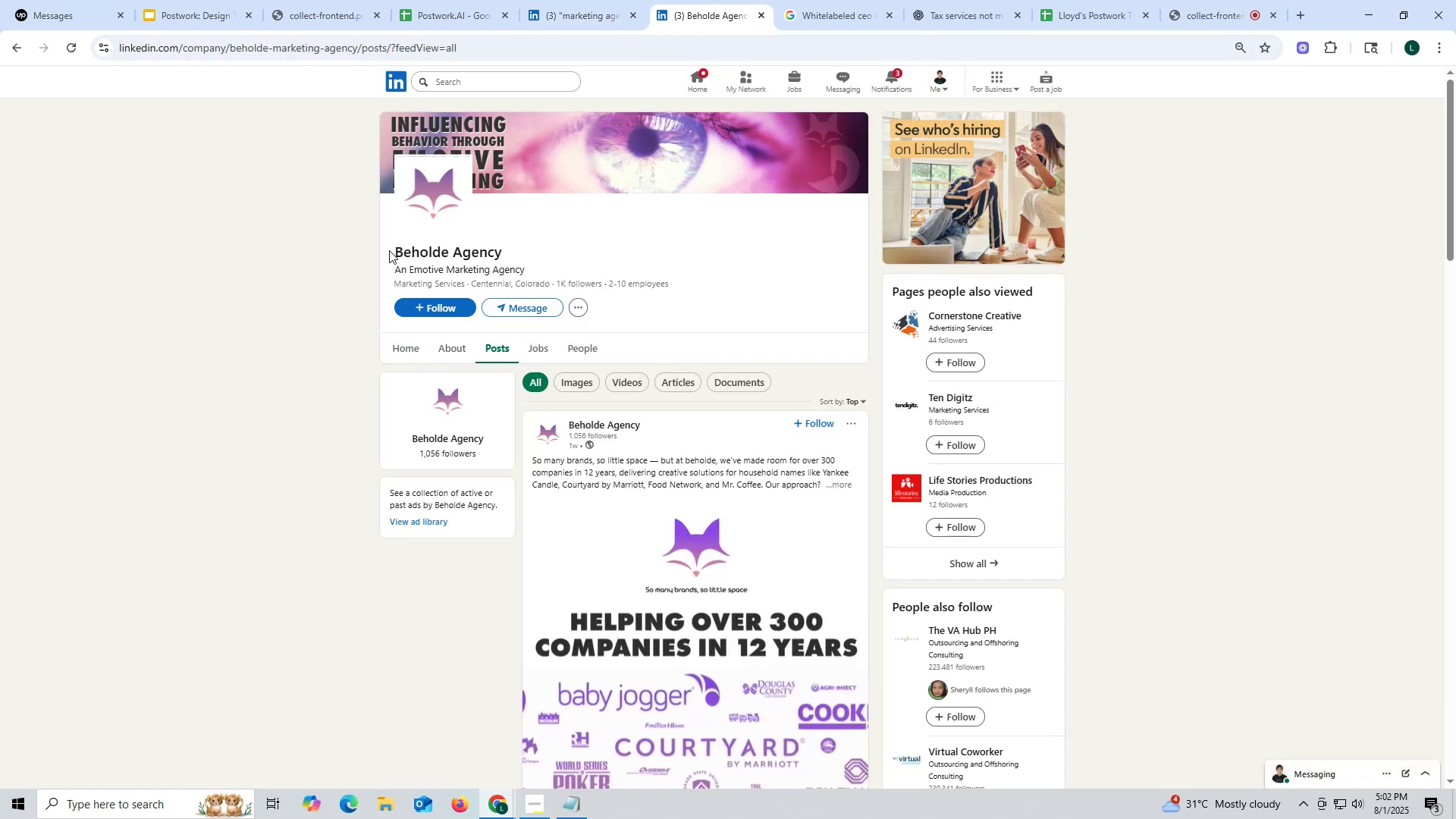 
left_click_drag(start_coordinate=[389, 249], to_coordinate=[504, 249])
 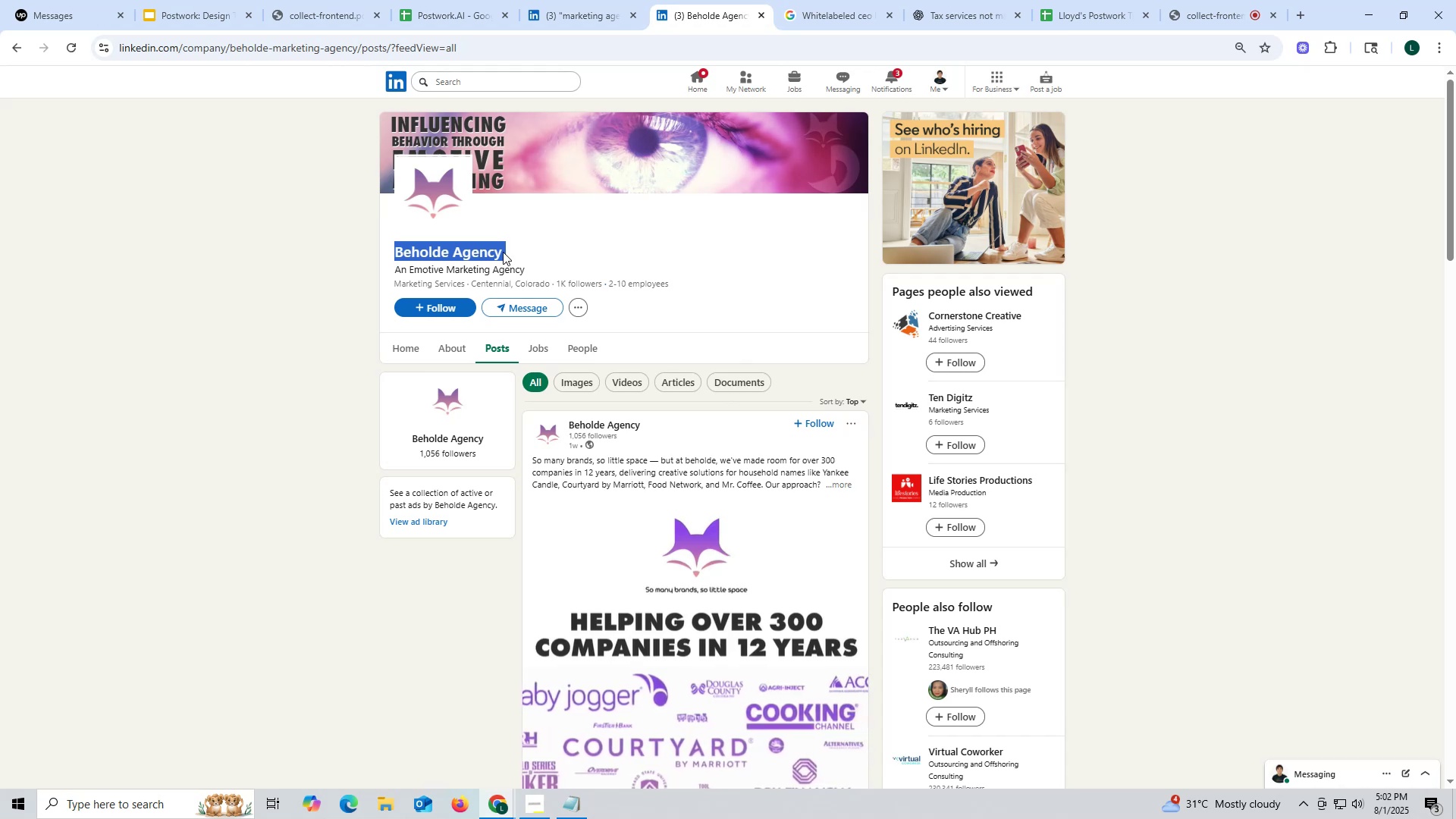 
key(Control+ControlLeft)
 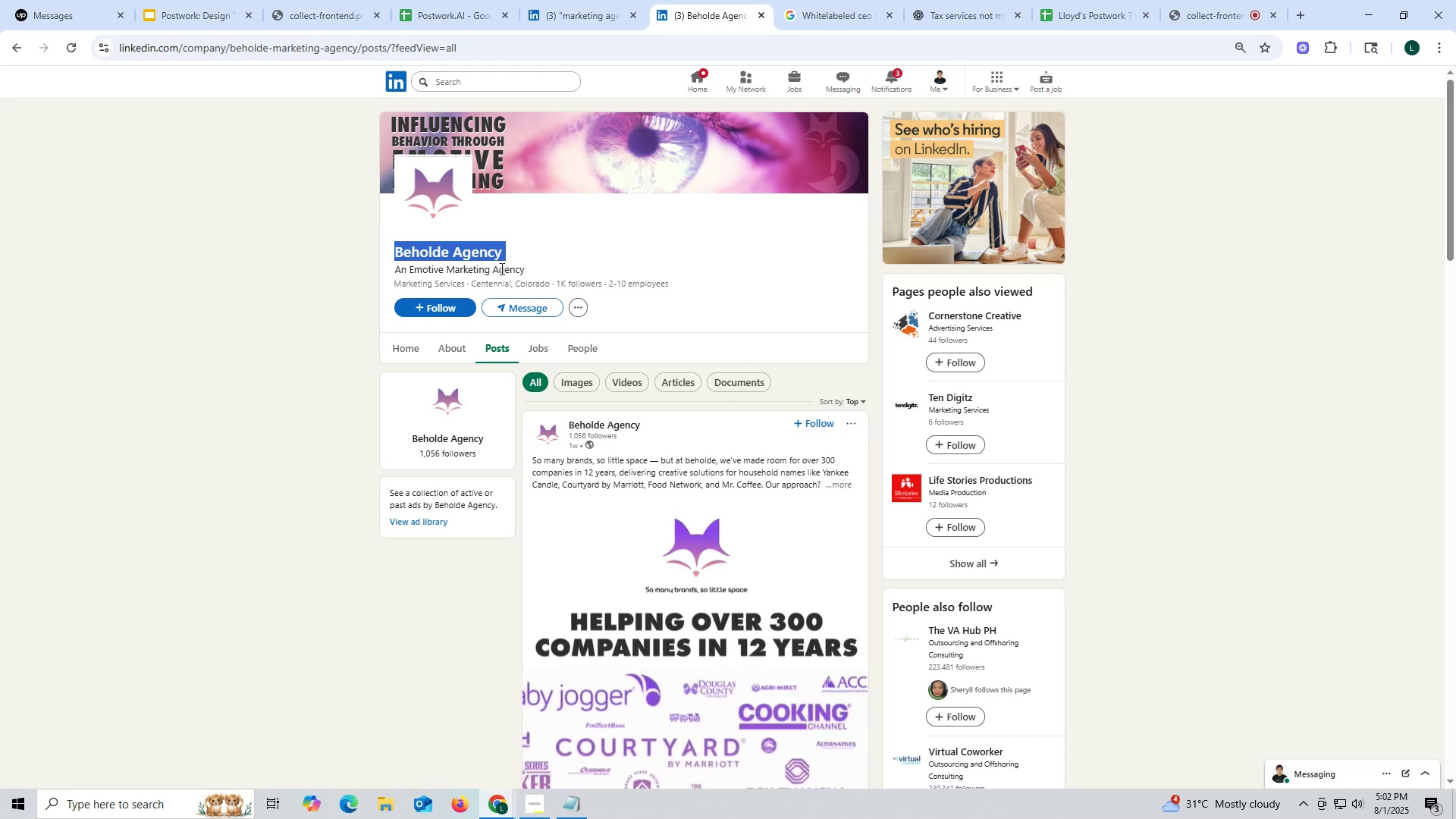 
key(Control+C)
 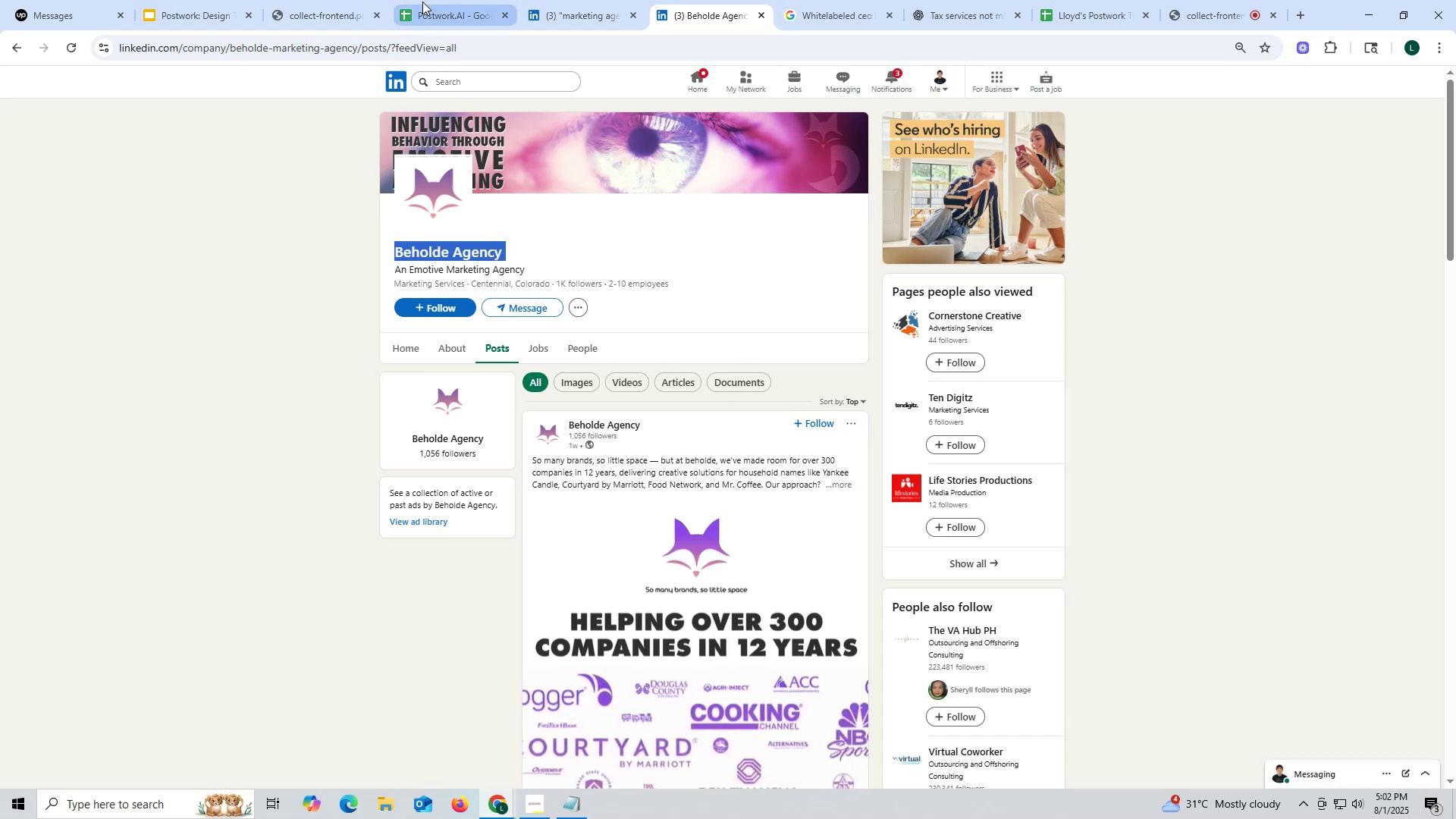 
left_click([425, 2])
 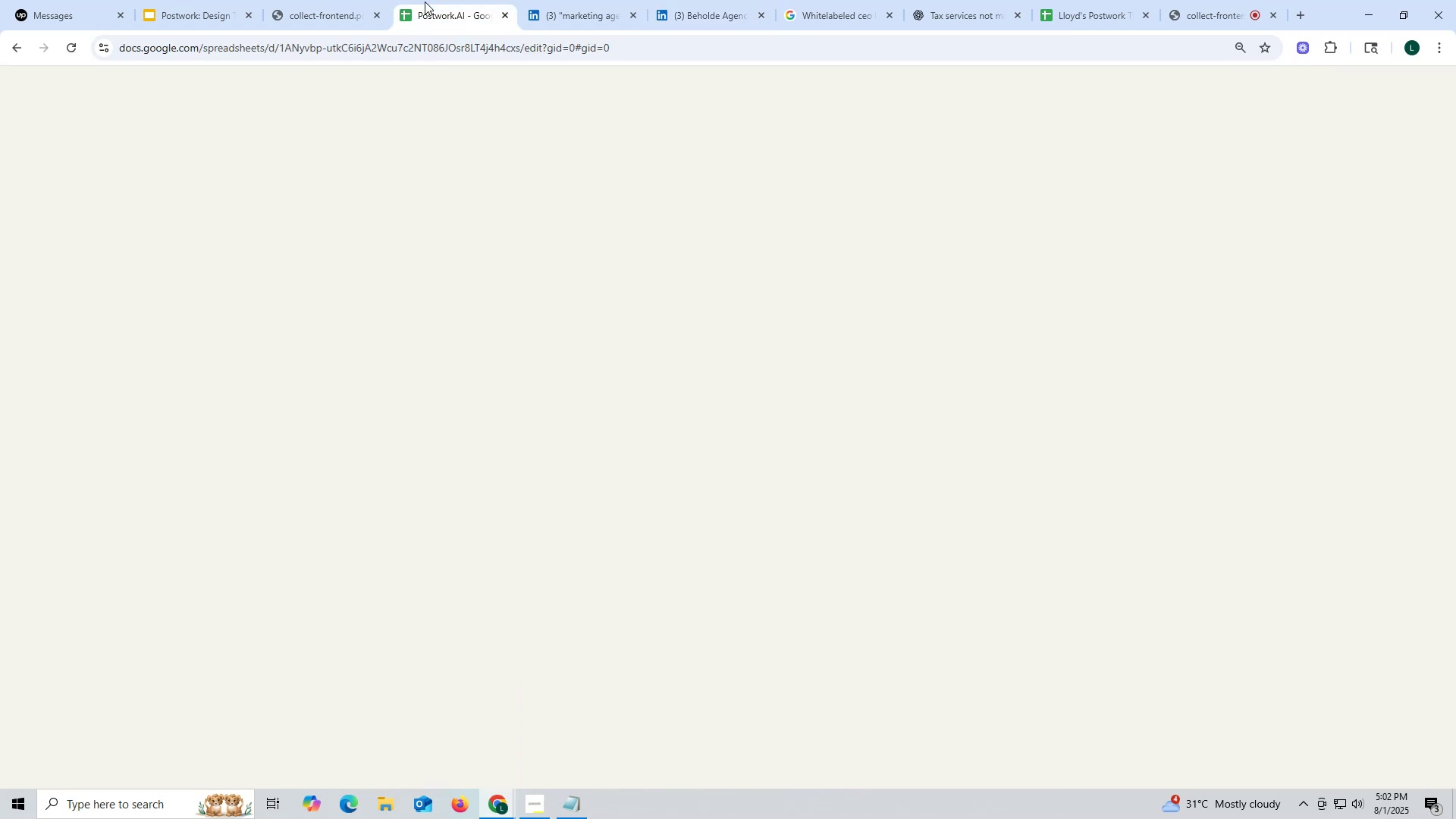 
key(Control+F)
 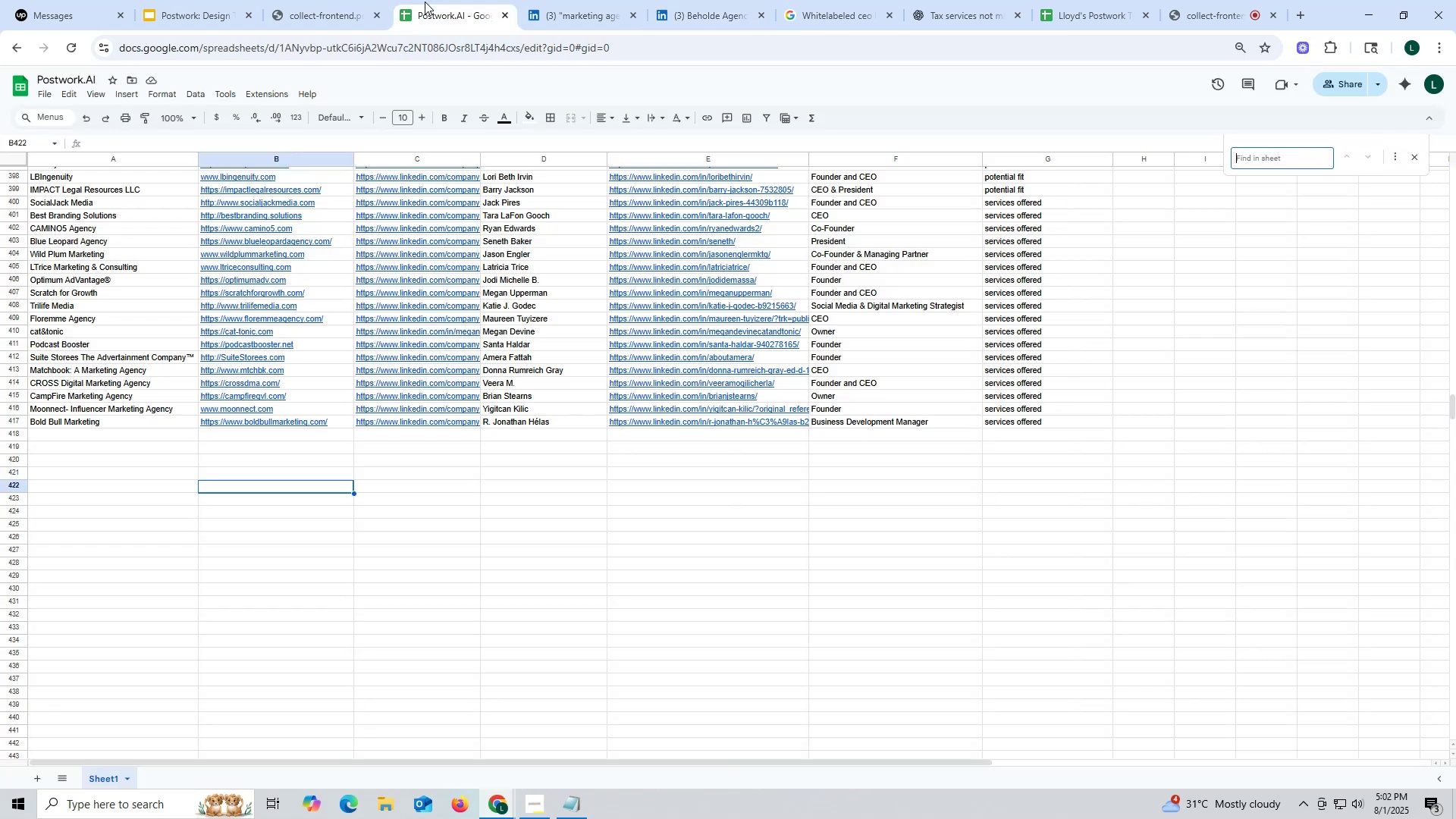 
key(Control+ControlLeft)
 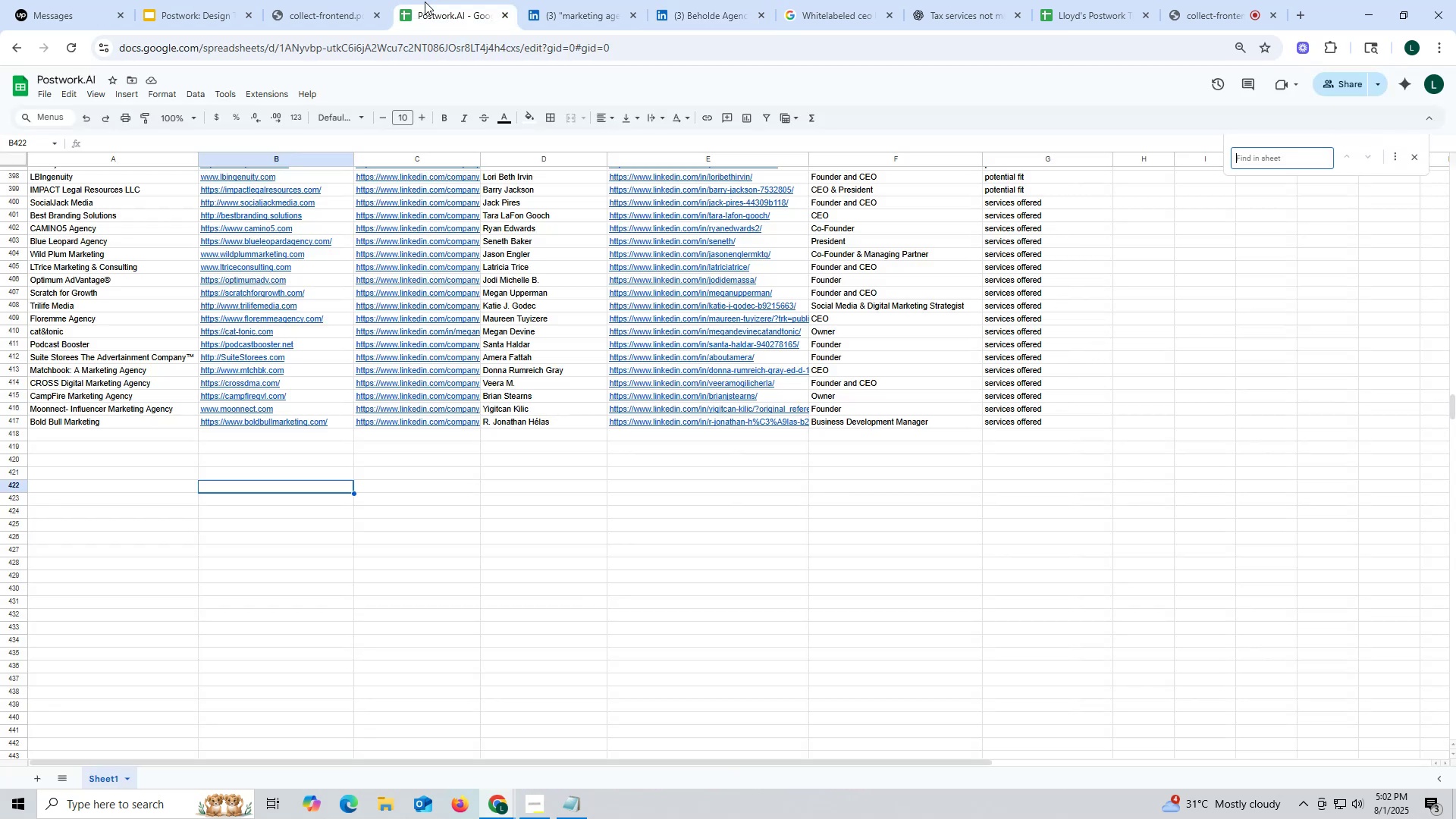 
key(Control+V)
 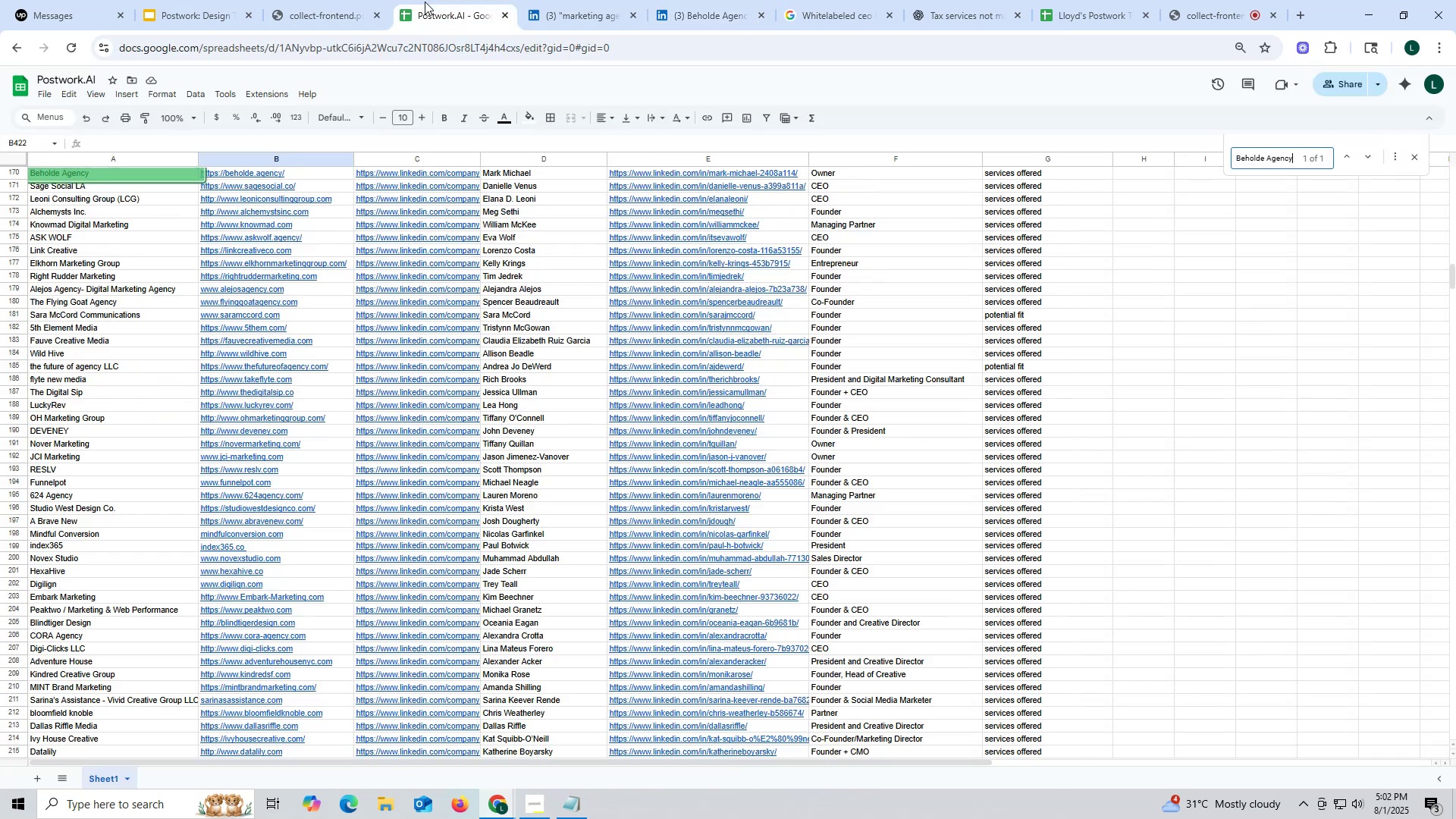 
key(Enter)
 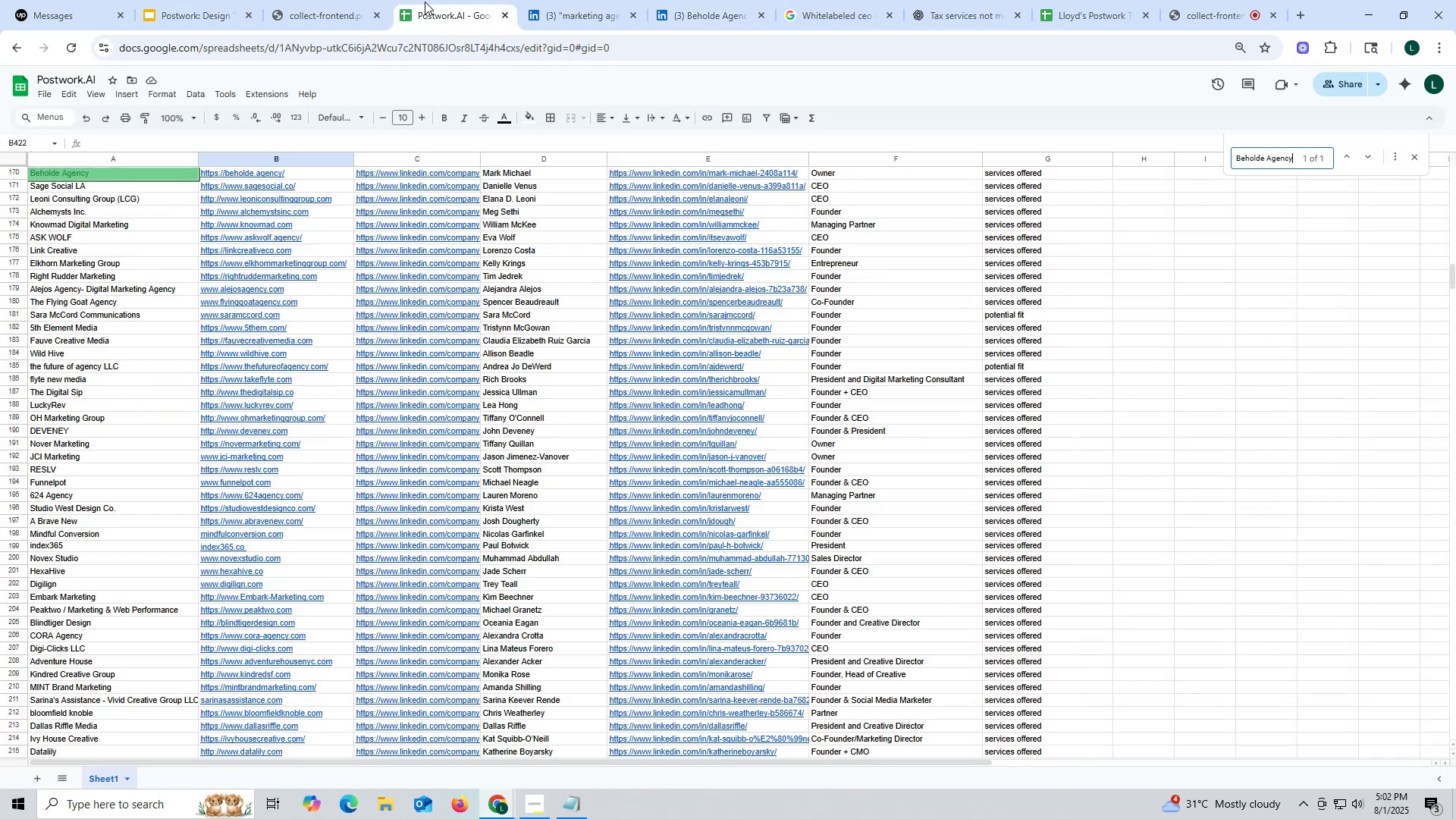 
key(Enter)
 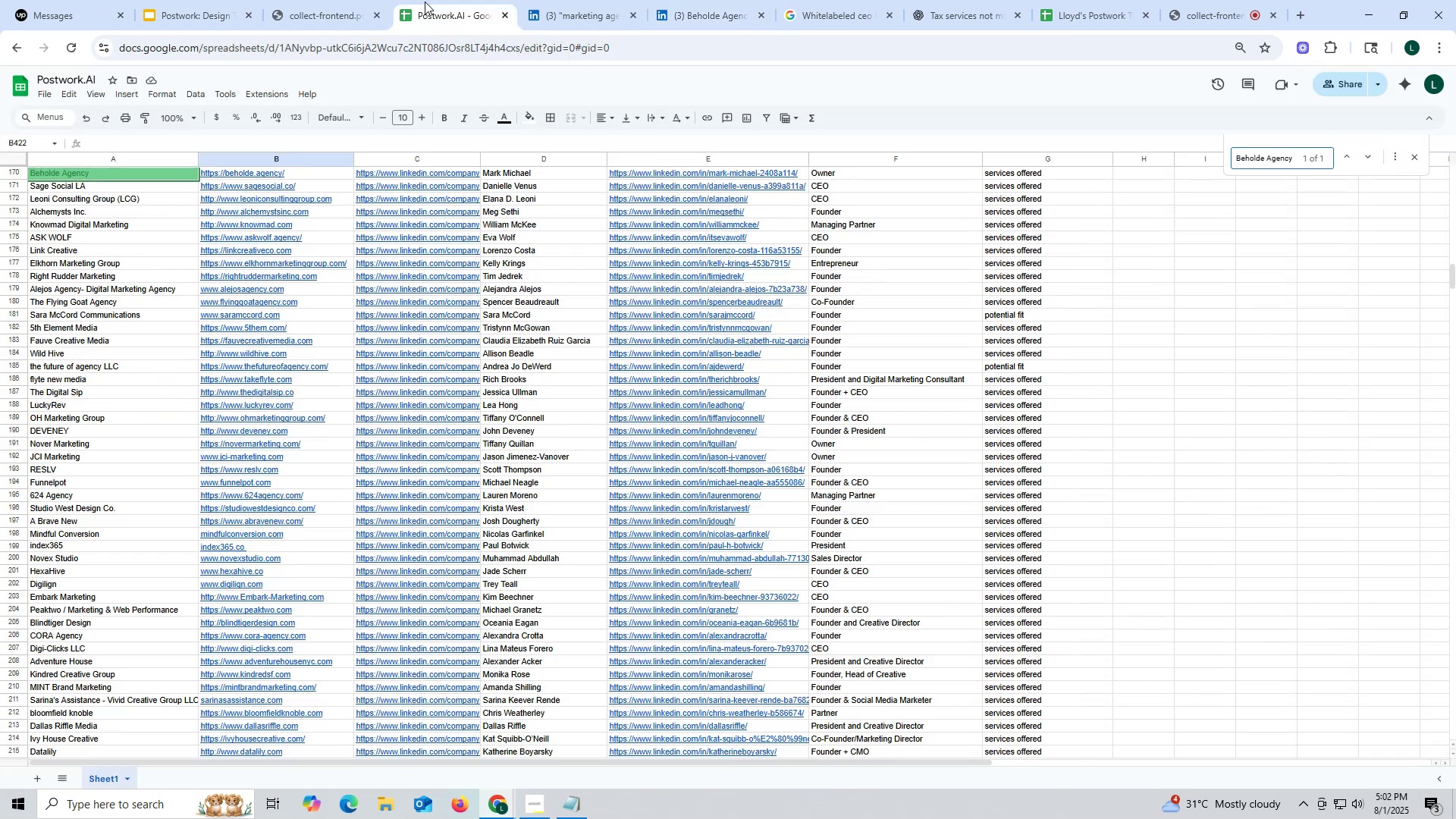 
key(Enter)
 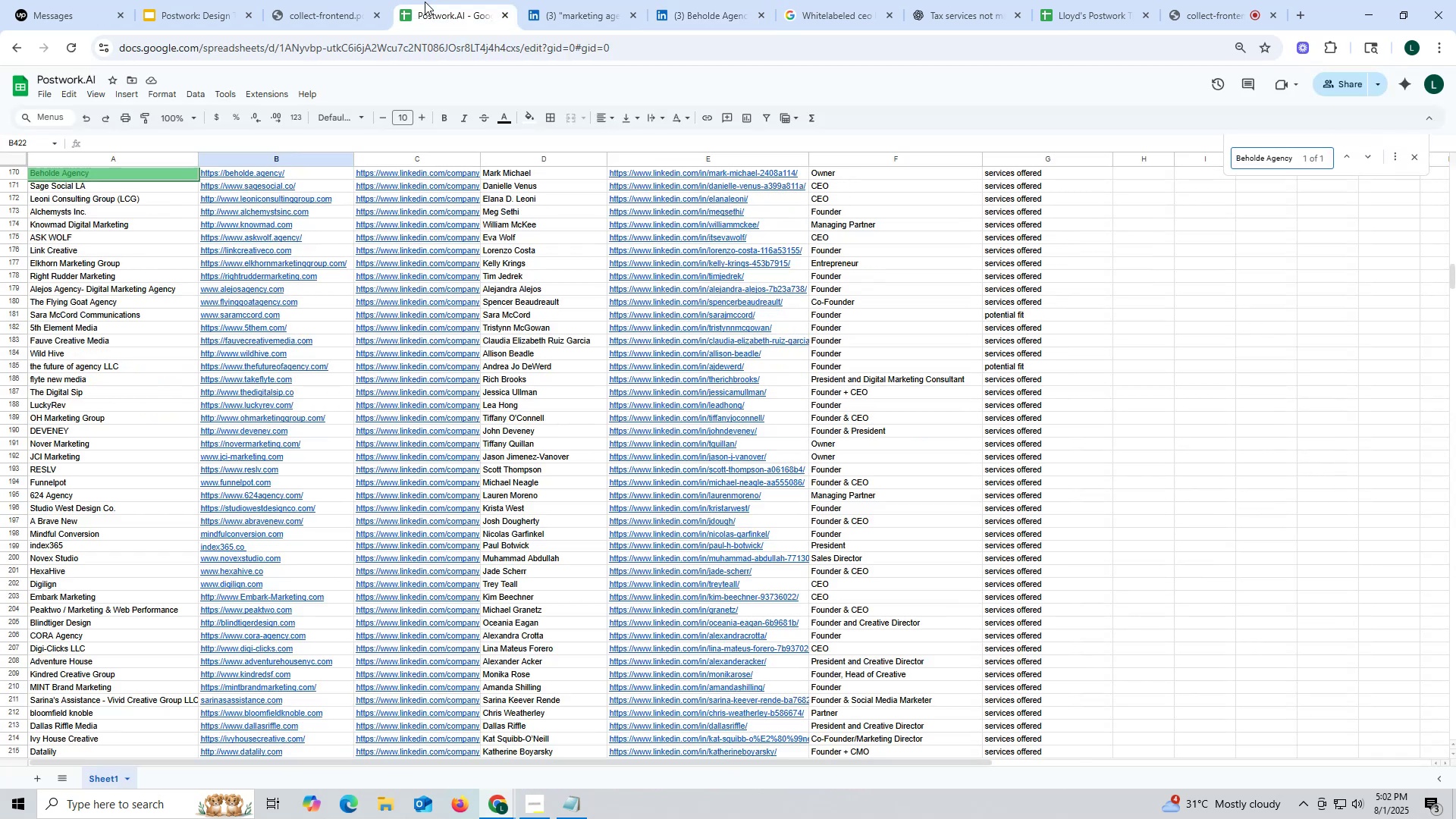 
key(Enter)
 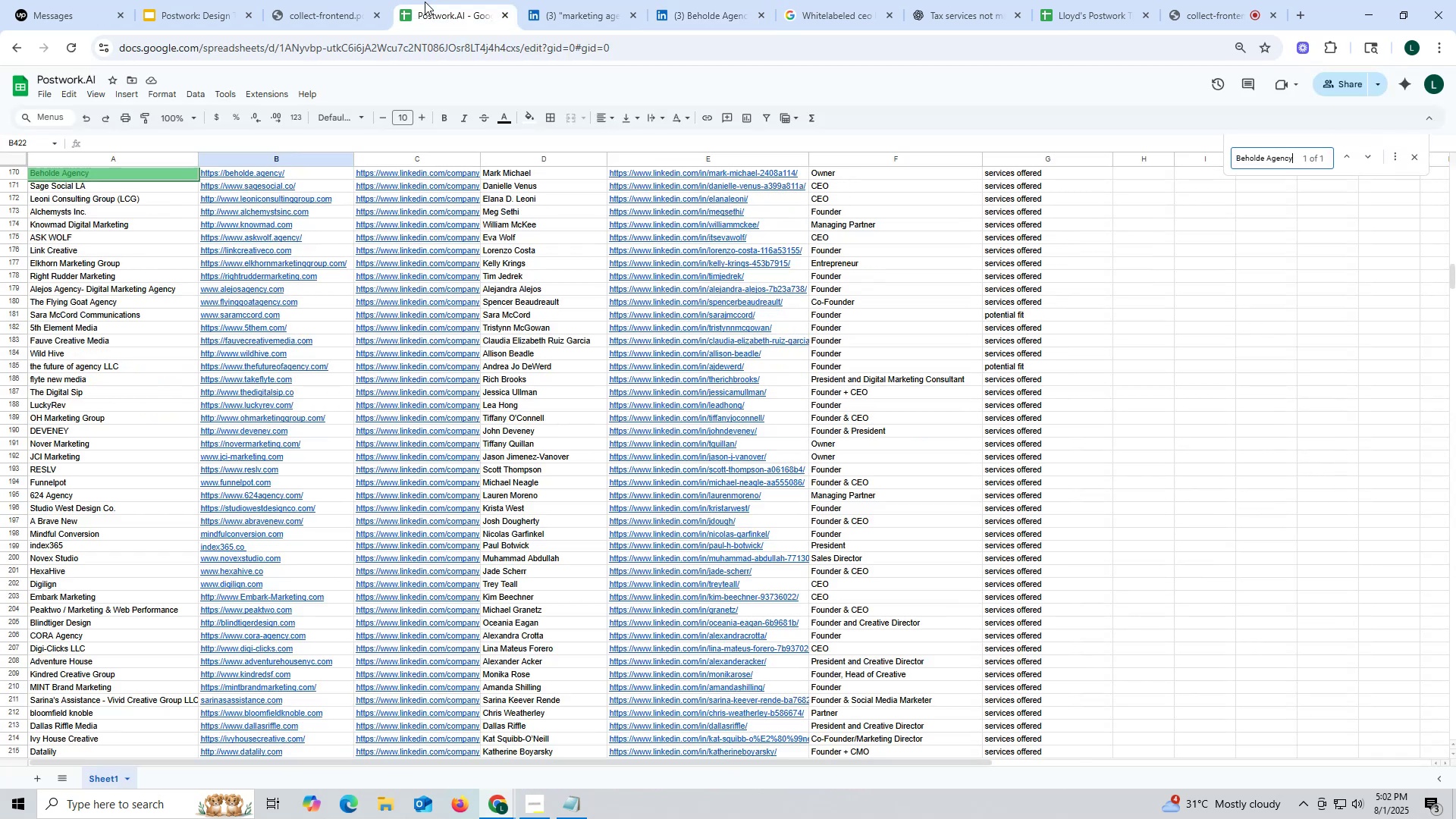 
key(Enter)
 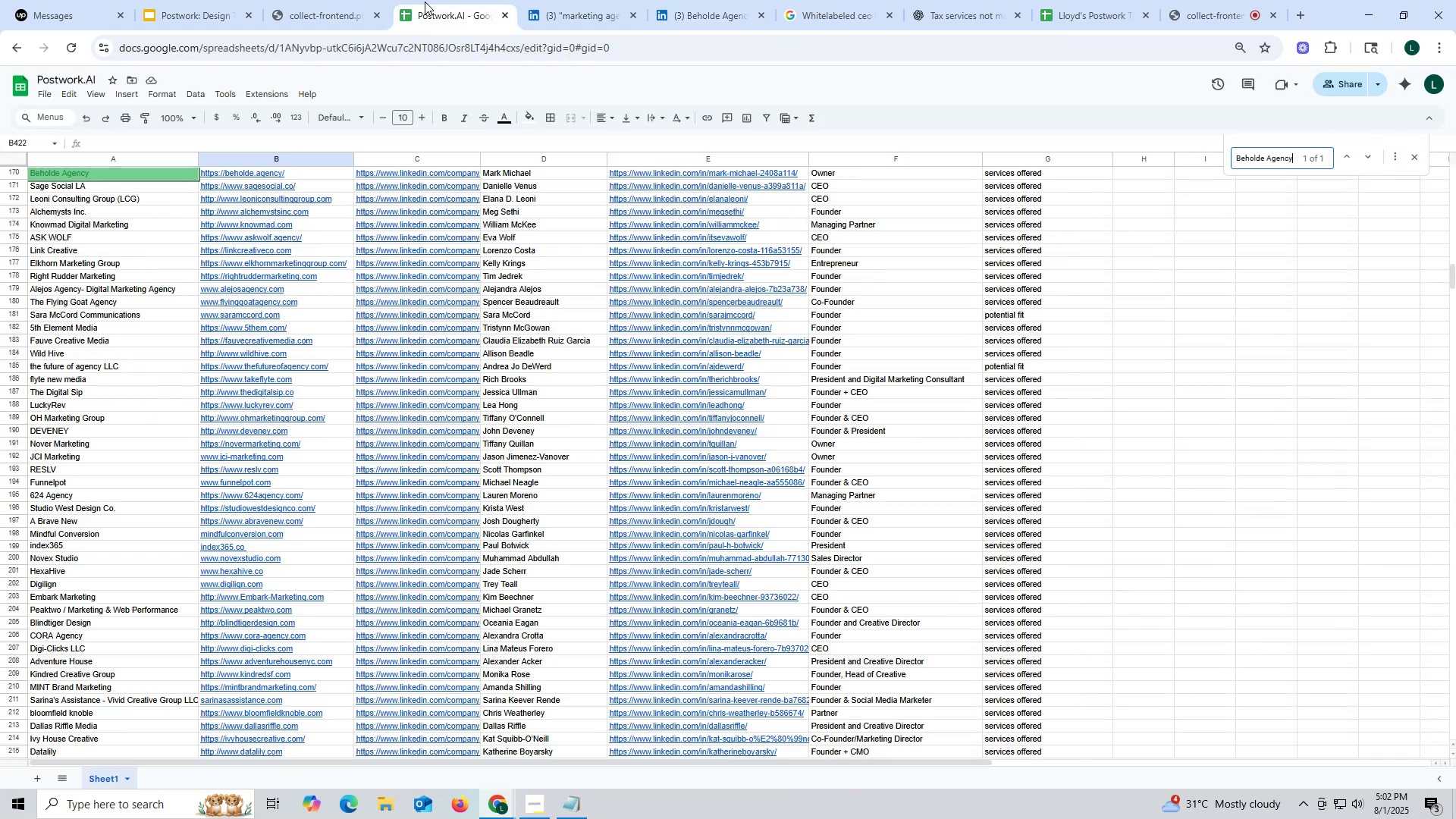 
key(Enter)
 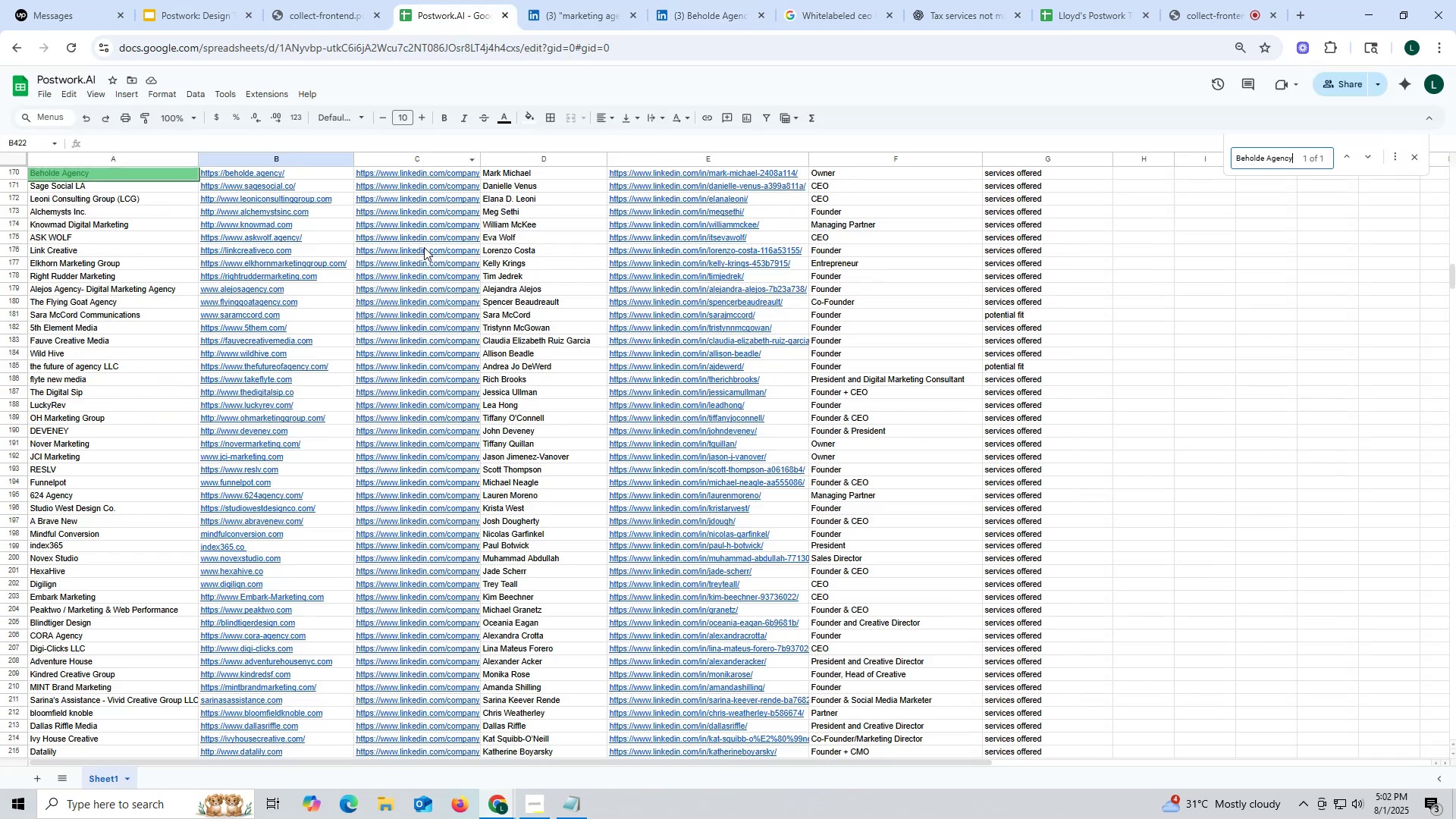 
key(Escape)
 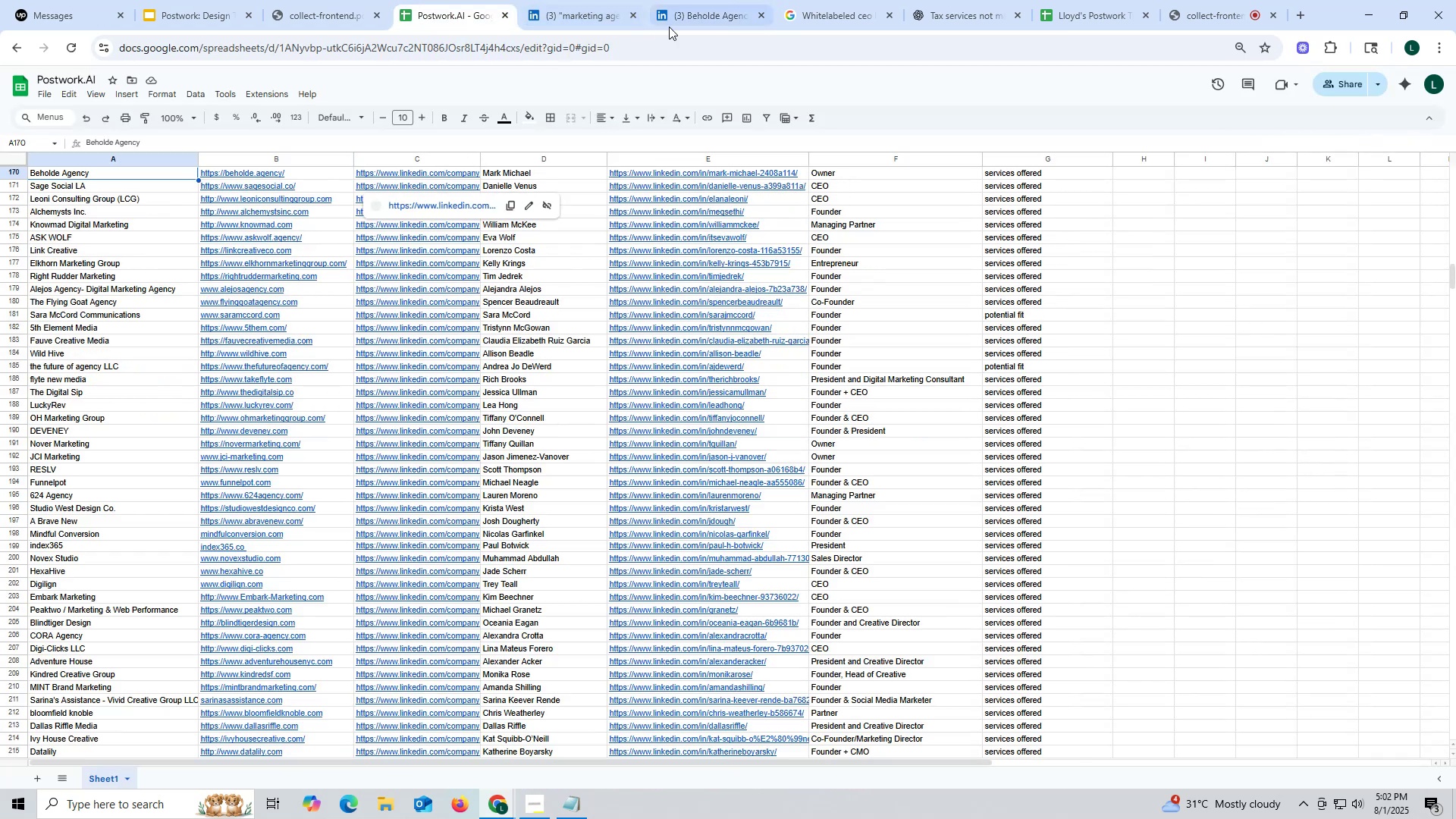 
left_click([701, 10])
 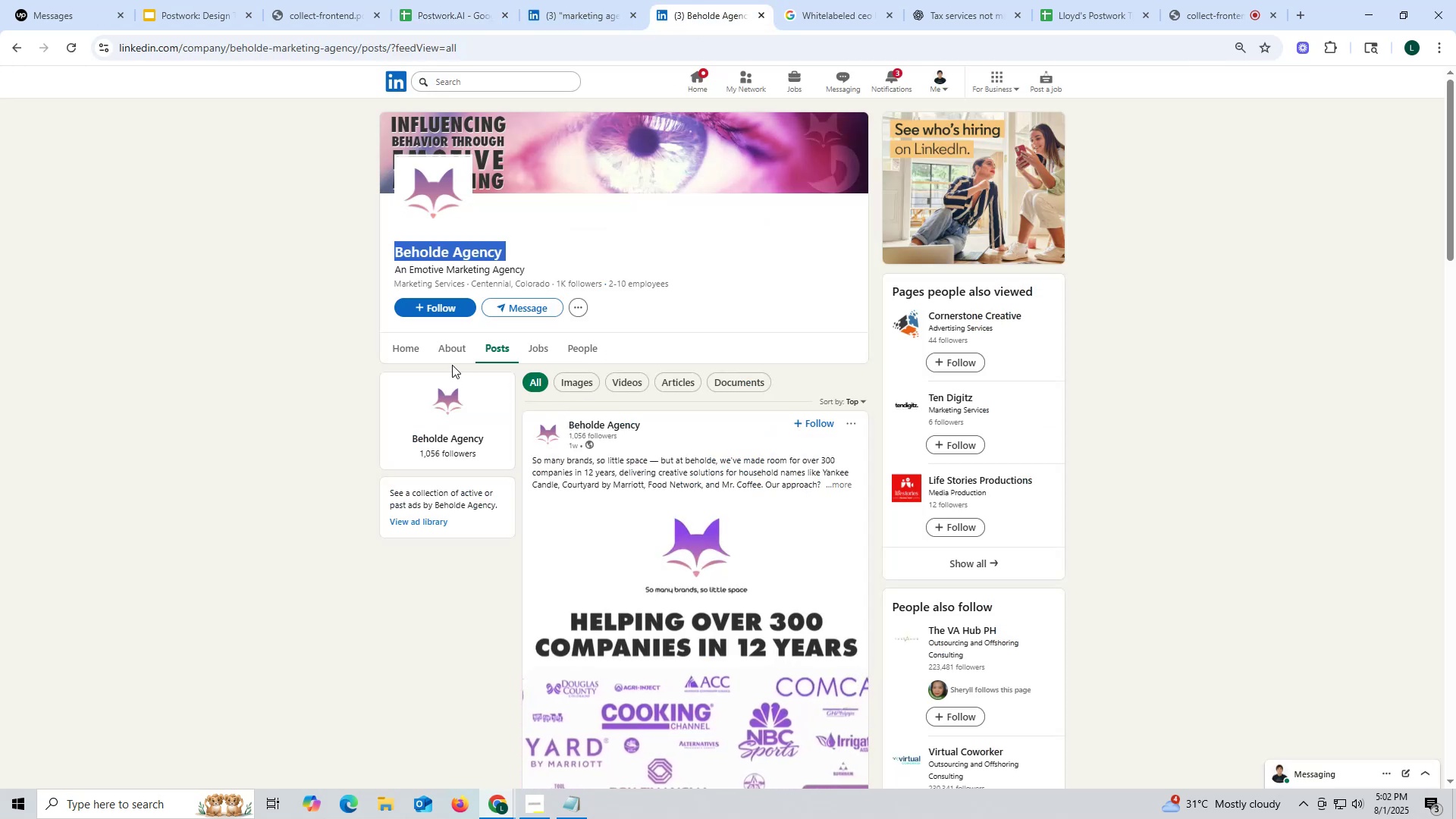 
left_click([452, 346])
 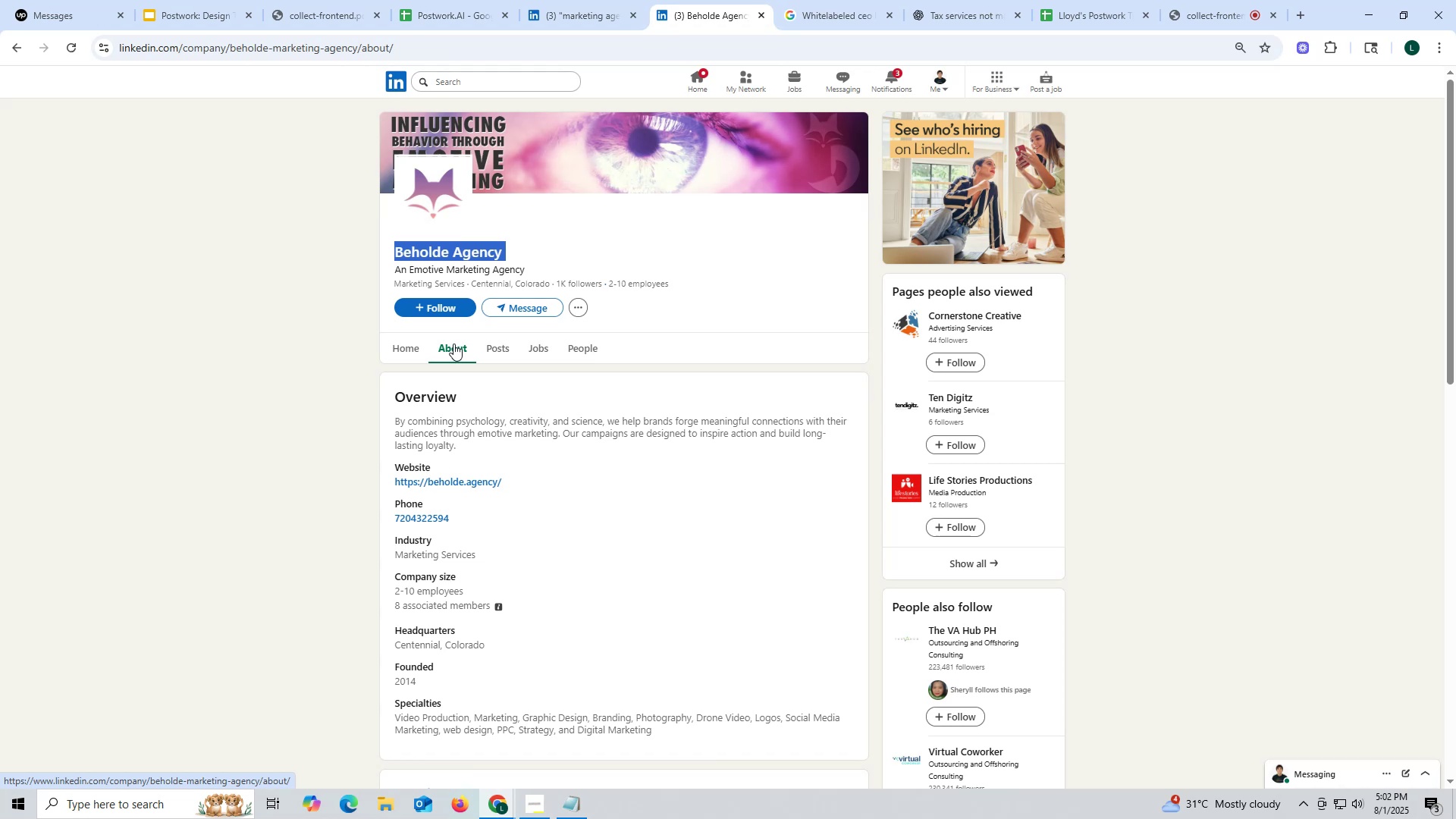 
left_click([503, 351])
 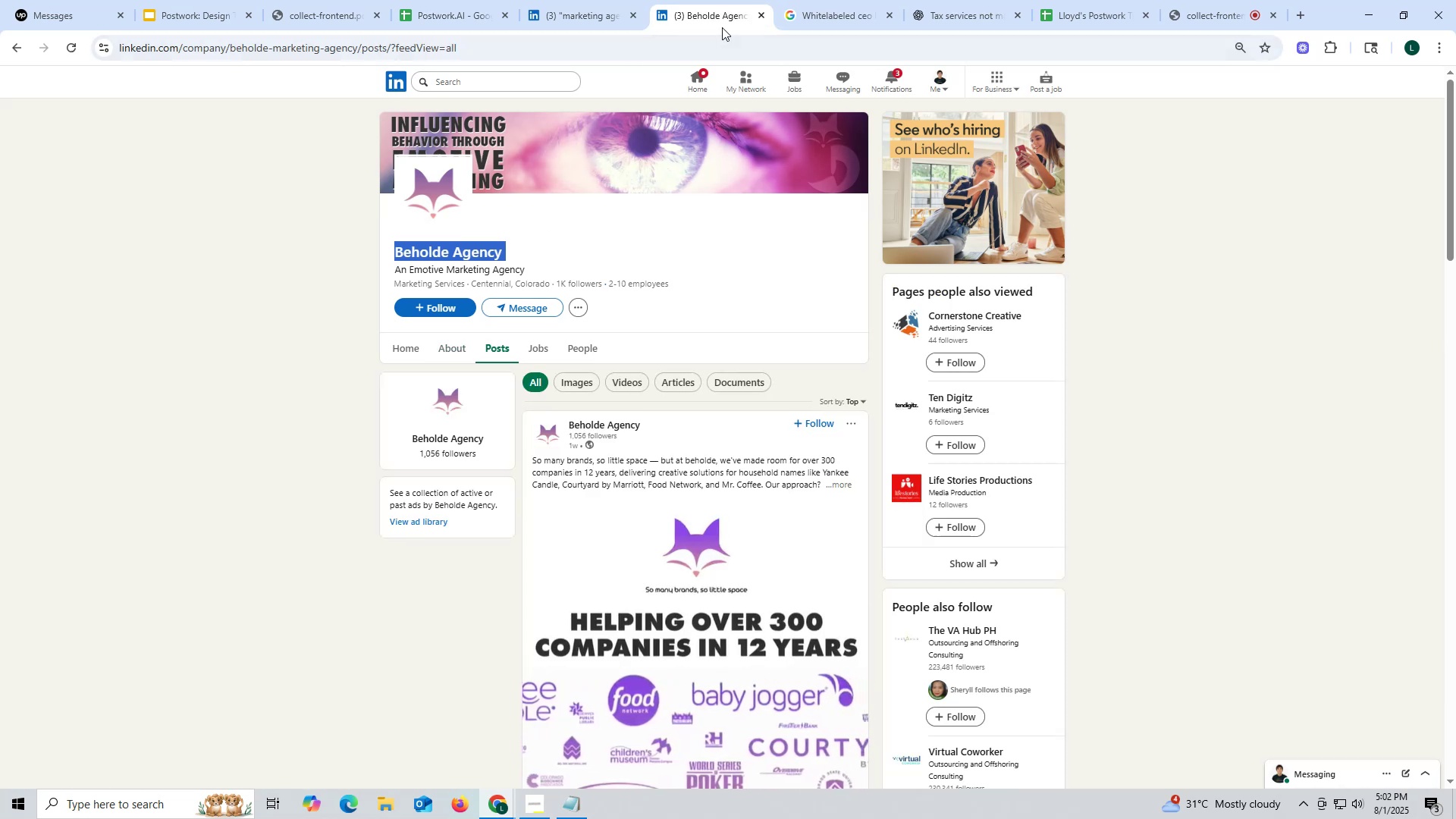 
left_click([758, 14])
 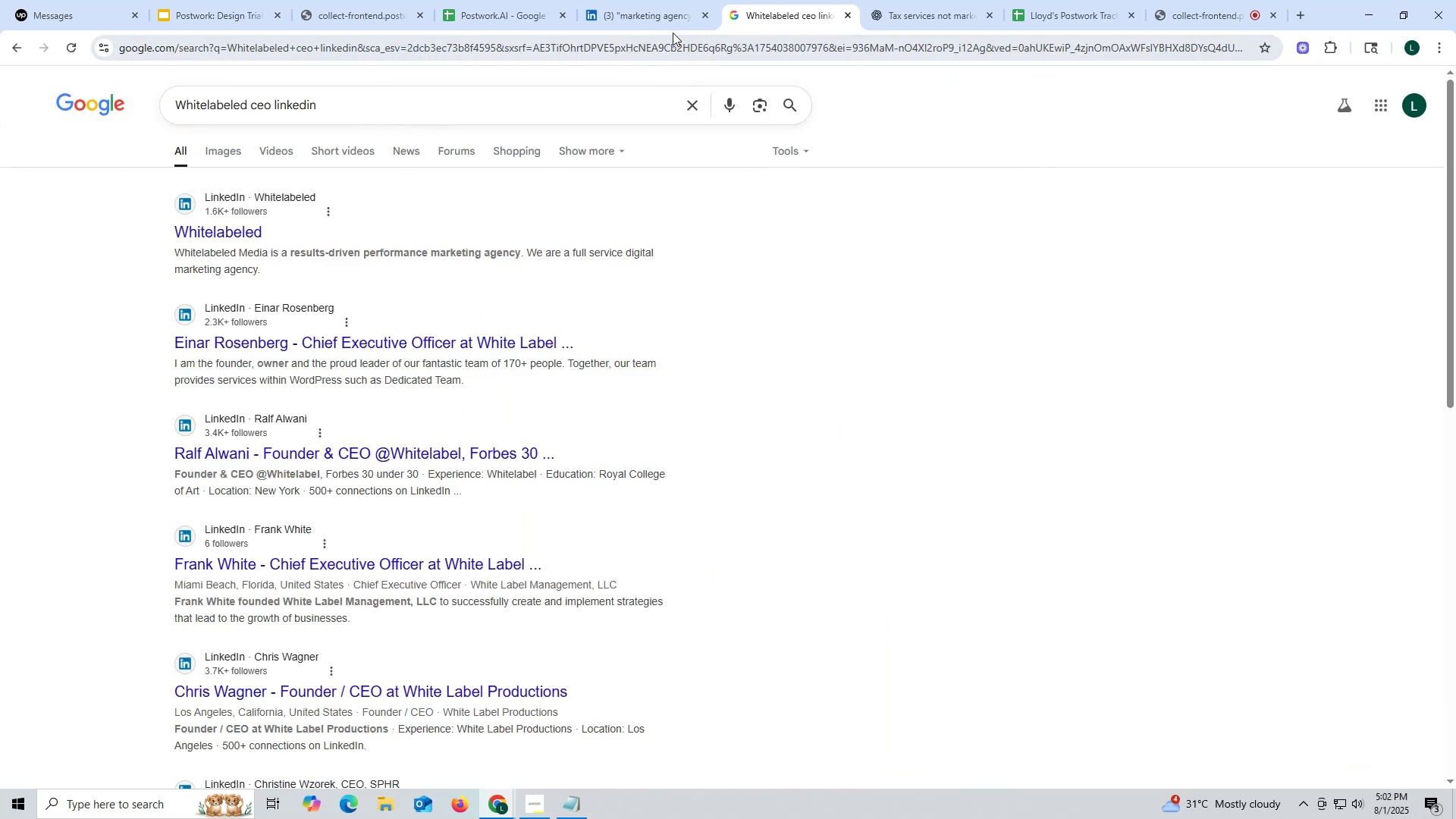 
left_click([642, 15])
 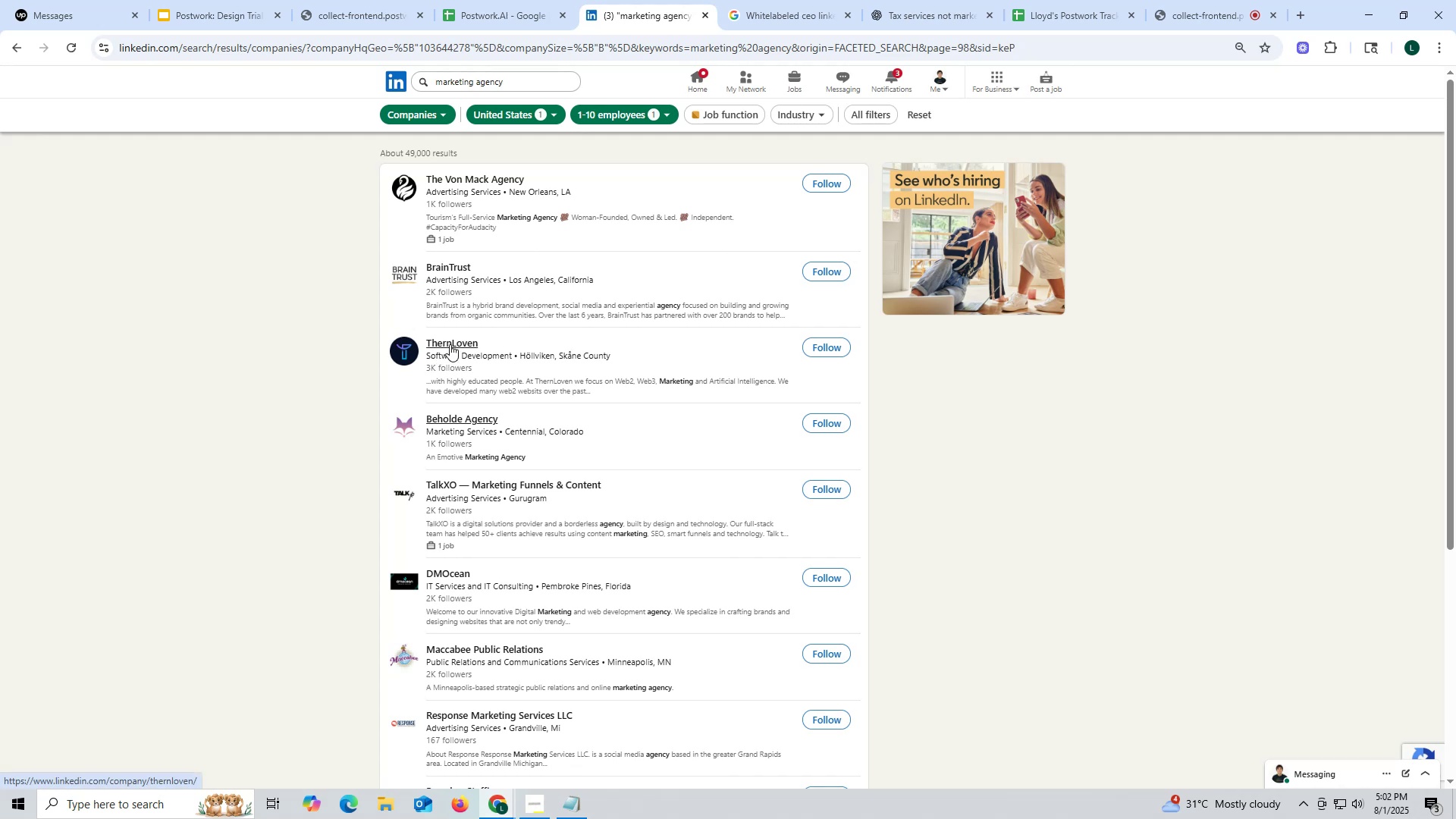 
wait(7.67)
 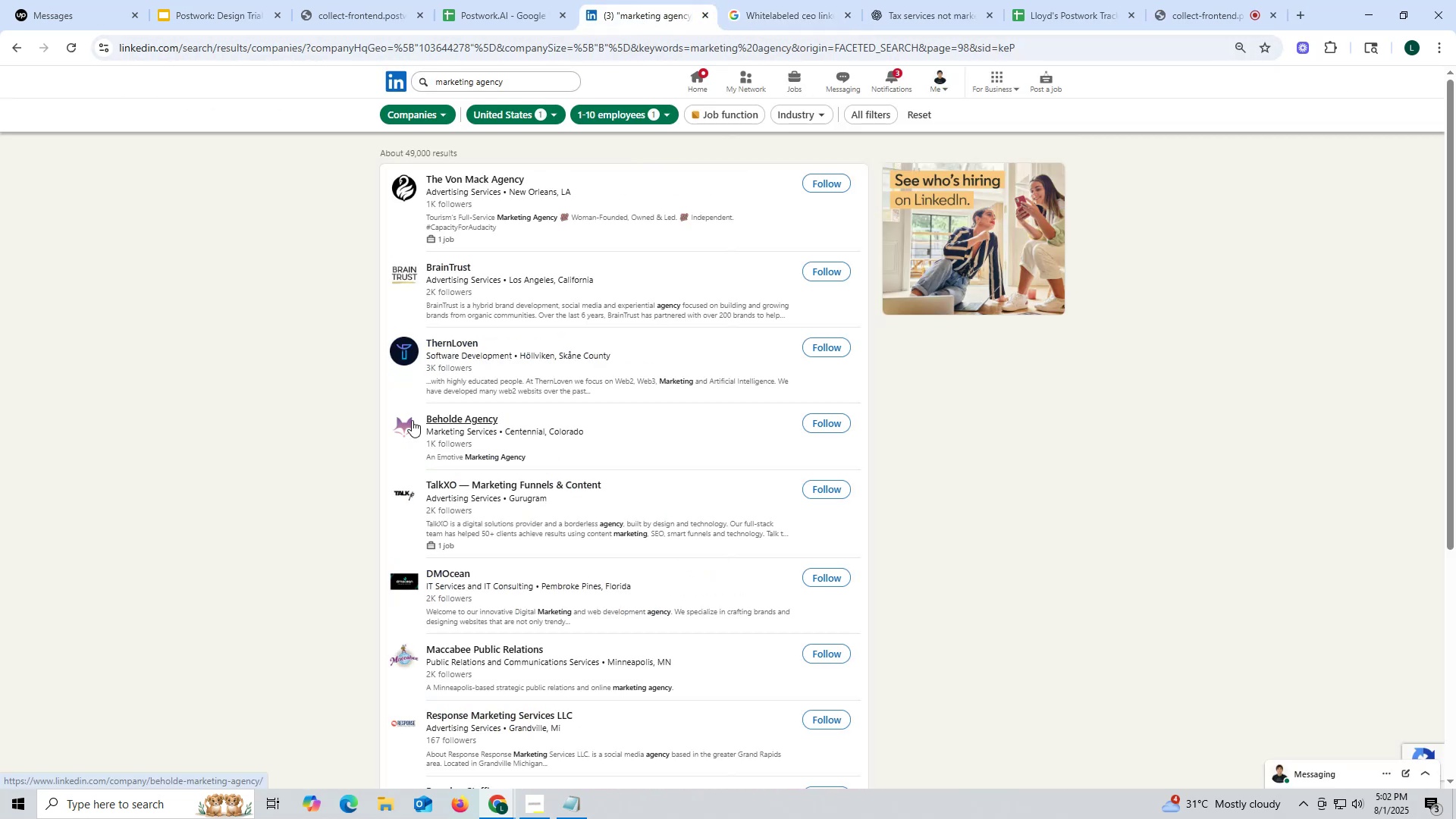 
right_click([460, 342])
 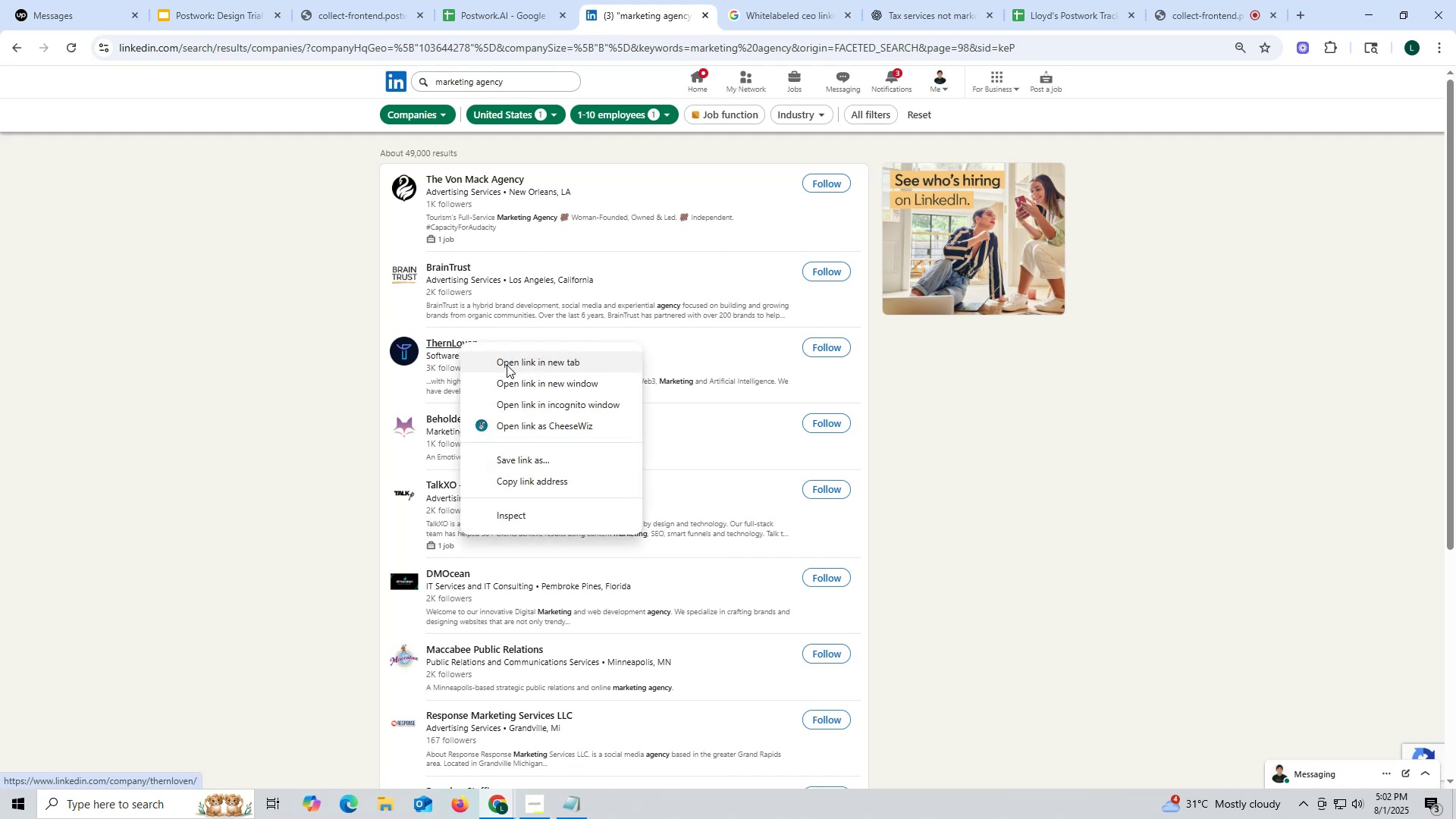 
left_click([507, 365])
 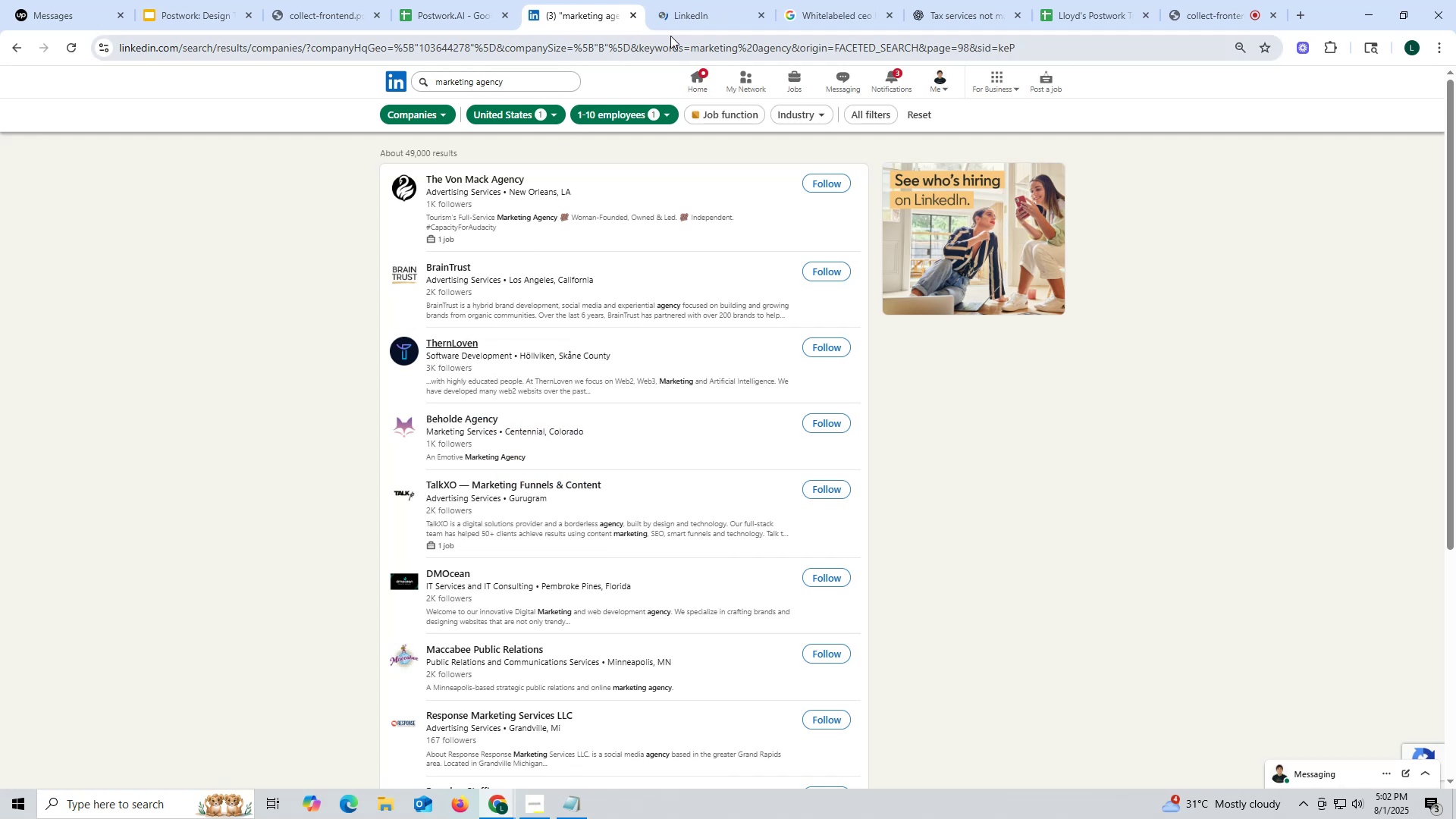 
left_click([694, 17])
 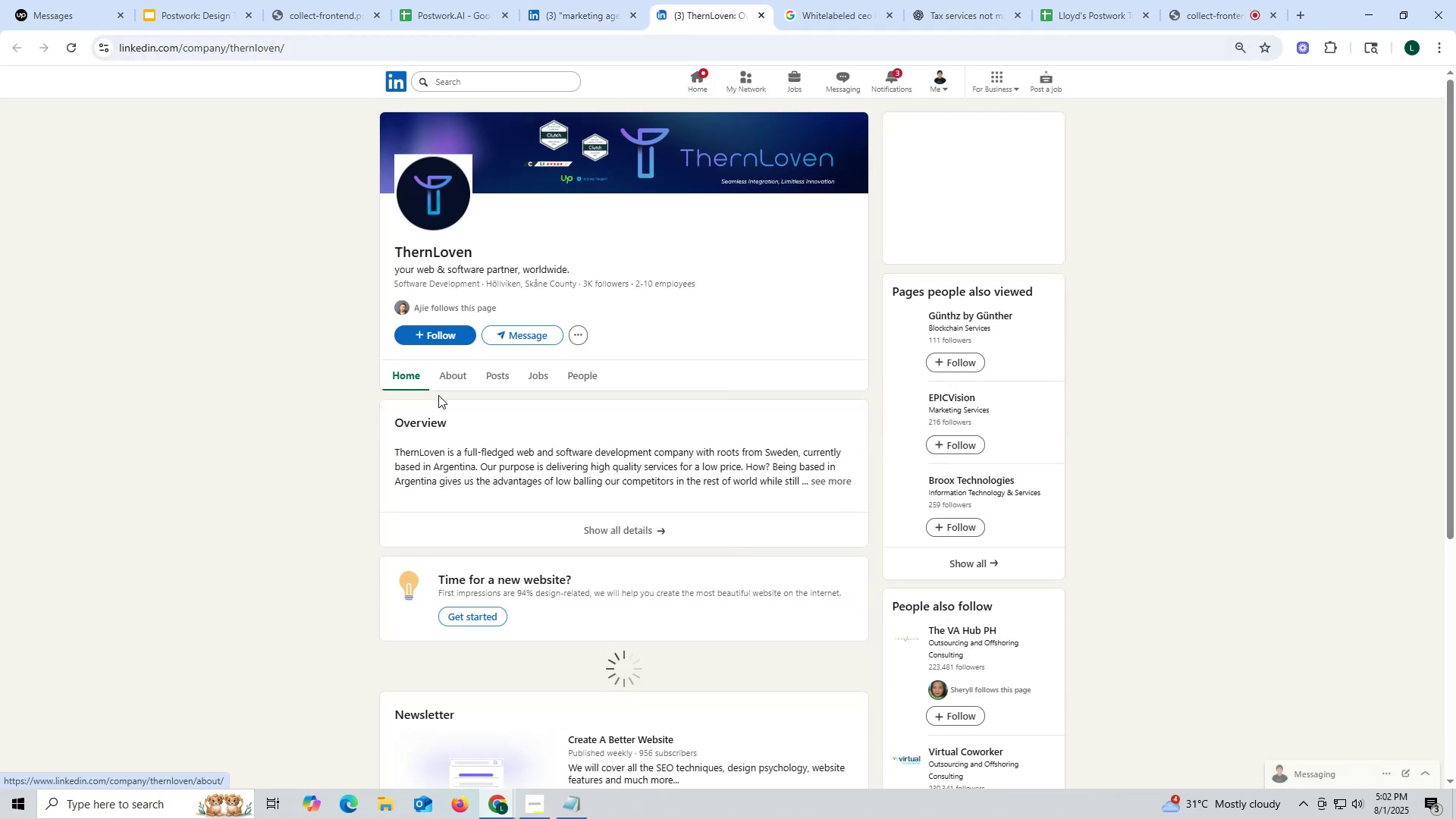 
left_click([491, 374])
 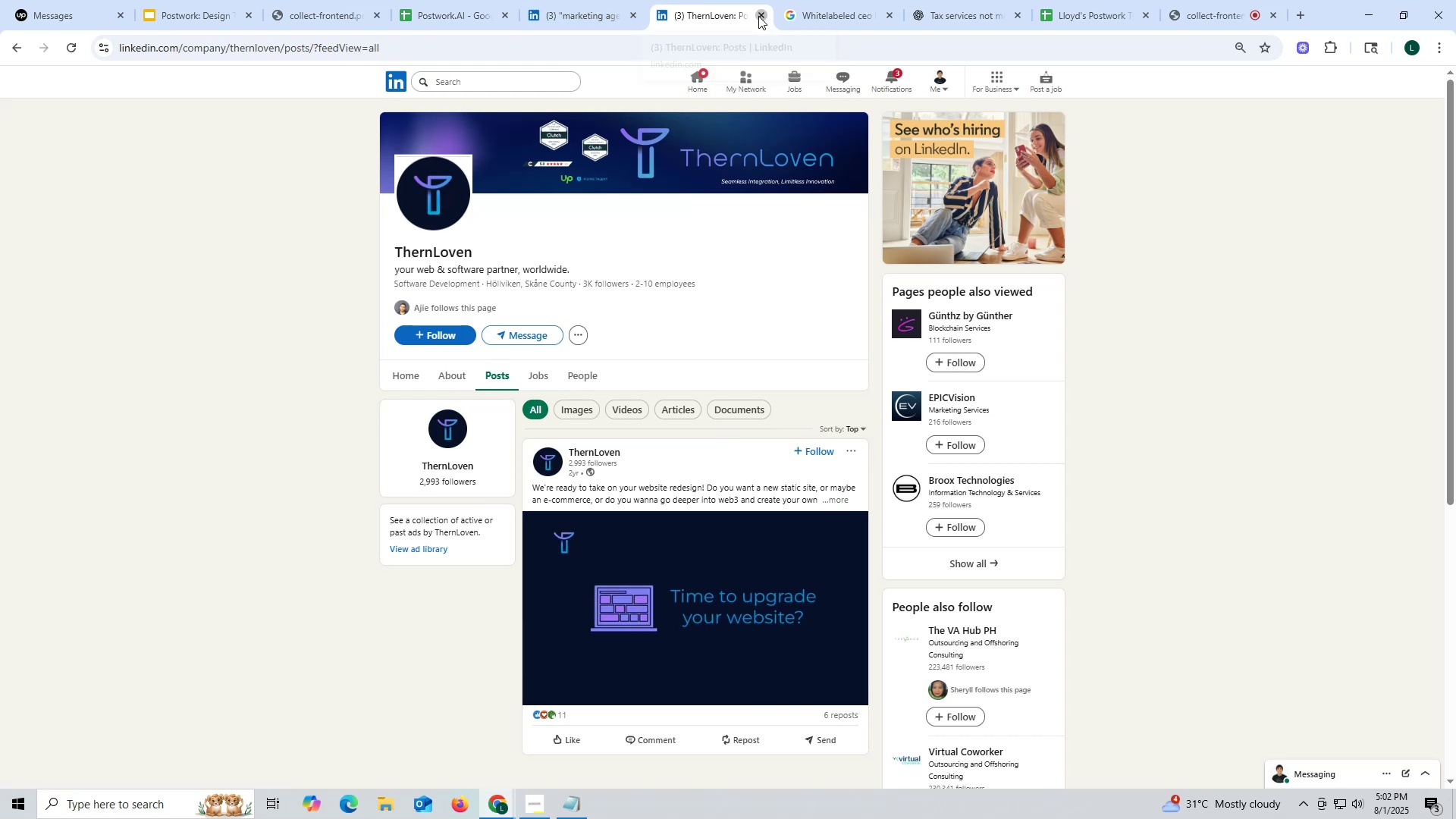 
wait(5.92)
 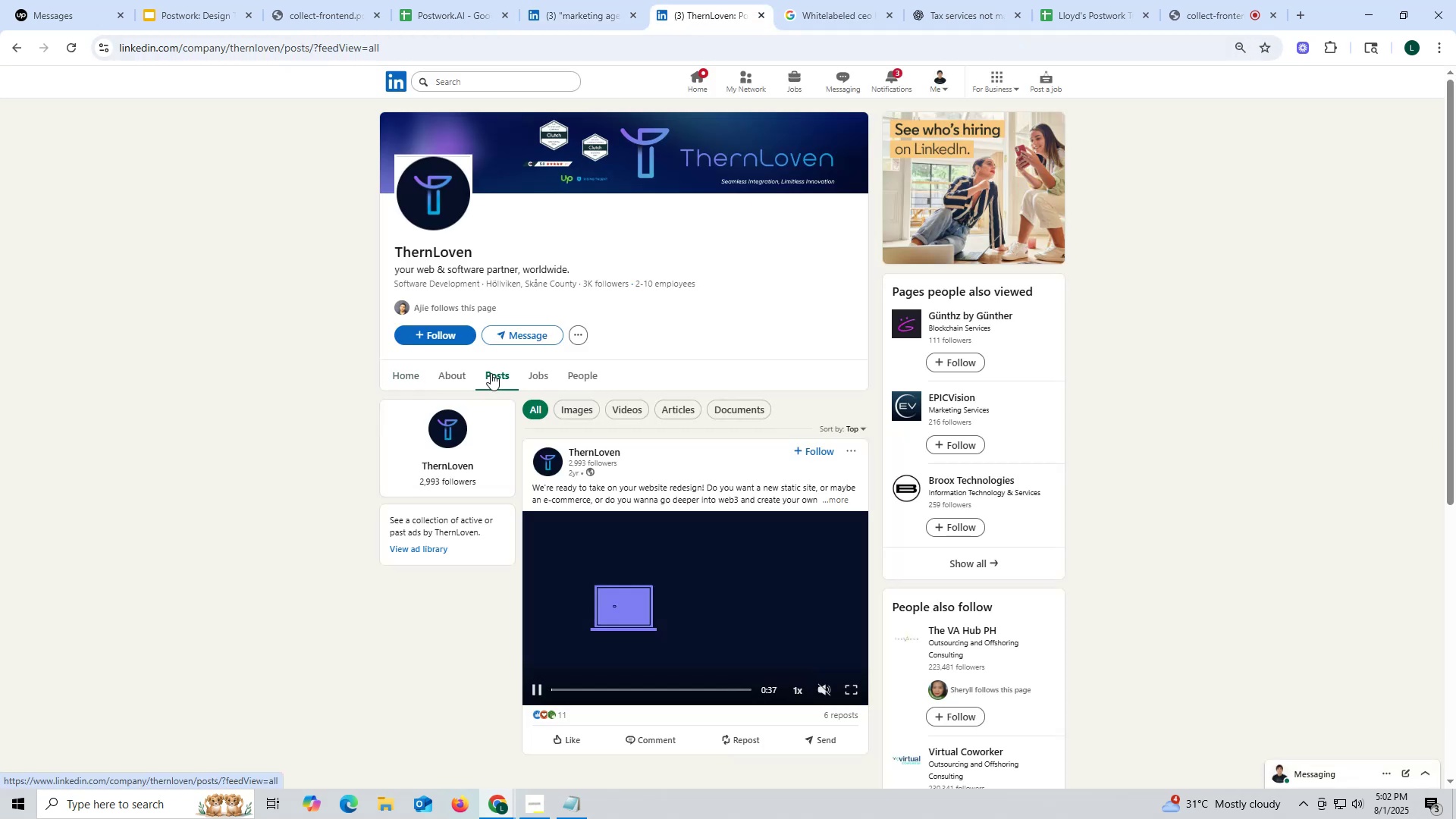 
right_click([432, 268])
 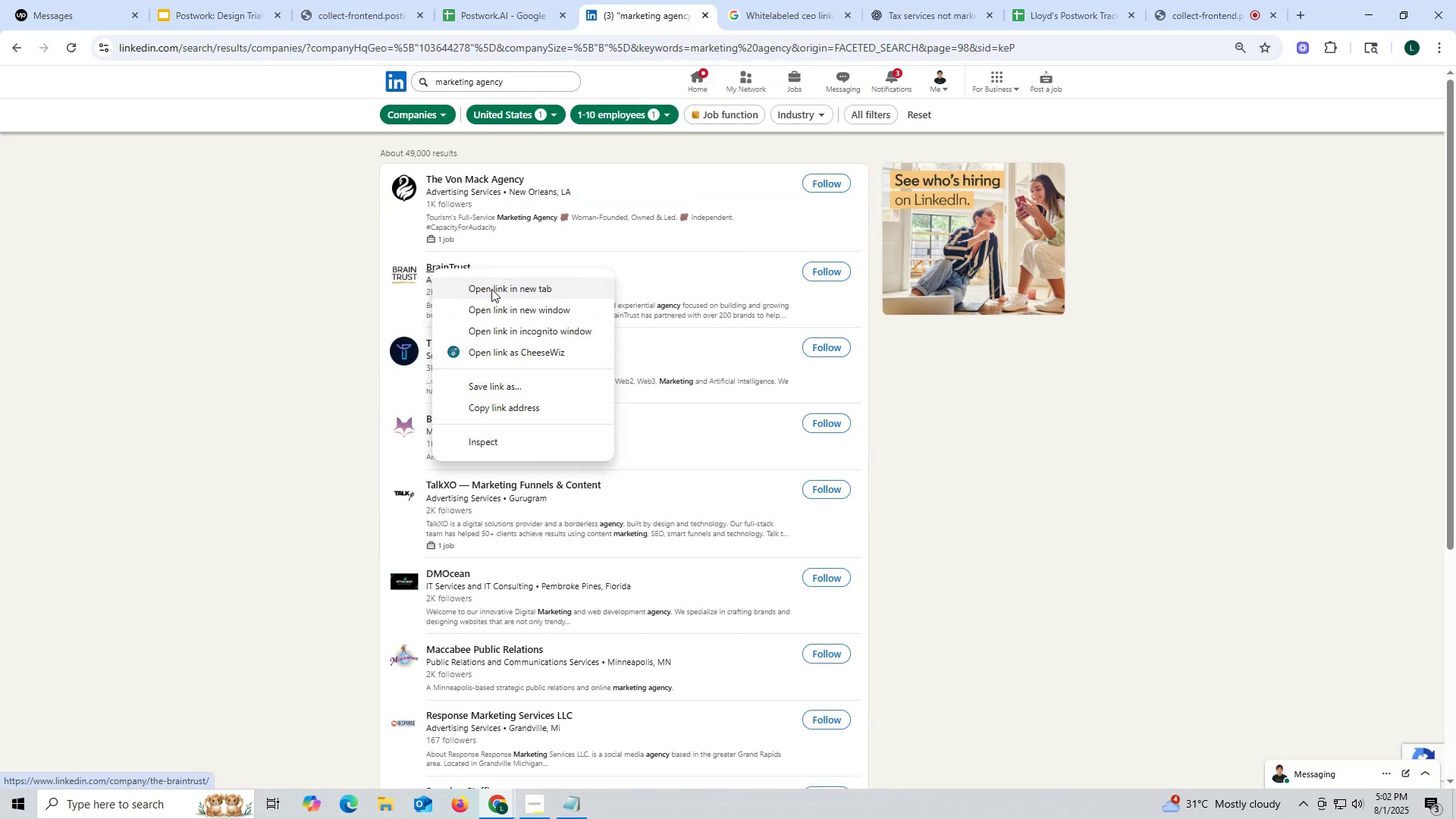 
left_click([491, 289])
 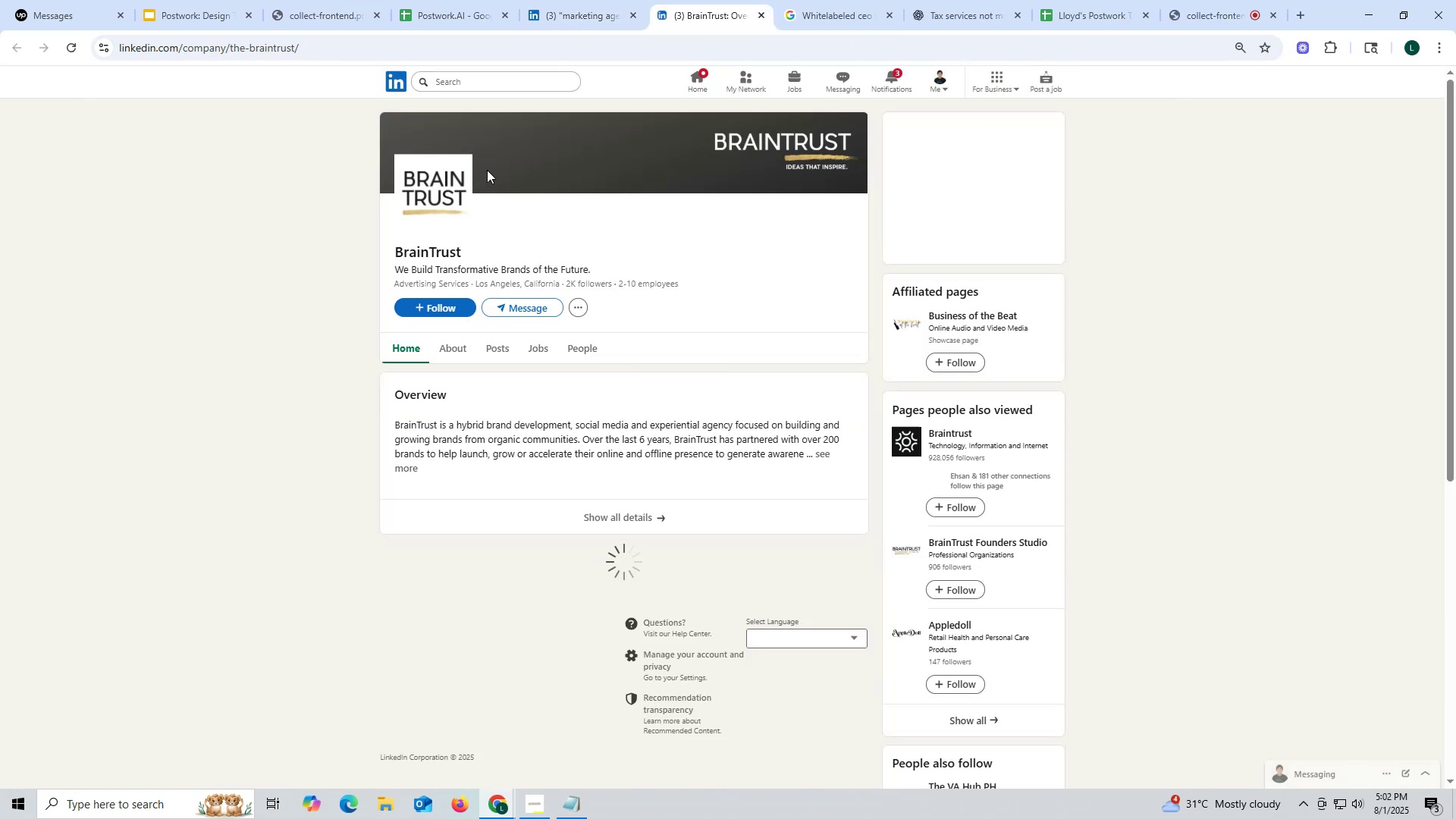 
left_click([501, 348])
 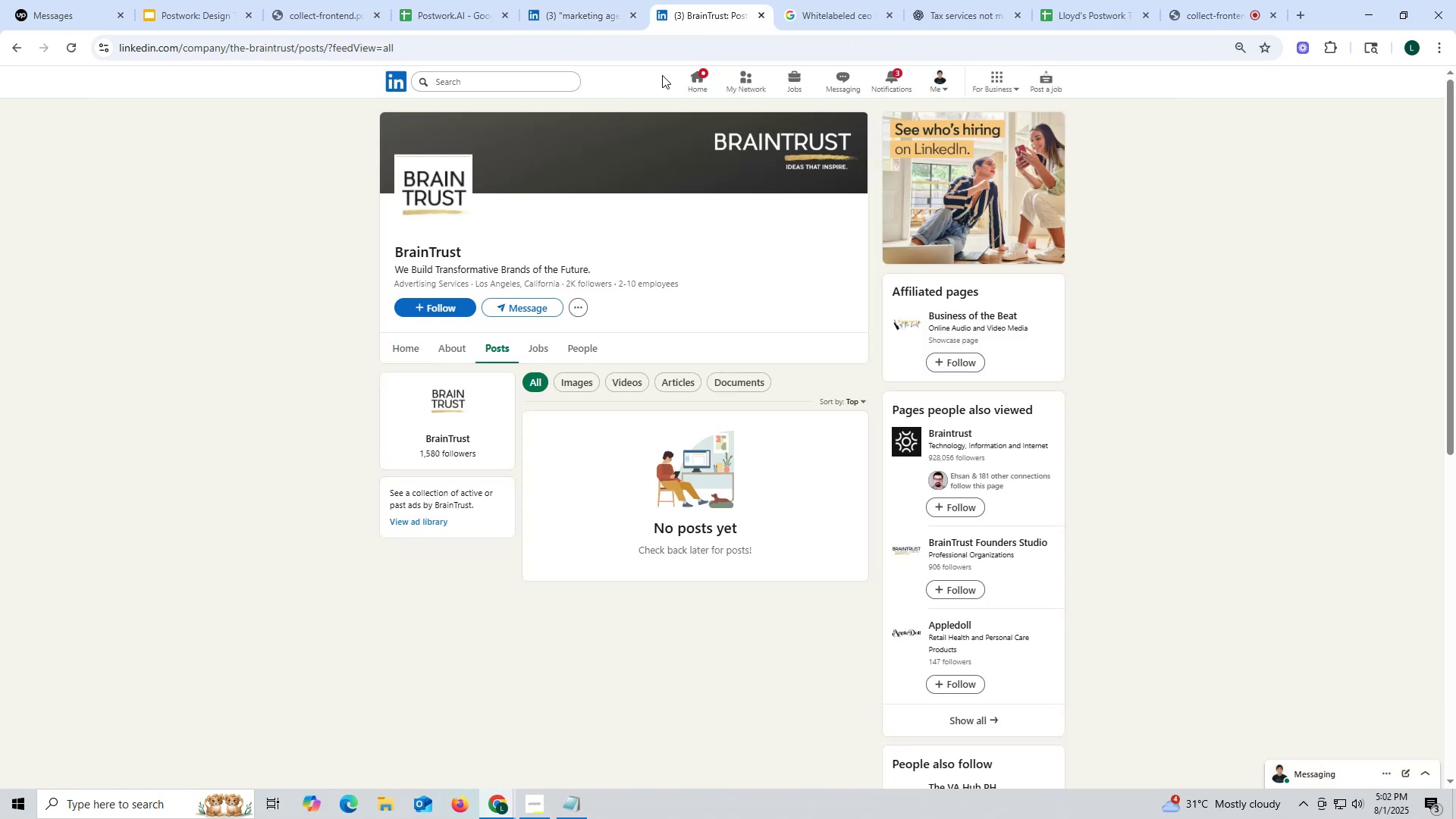 
left_click([758, 13])
 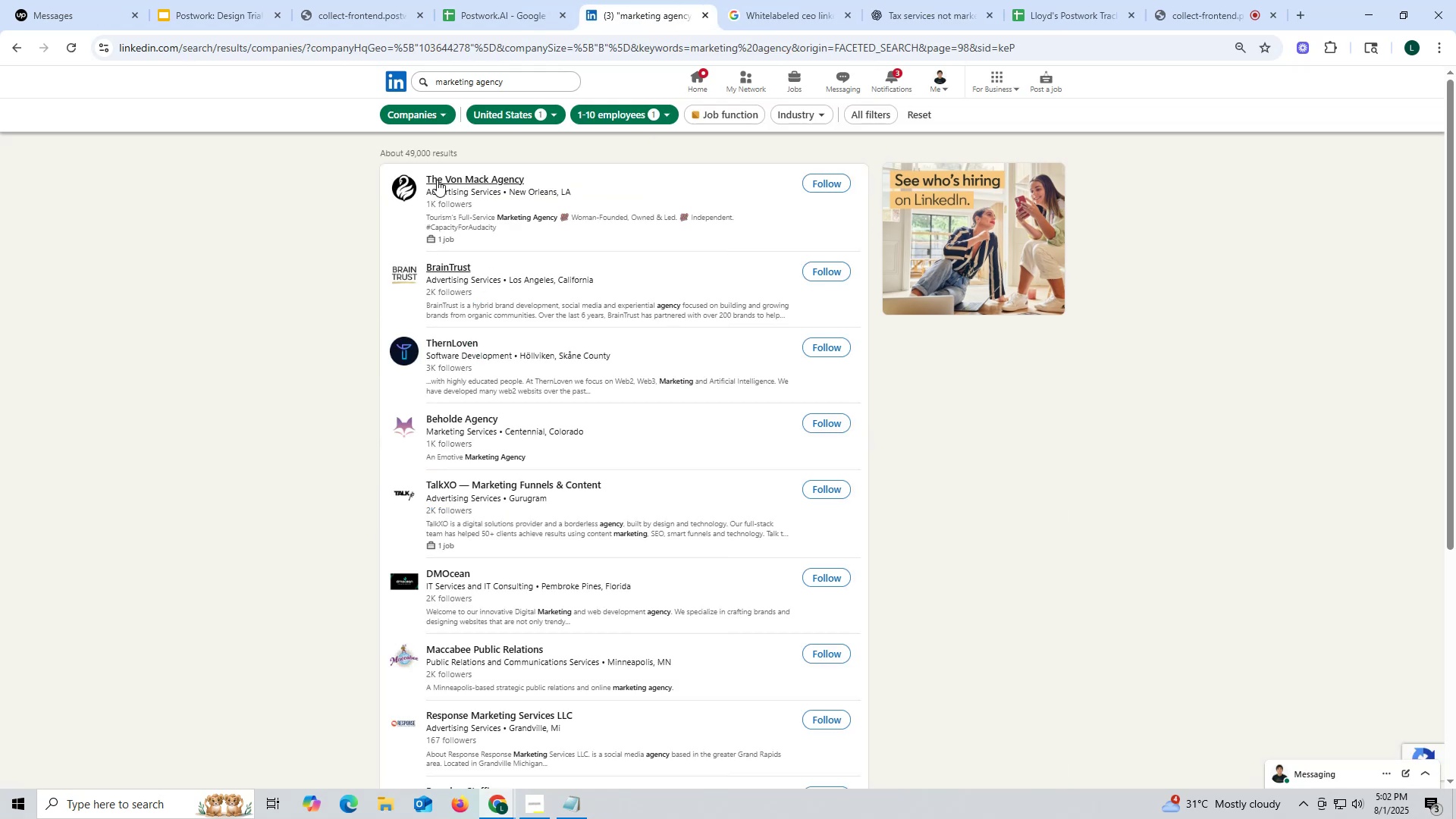 
right_click([437, 180])
 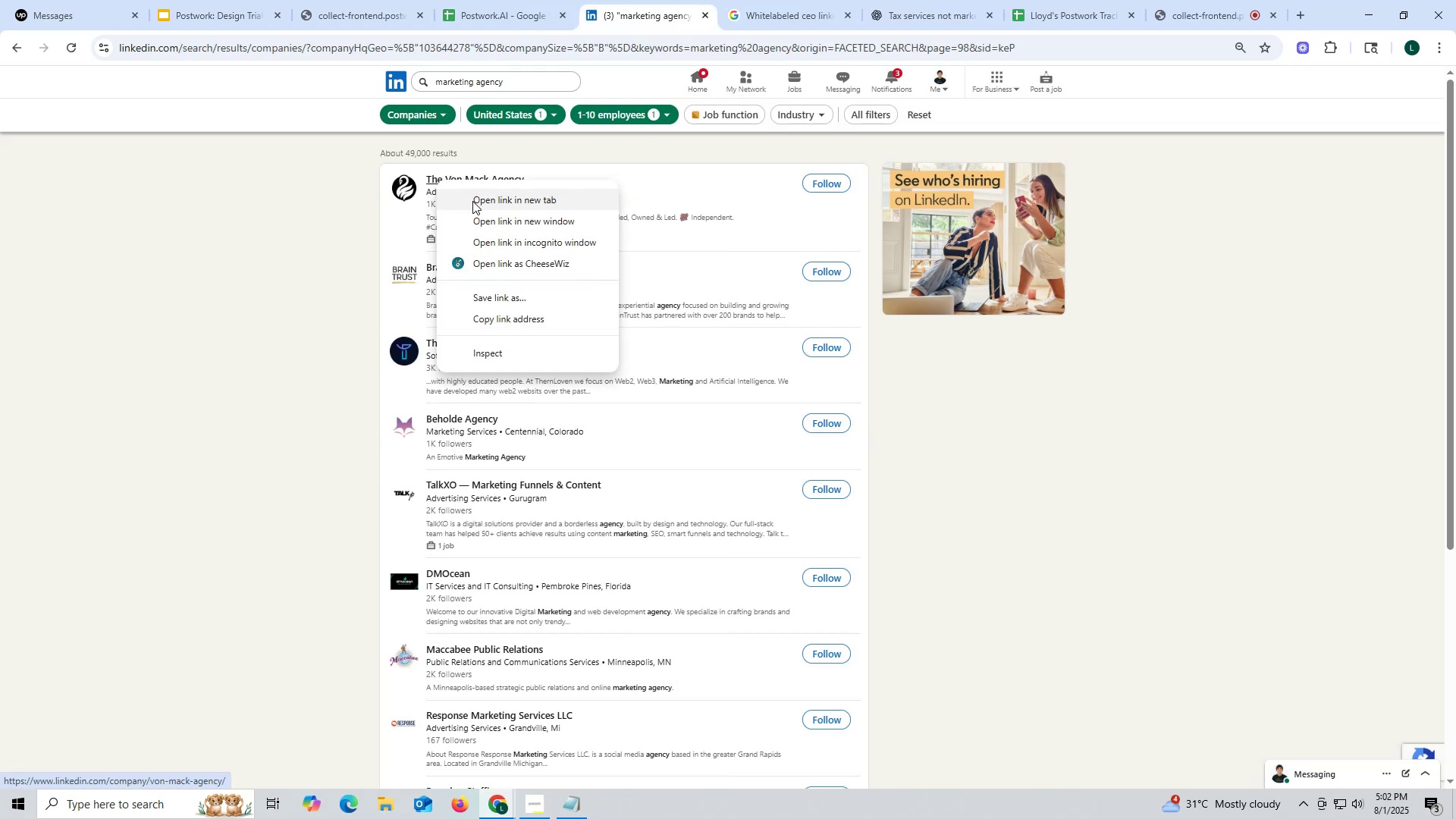 
left_click([476, 200])
 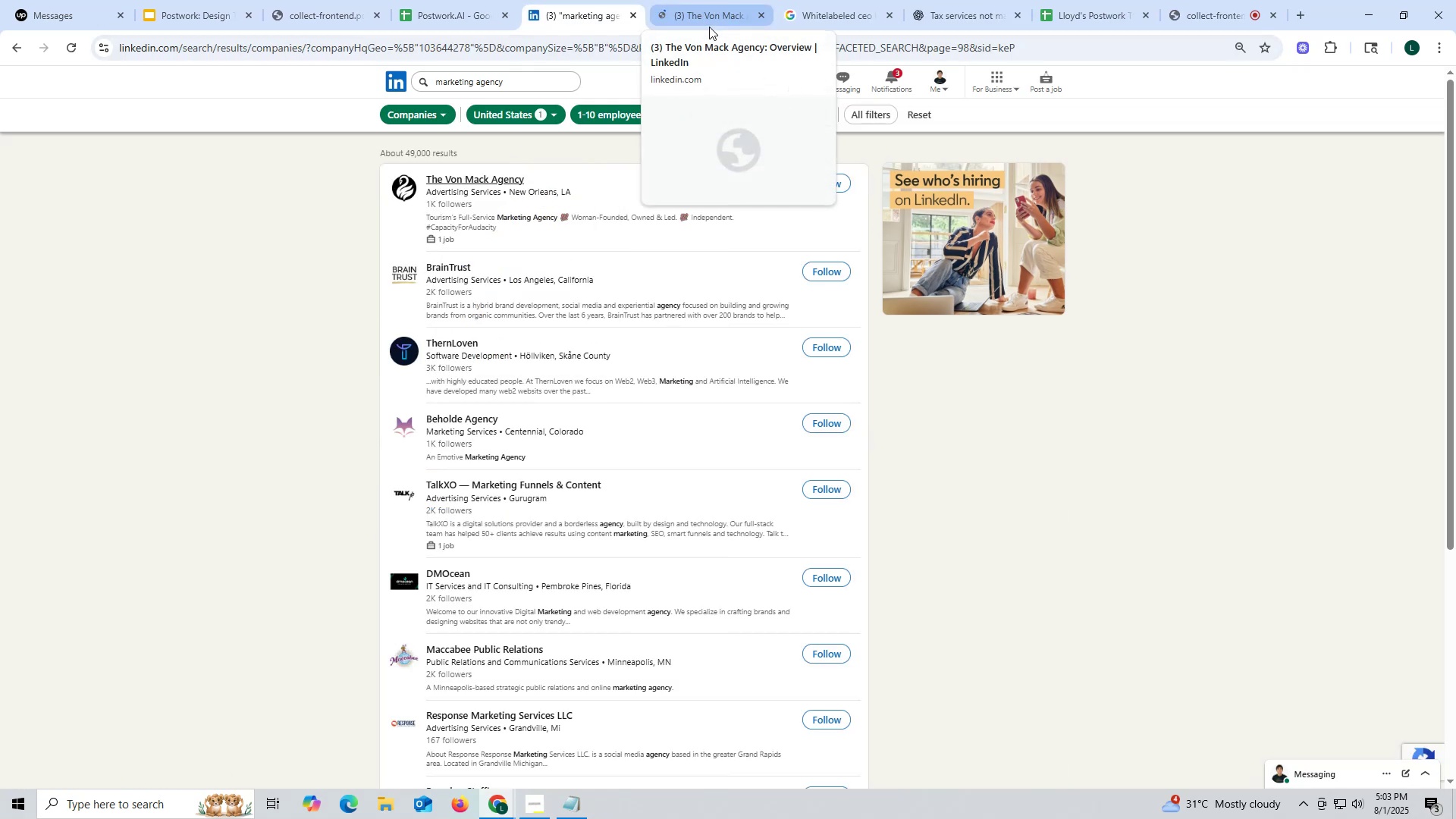 
left_click([708, 19])
 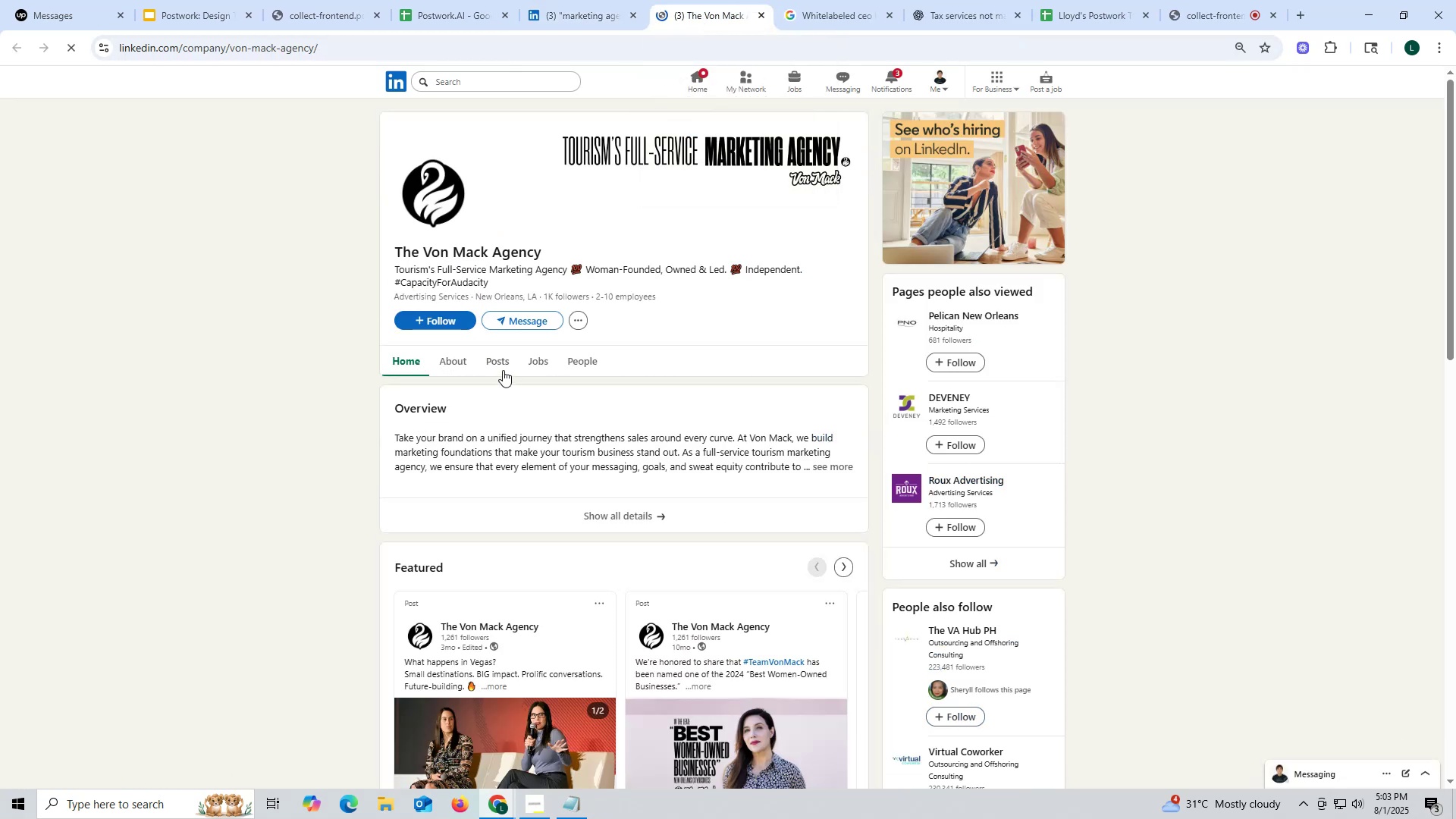 
left_click([493, 362])
 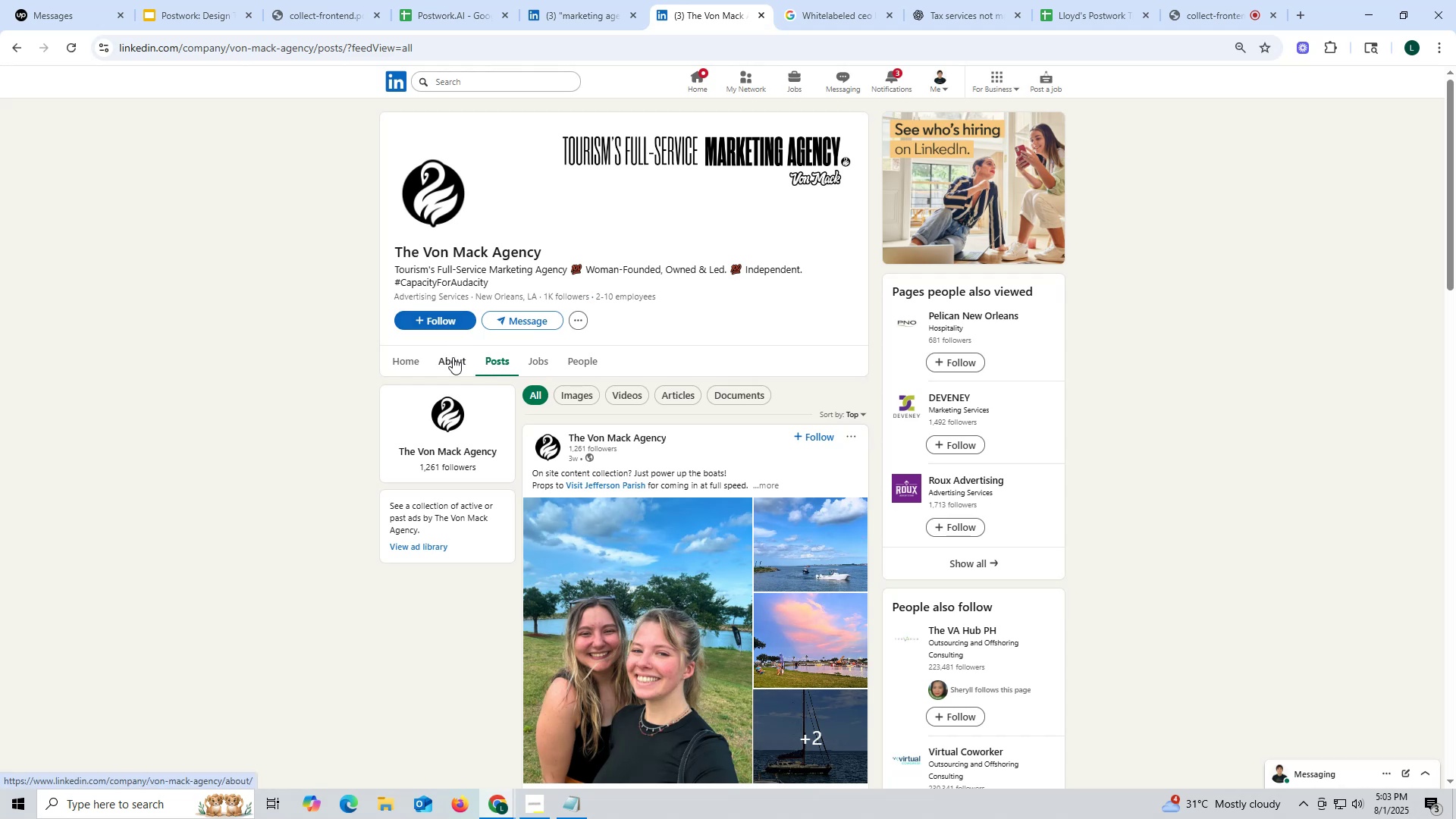 
wait(5.44)
 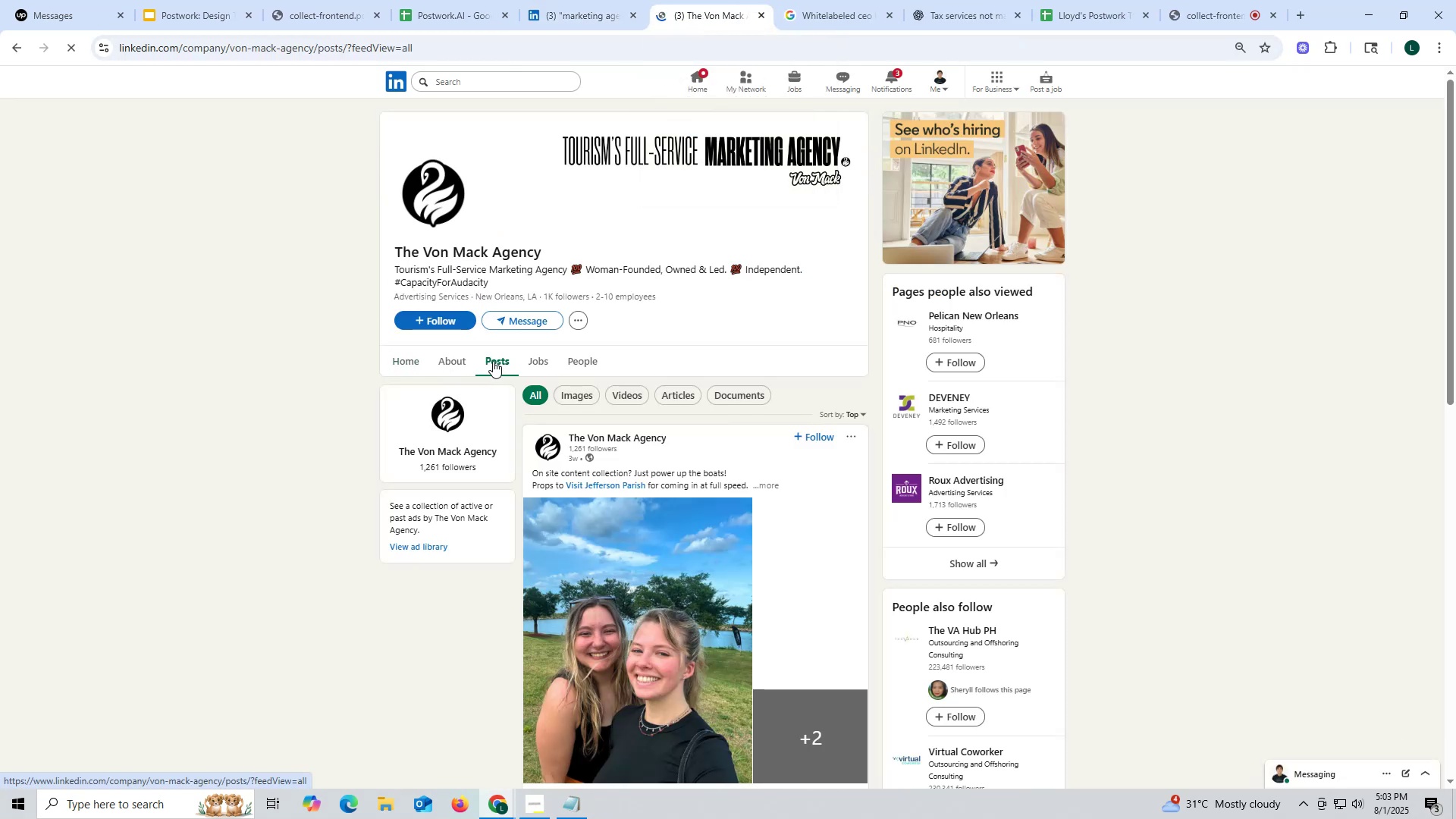 
left_click([447, 362])
 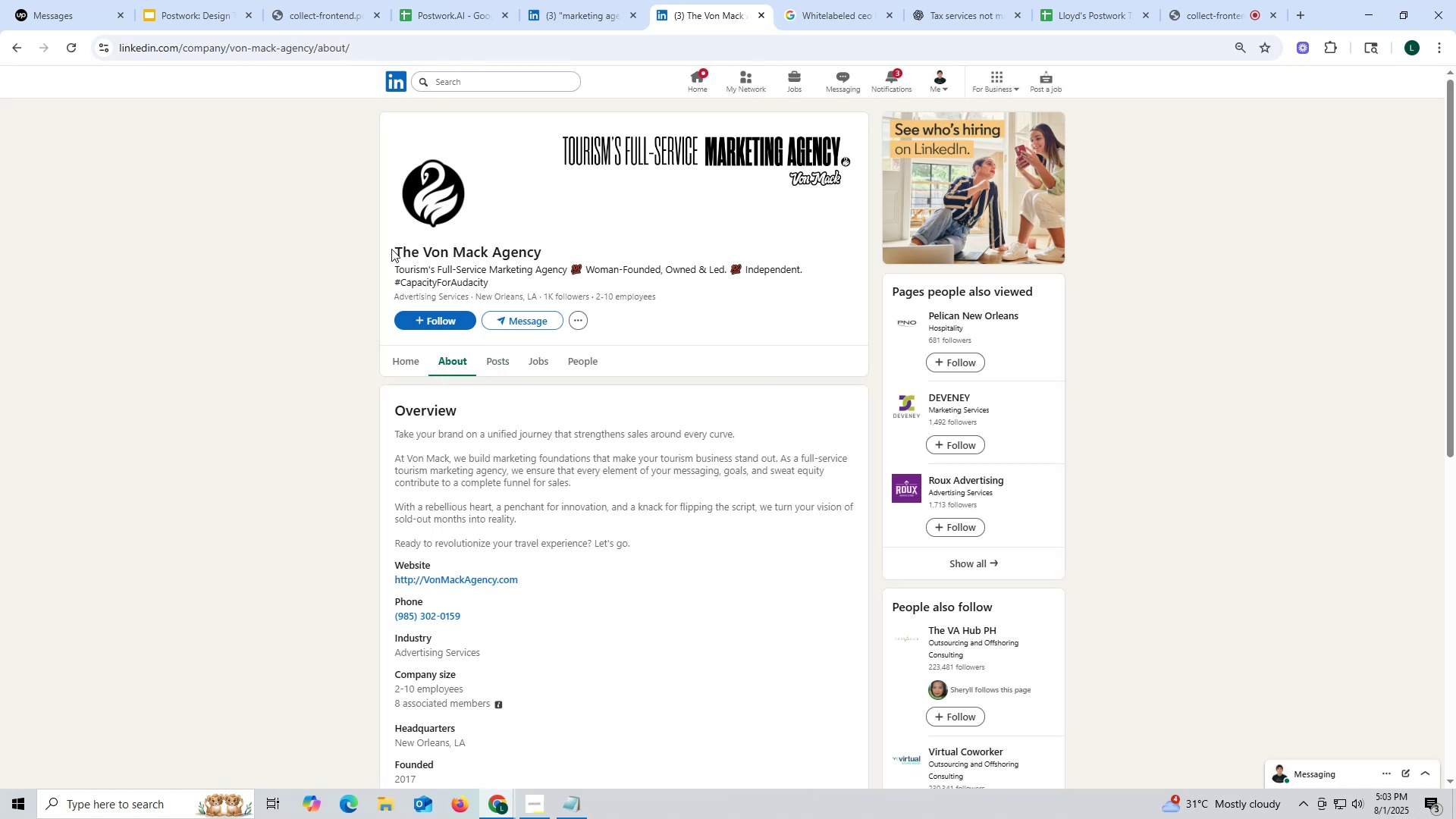 
left_click_drag(start_coordinate=[387, 575], to_coordinate=[552, 575])
 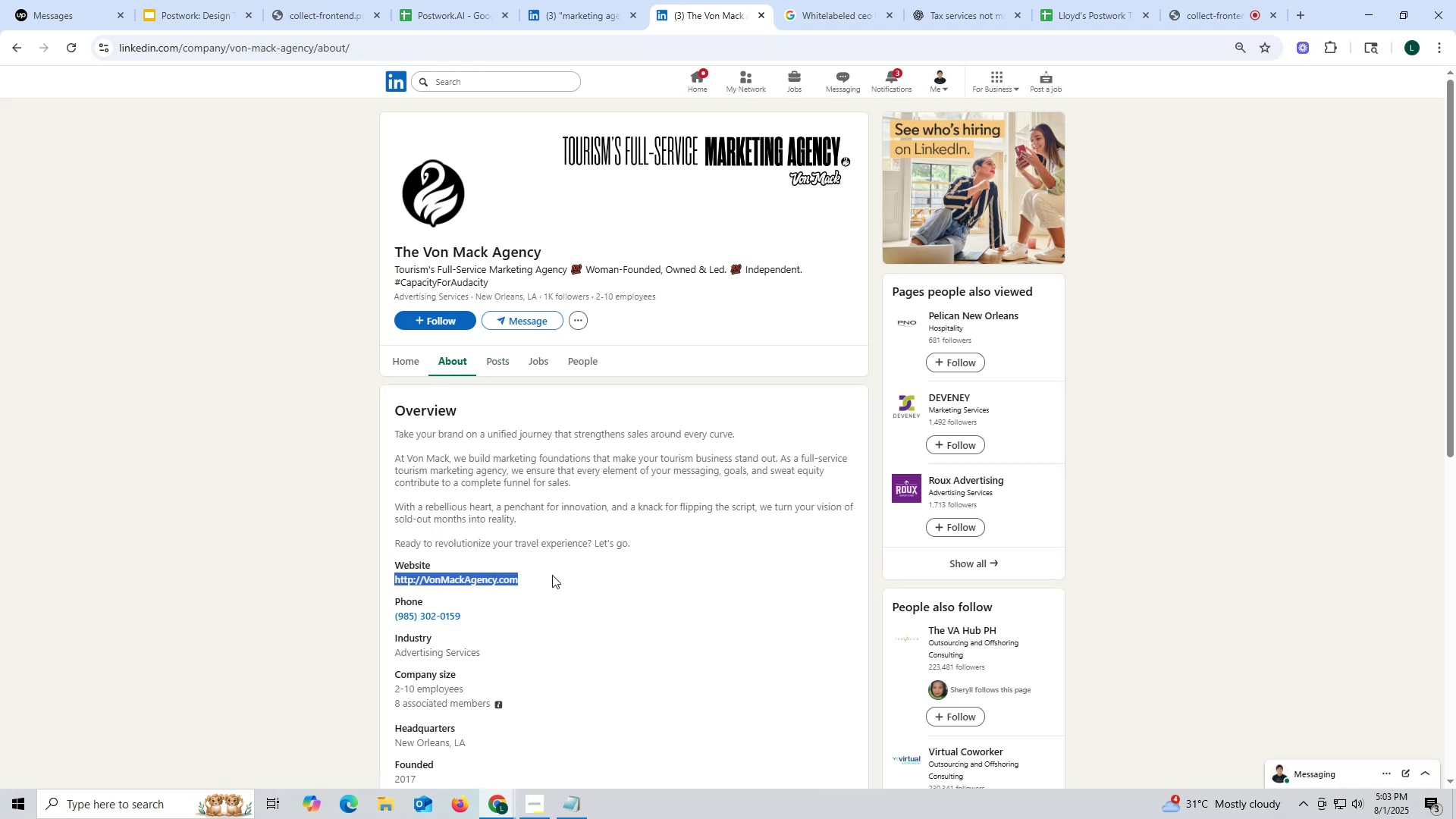 
key(Control+ControlLeft)
 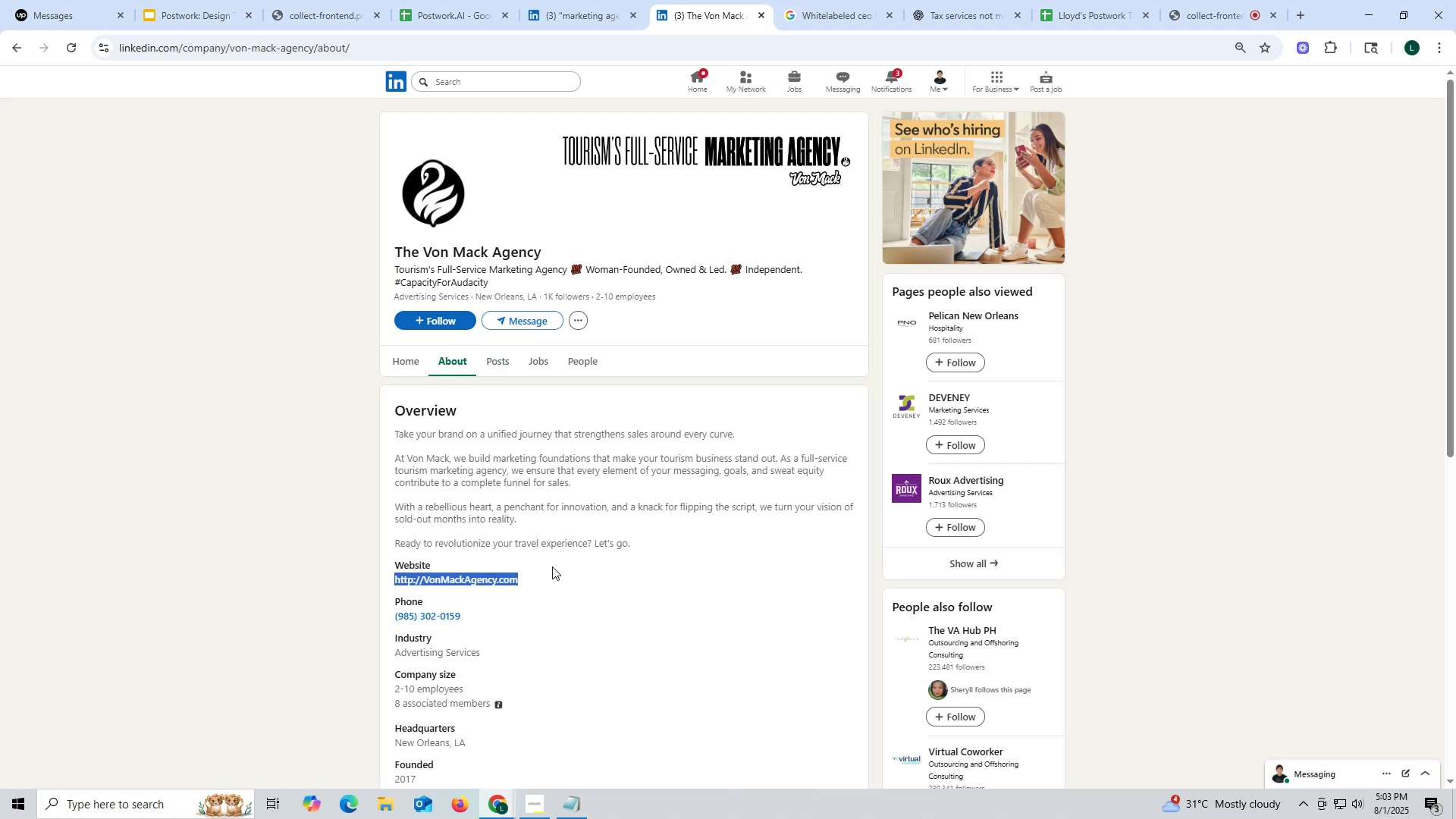 
key(Control+C)
 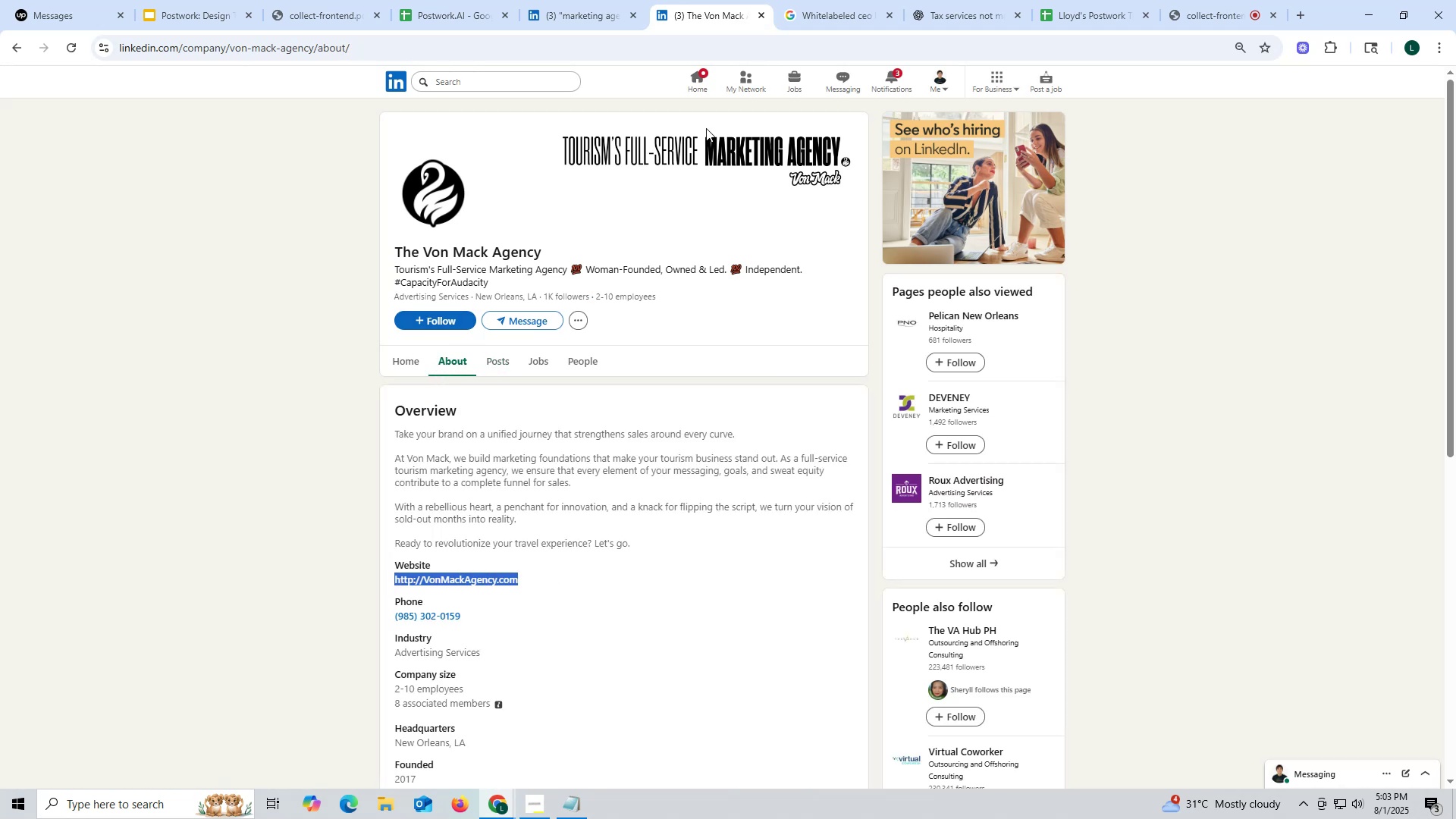 
key(Control+ControlLeft)
 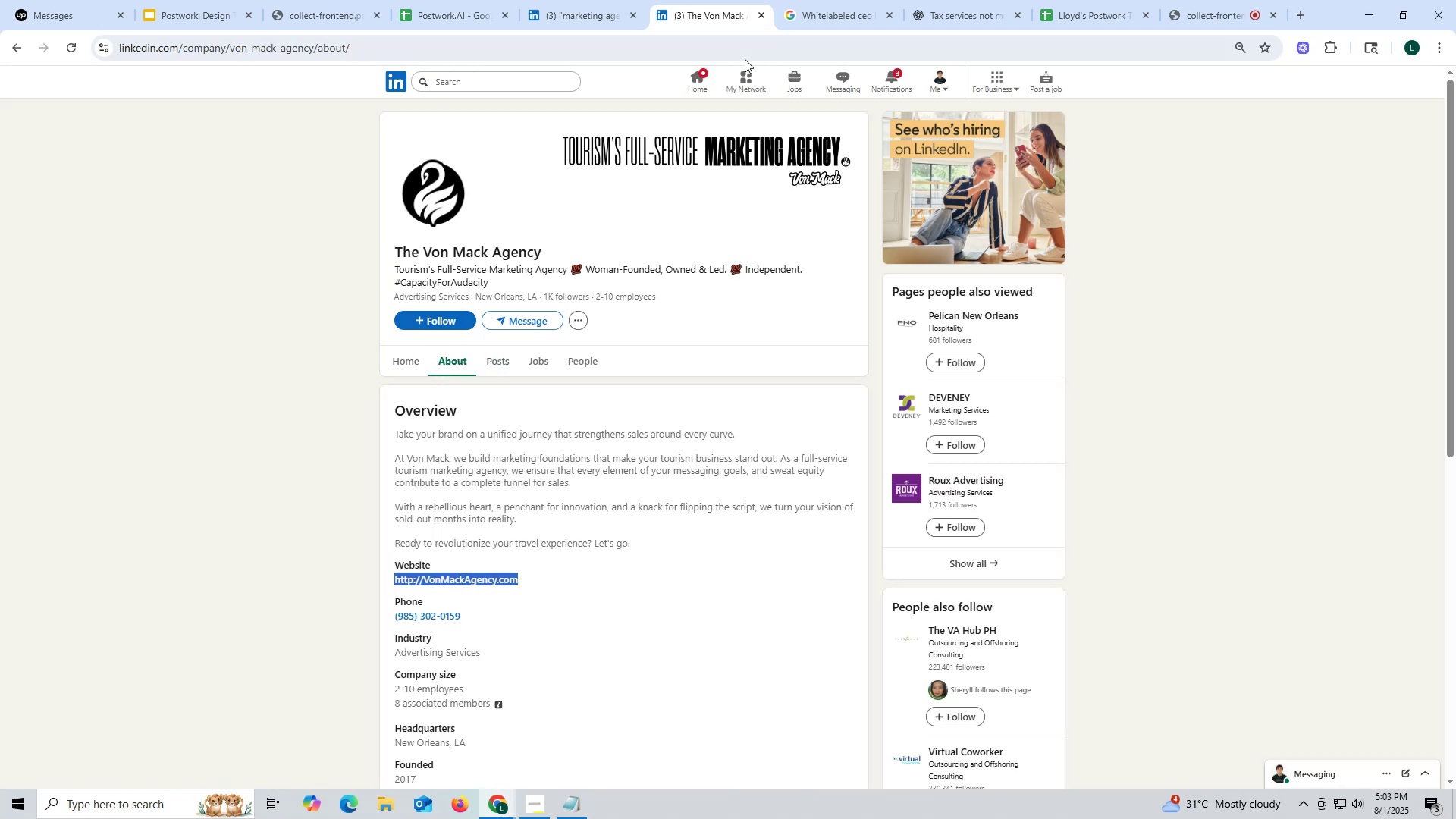 
key(Control+C)
 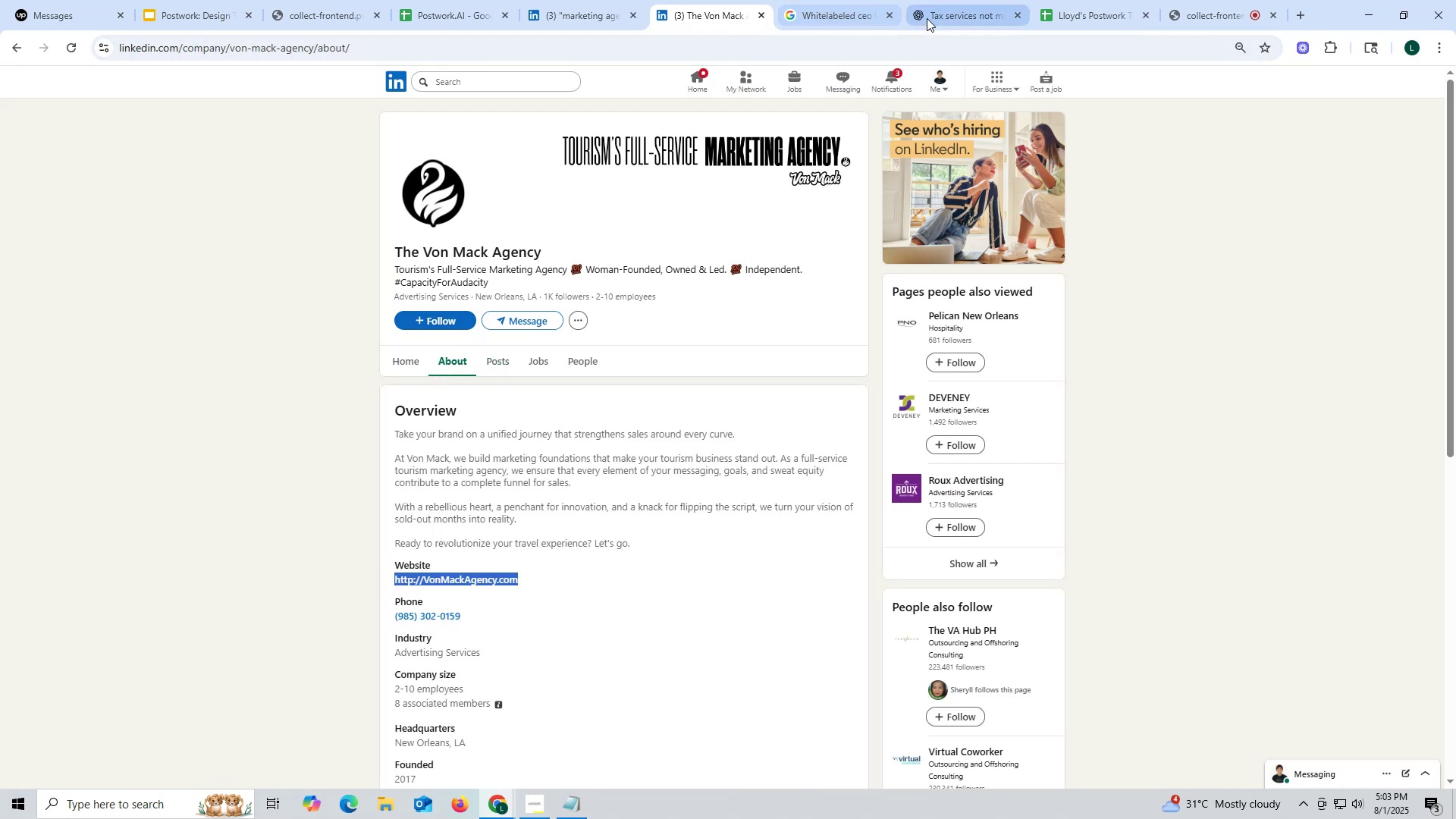 
left_click([941, 14])
 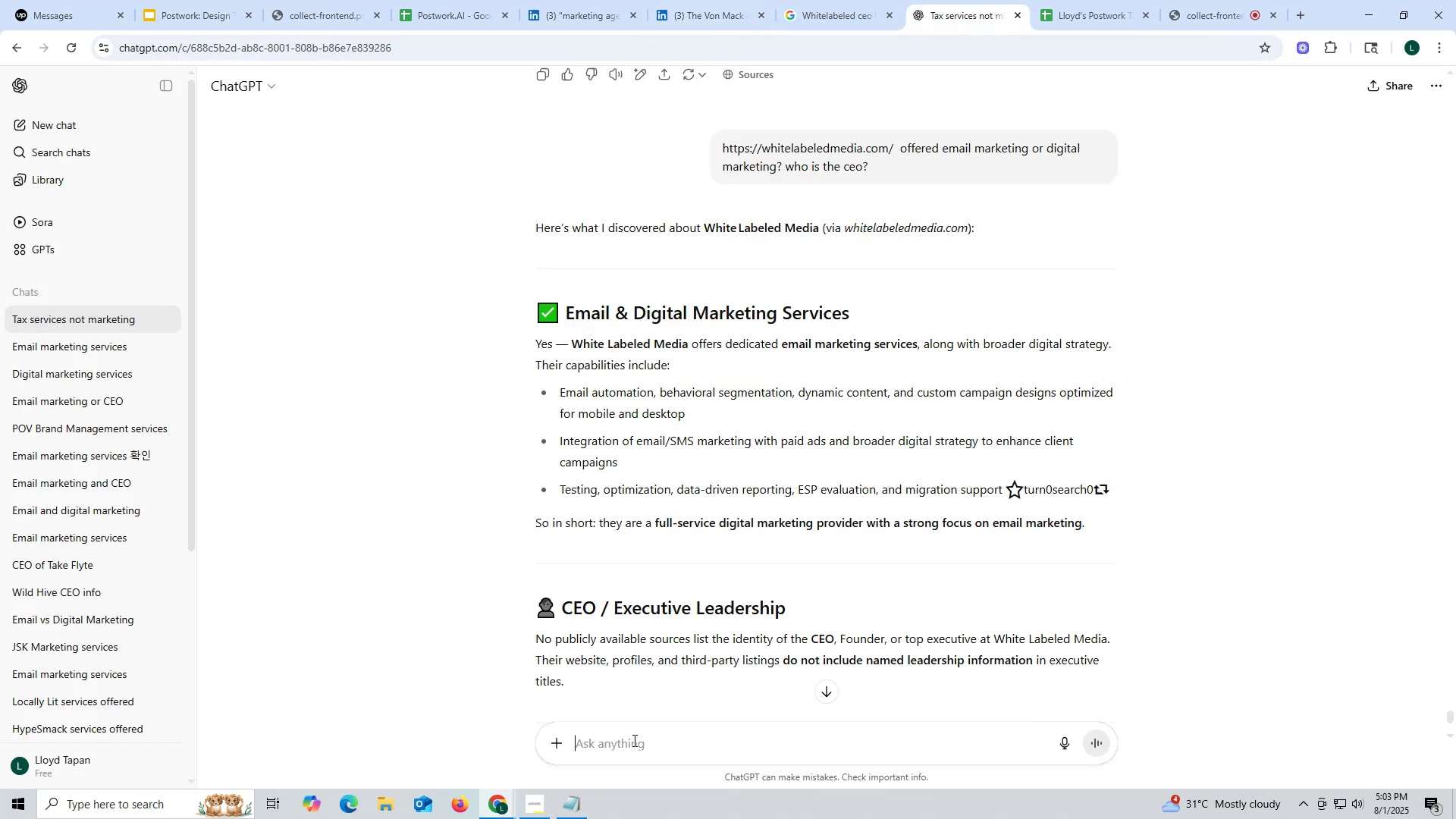 
left_click([648, 747])
 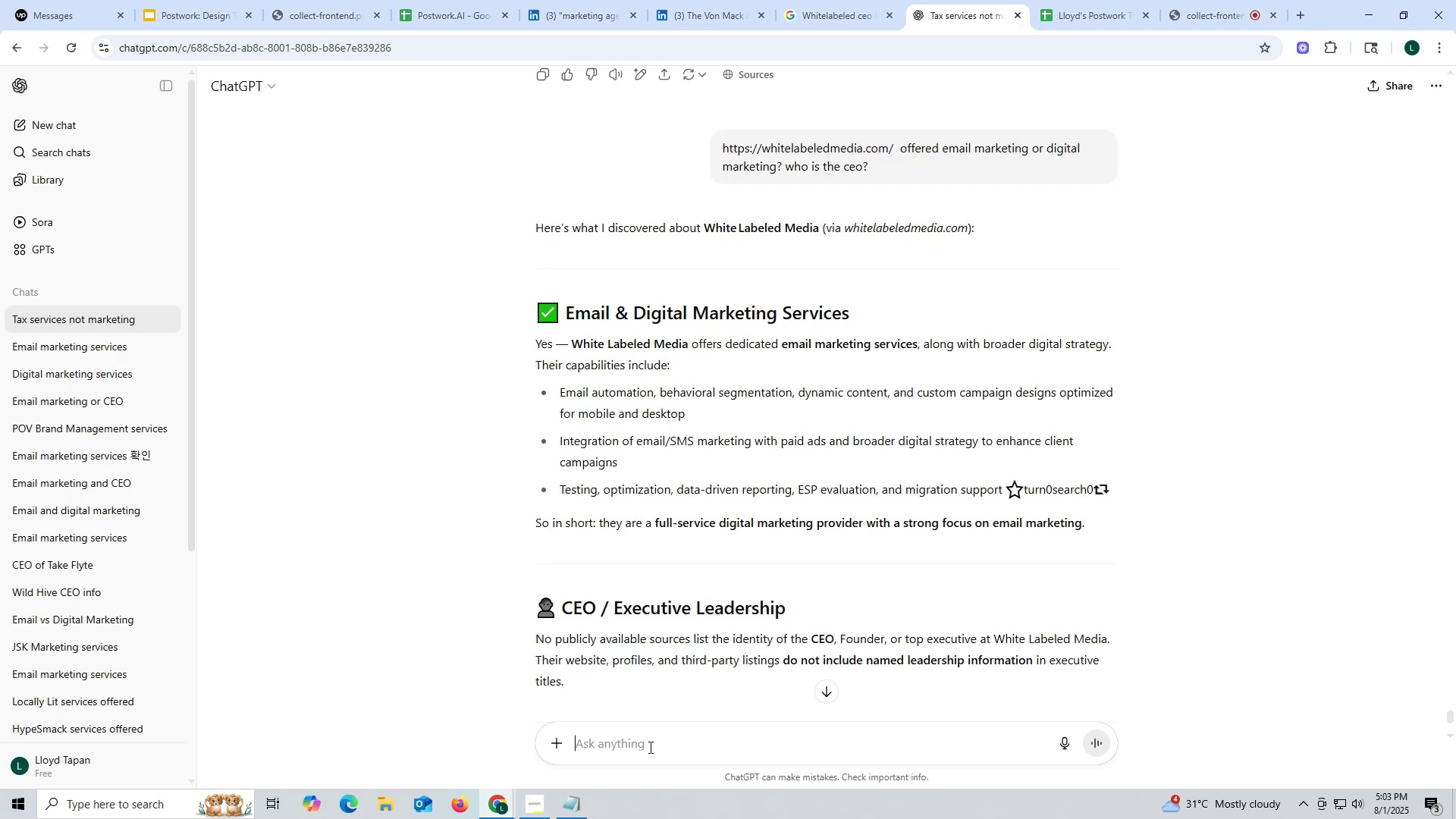 
key(Control+ControlLeft)
 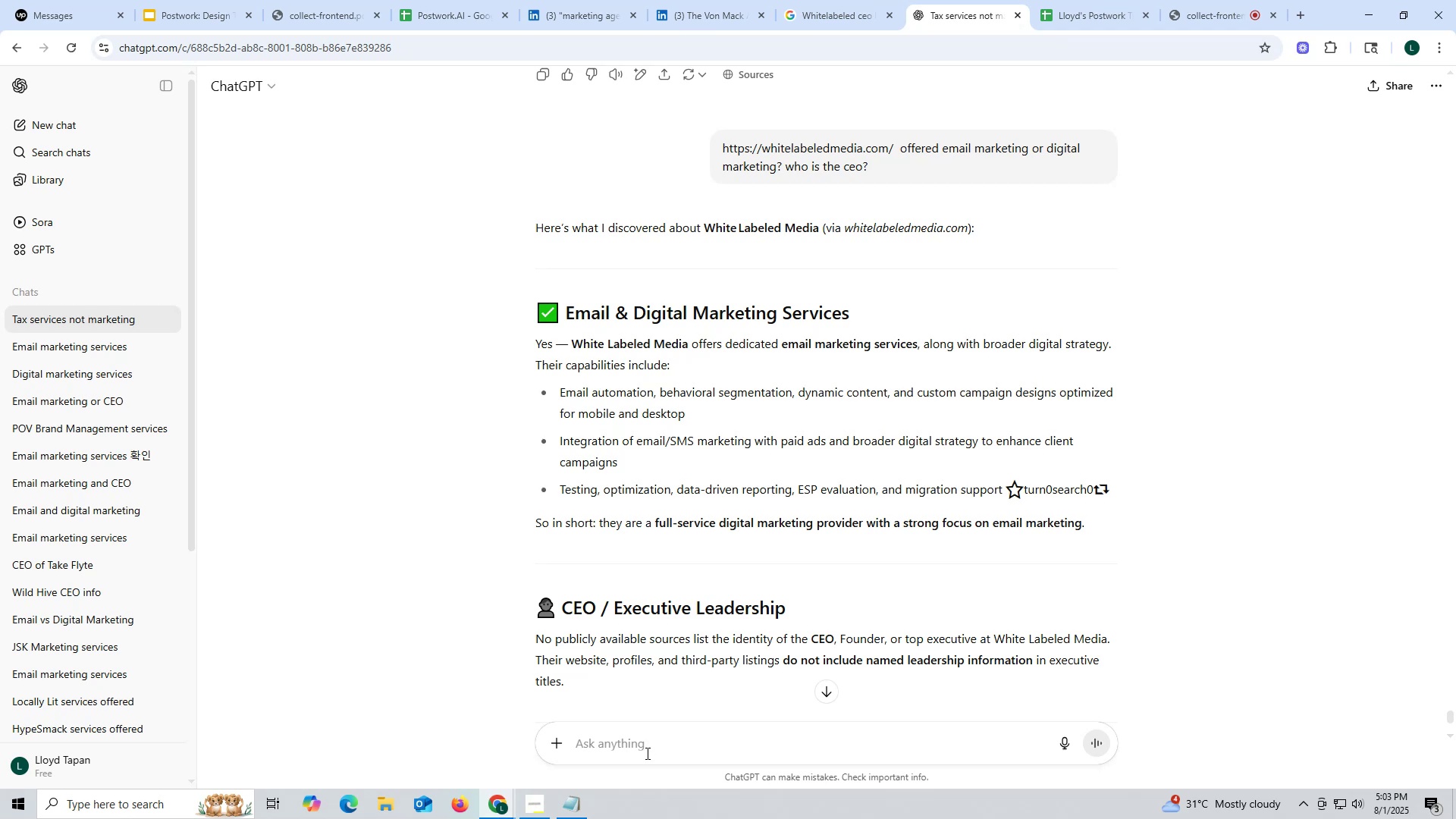 
key(Control+V)
 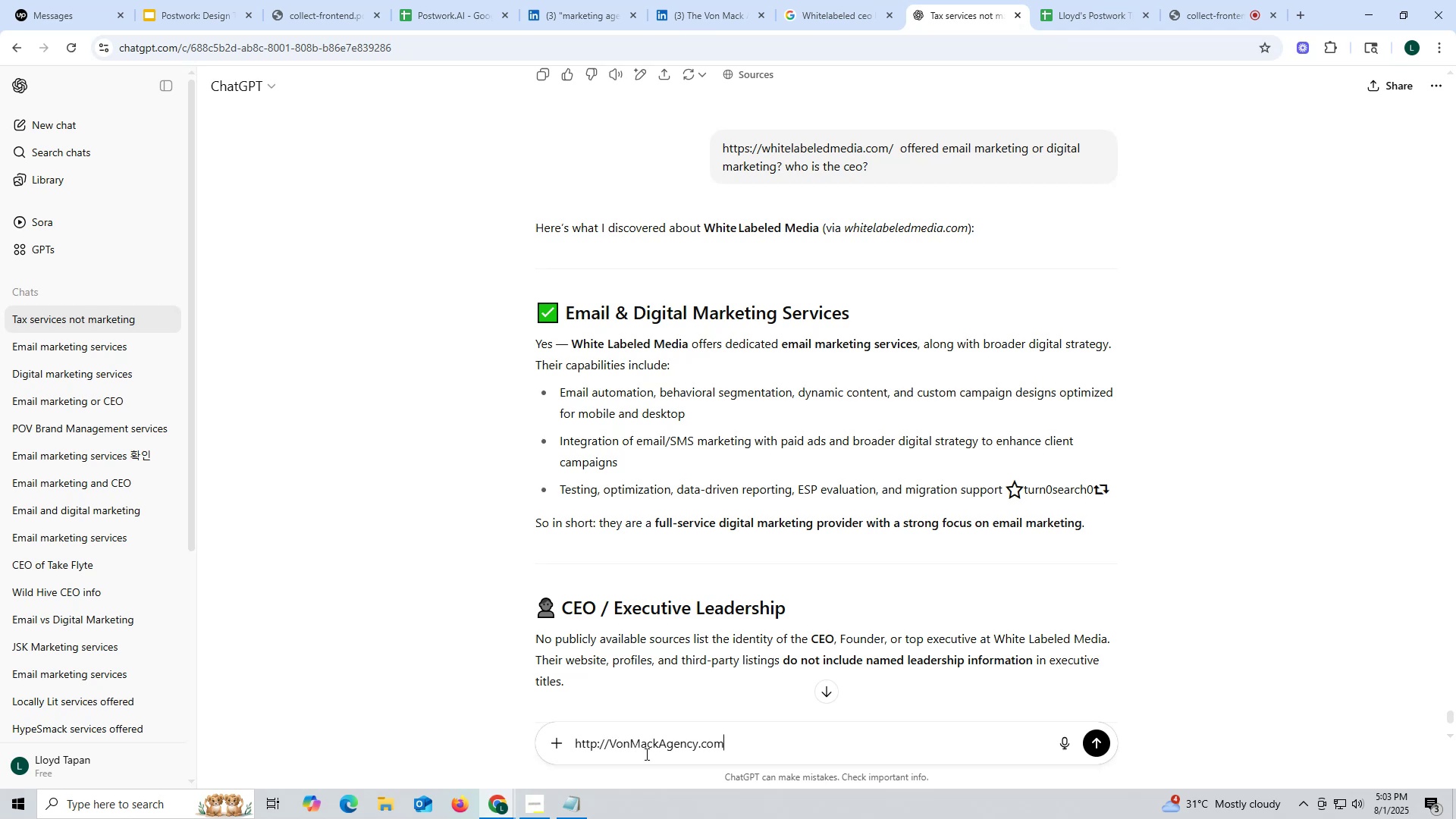 
key(Space)
 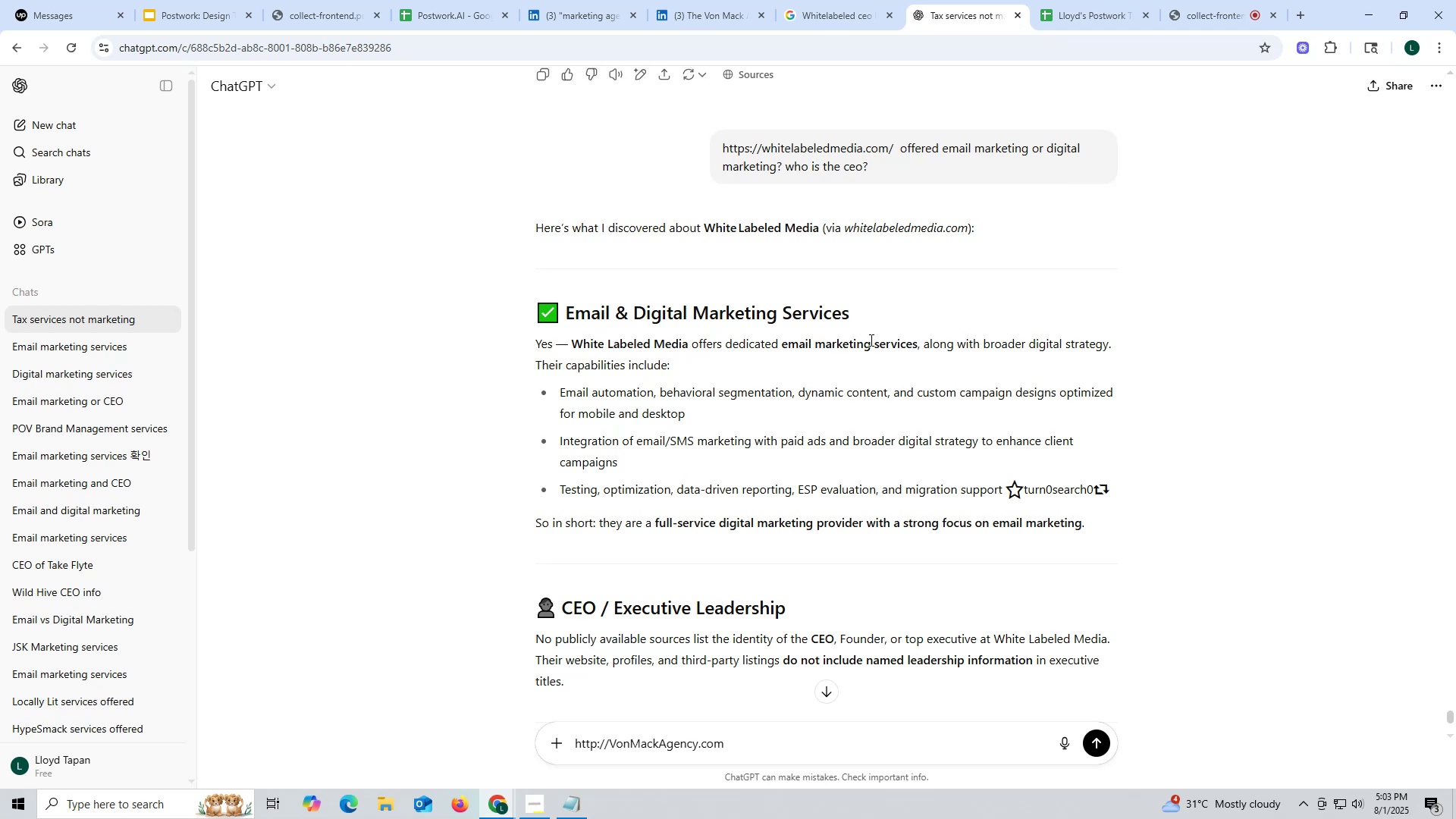 
scroll: coordinate [871, 330], scroll_direction: up, amount: 1.0
 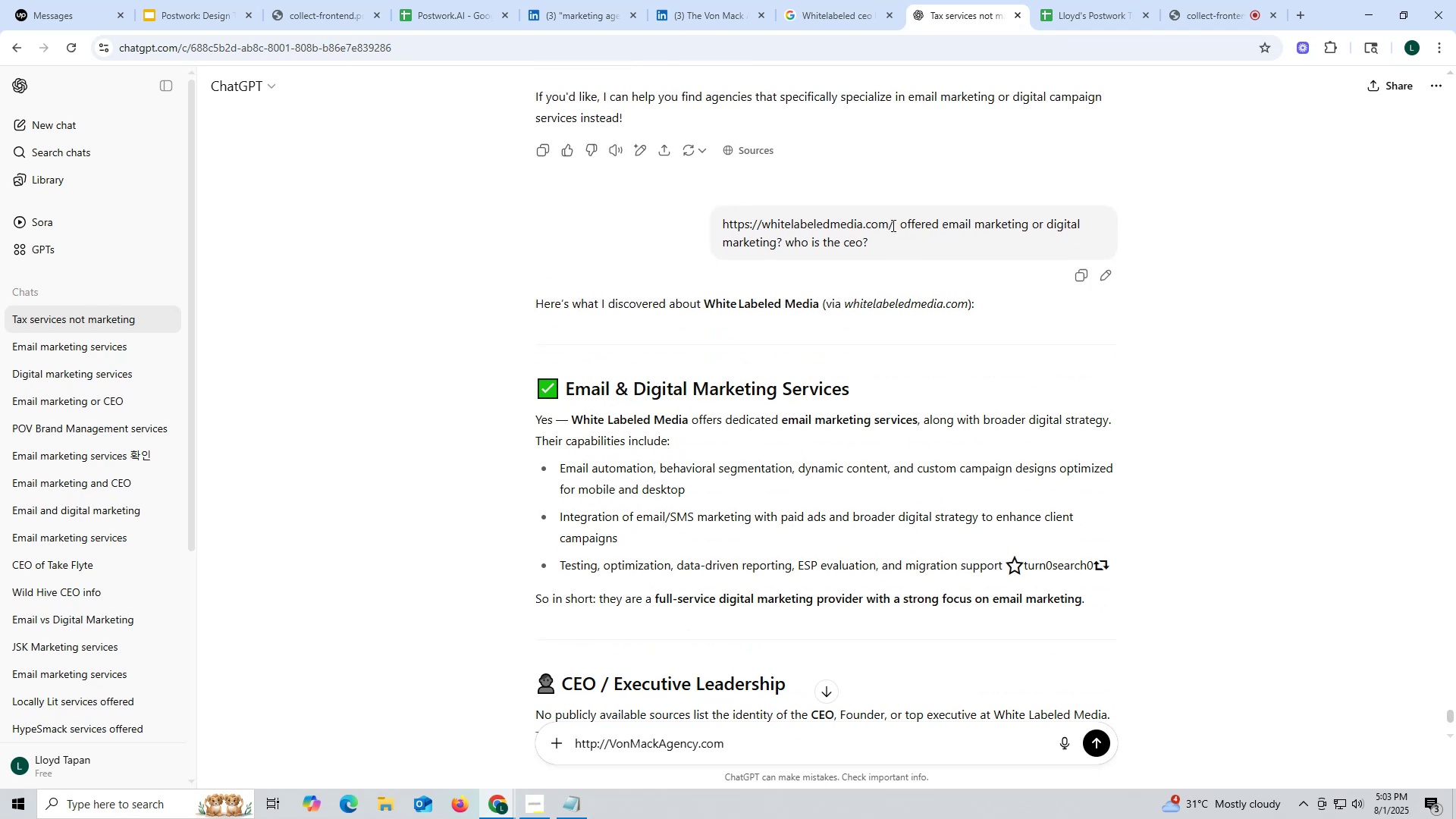 
left_click_drag(start_coordinate=[900, 224], to_coordinate=[940, 272])
 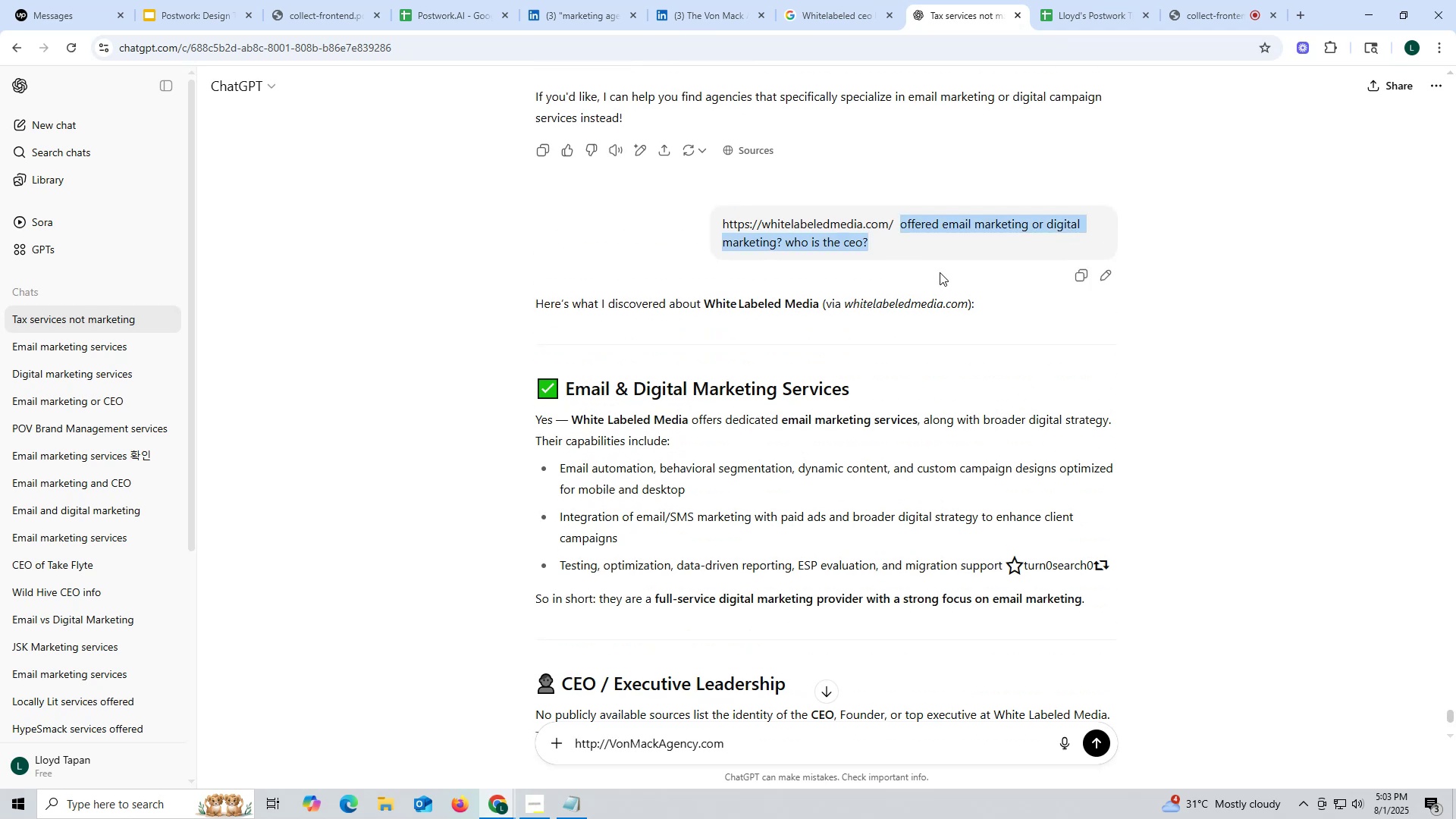 
key(Control+ControlLeft)
 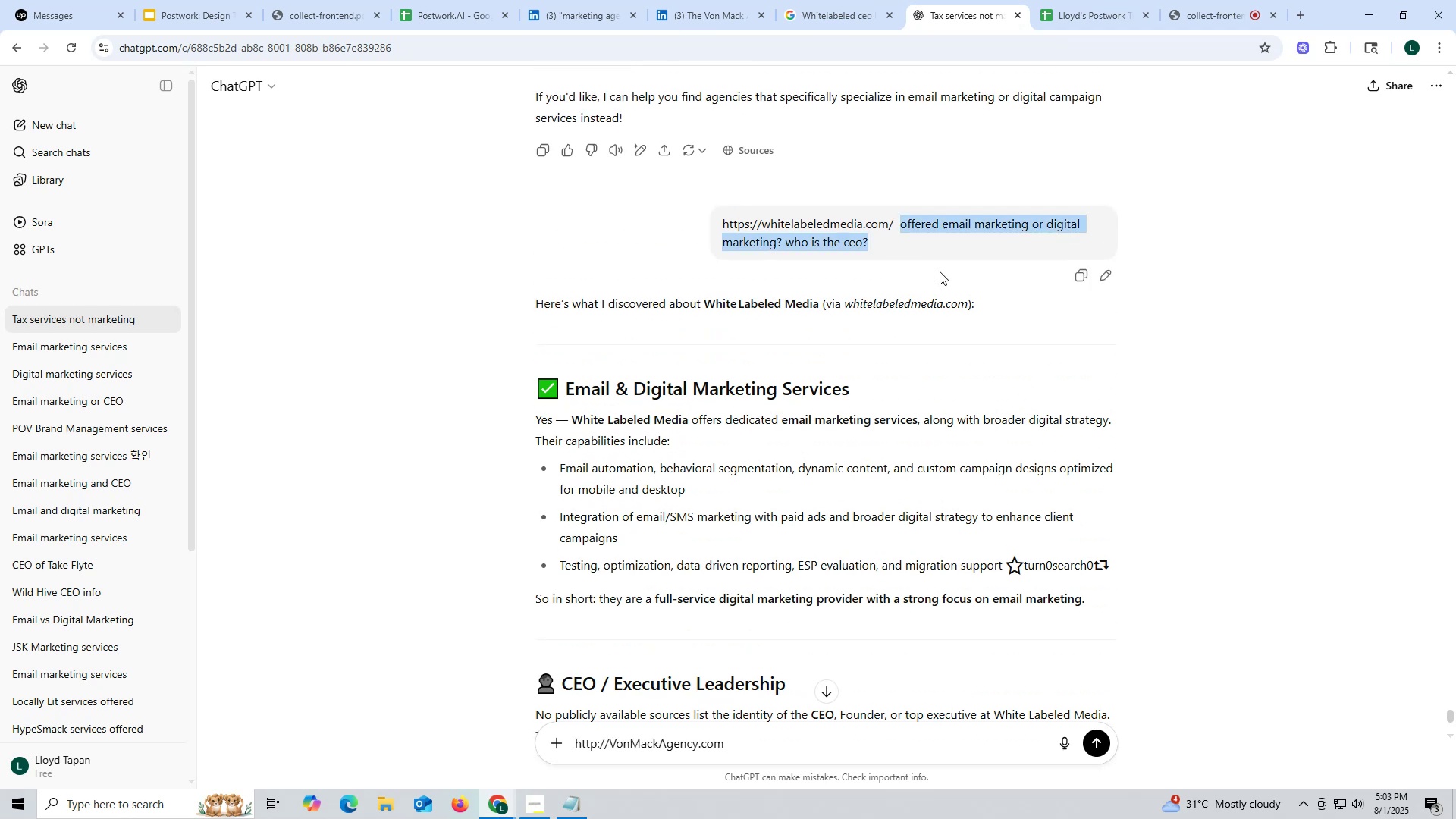 
key(Control+C)
 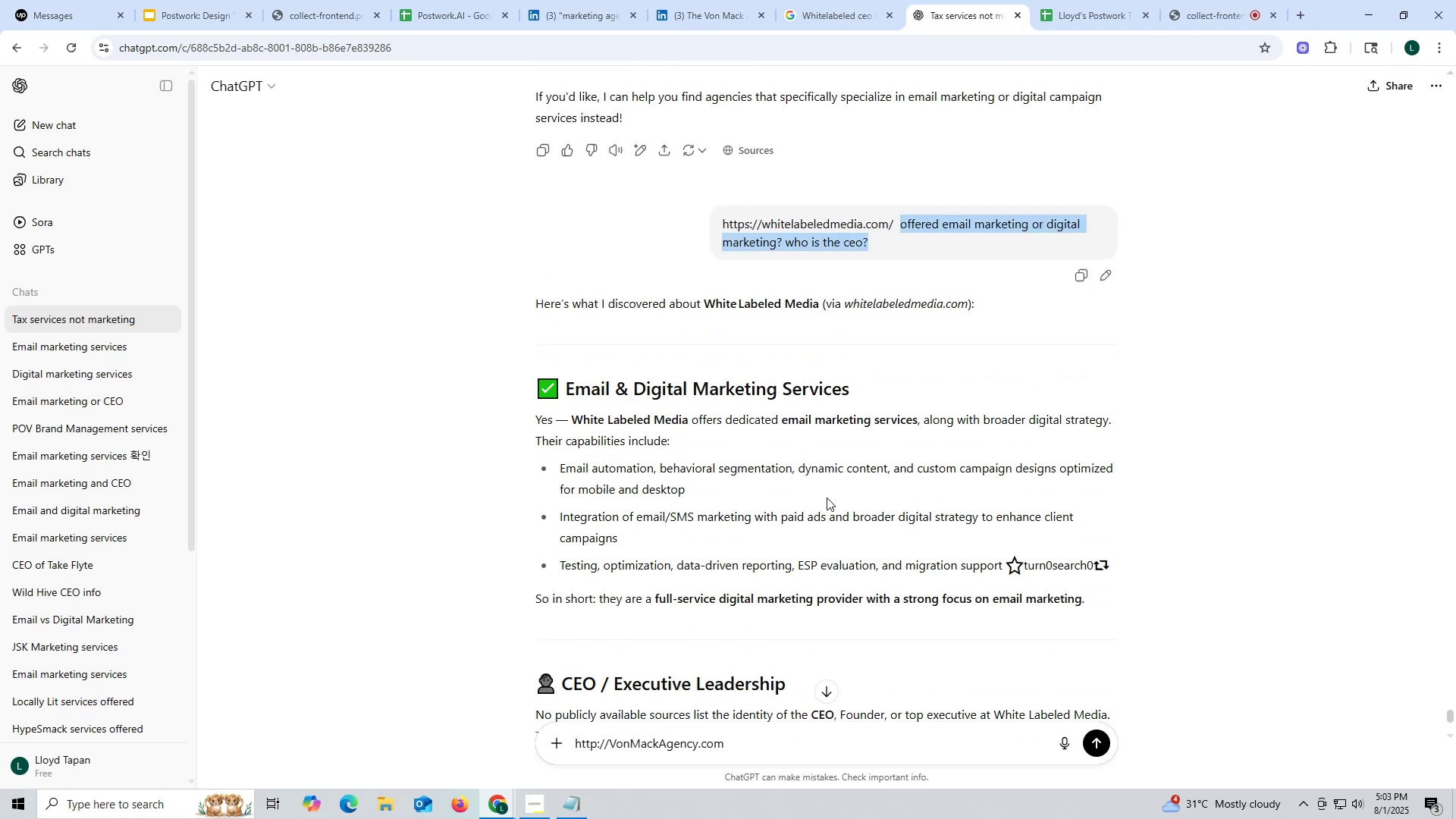 
key(Control+ControlLeft)
 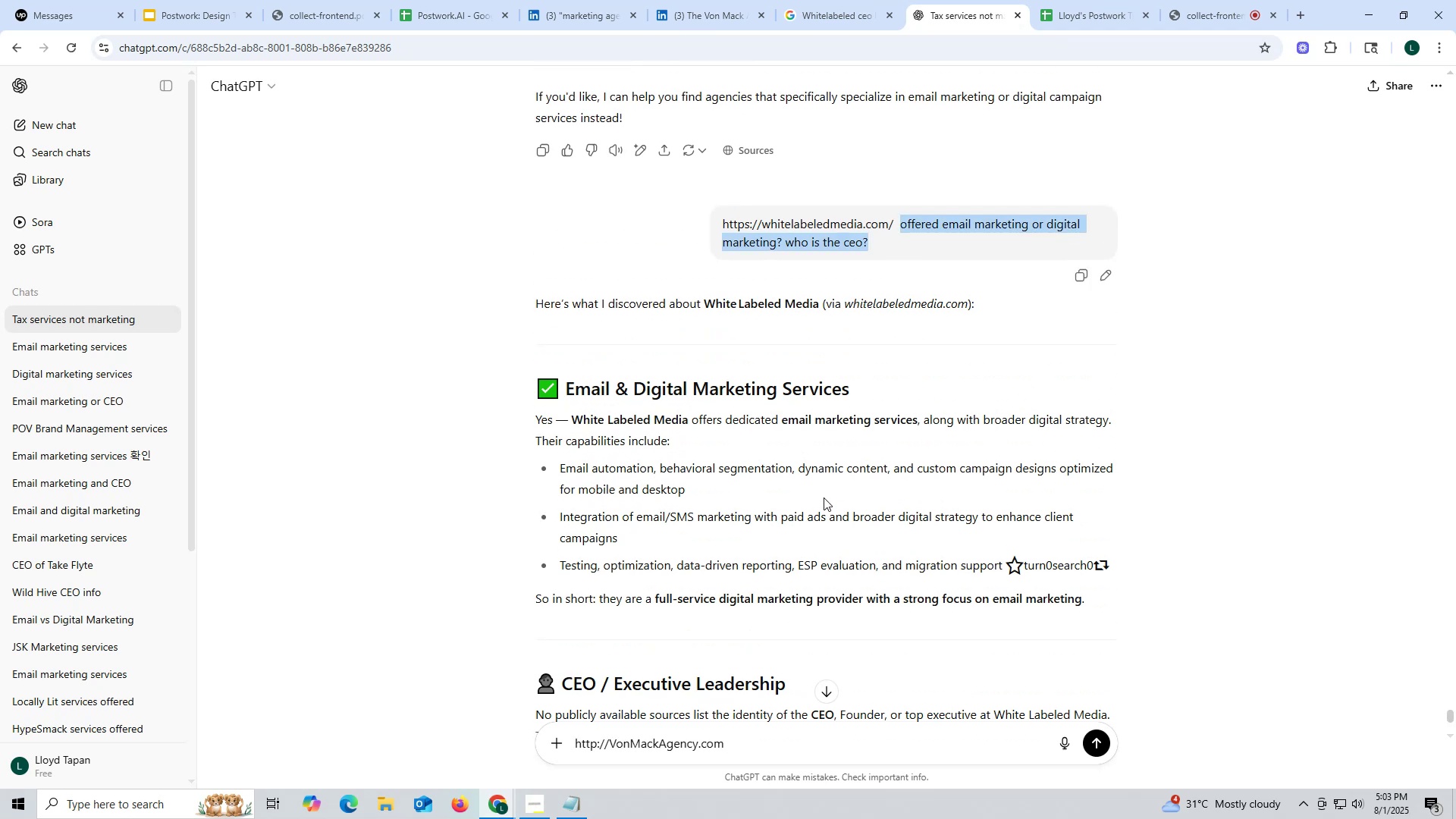 
key(Control+C)
 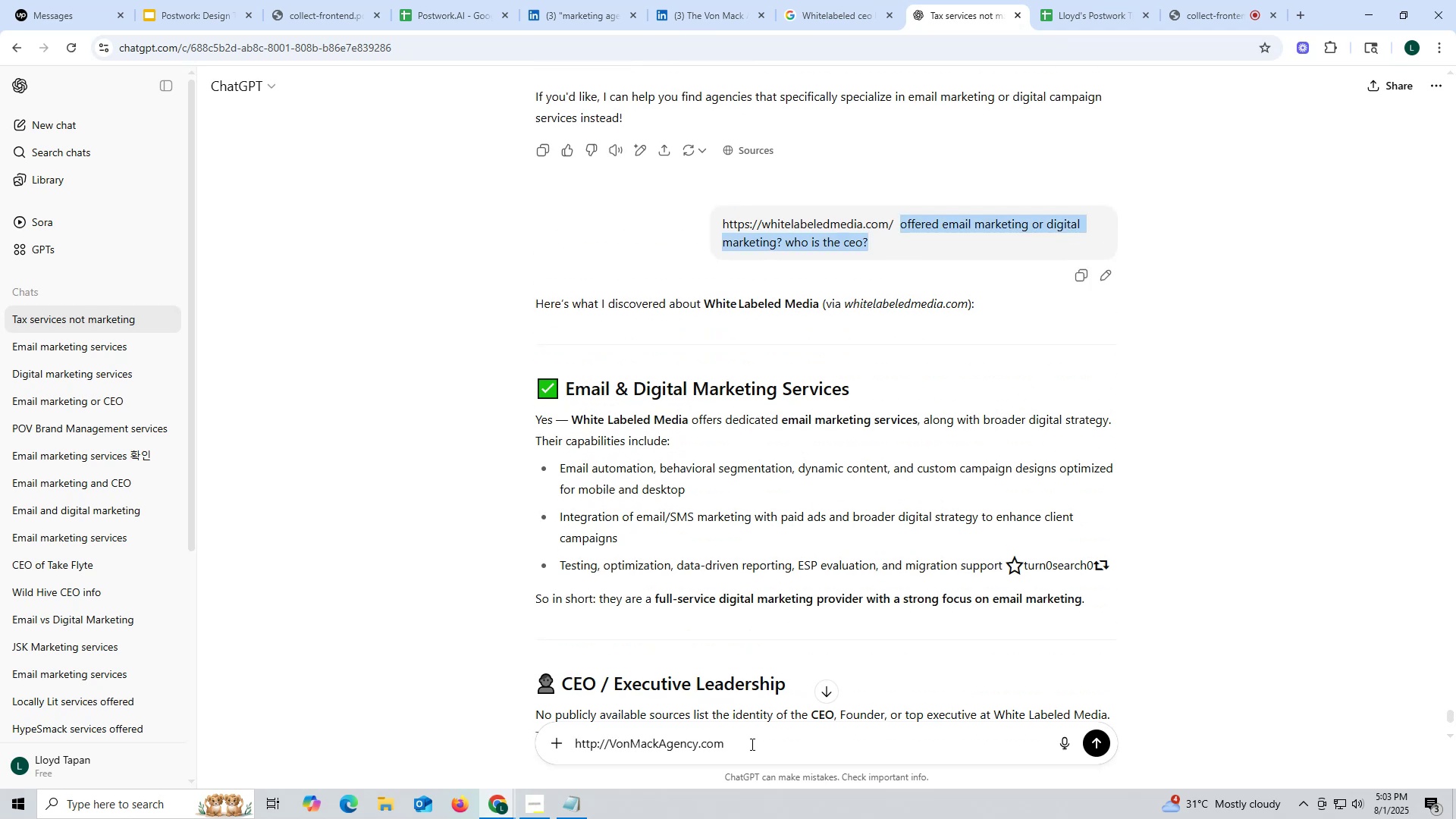 
left_click([752, 745])
 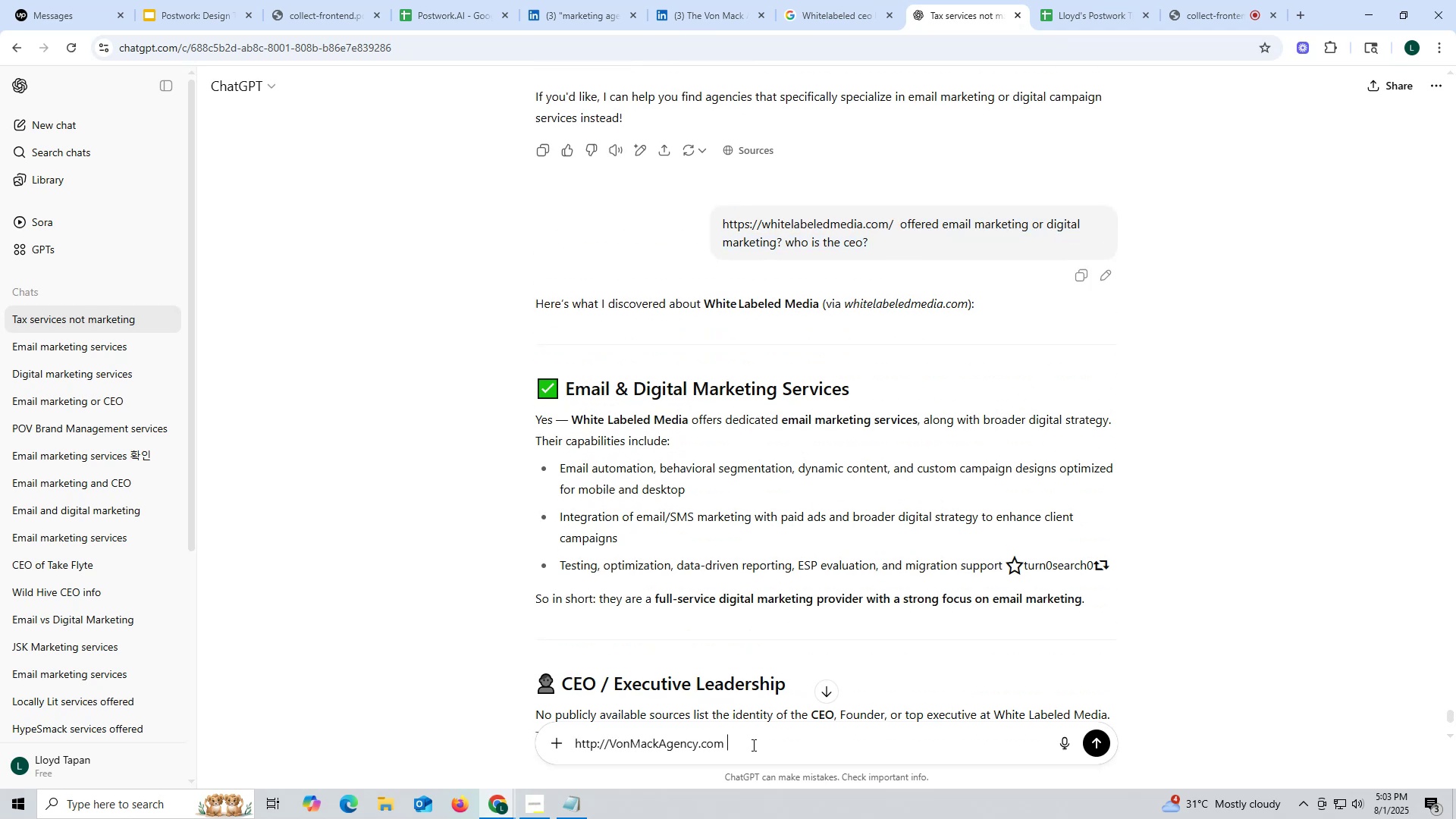 
key(Control+ControlLeft)
 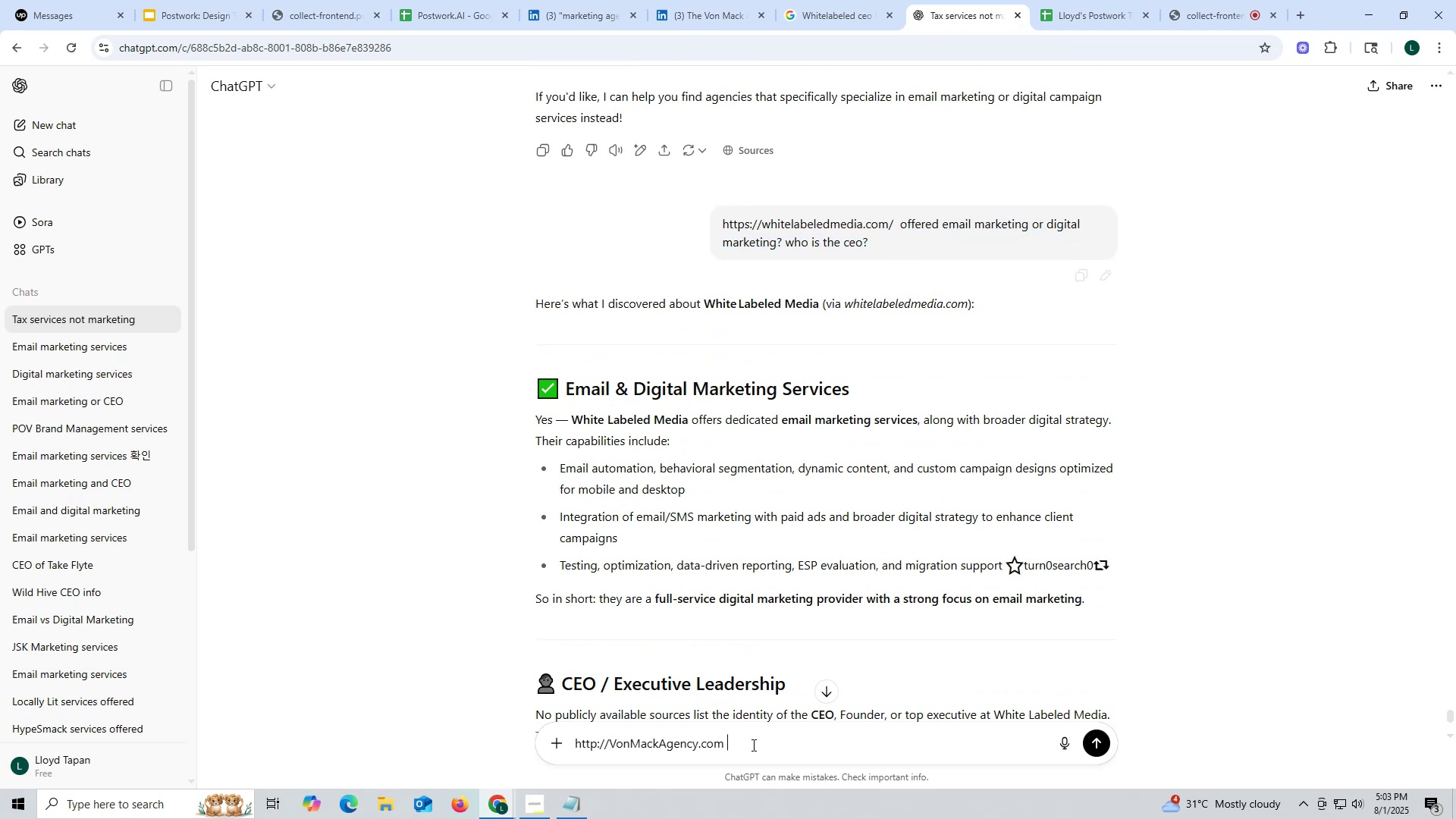 
key(Control+V)
 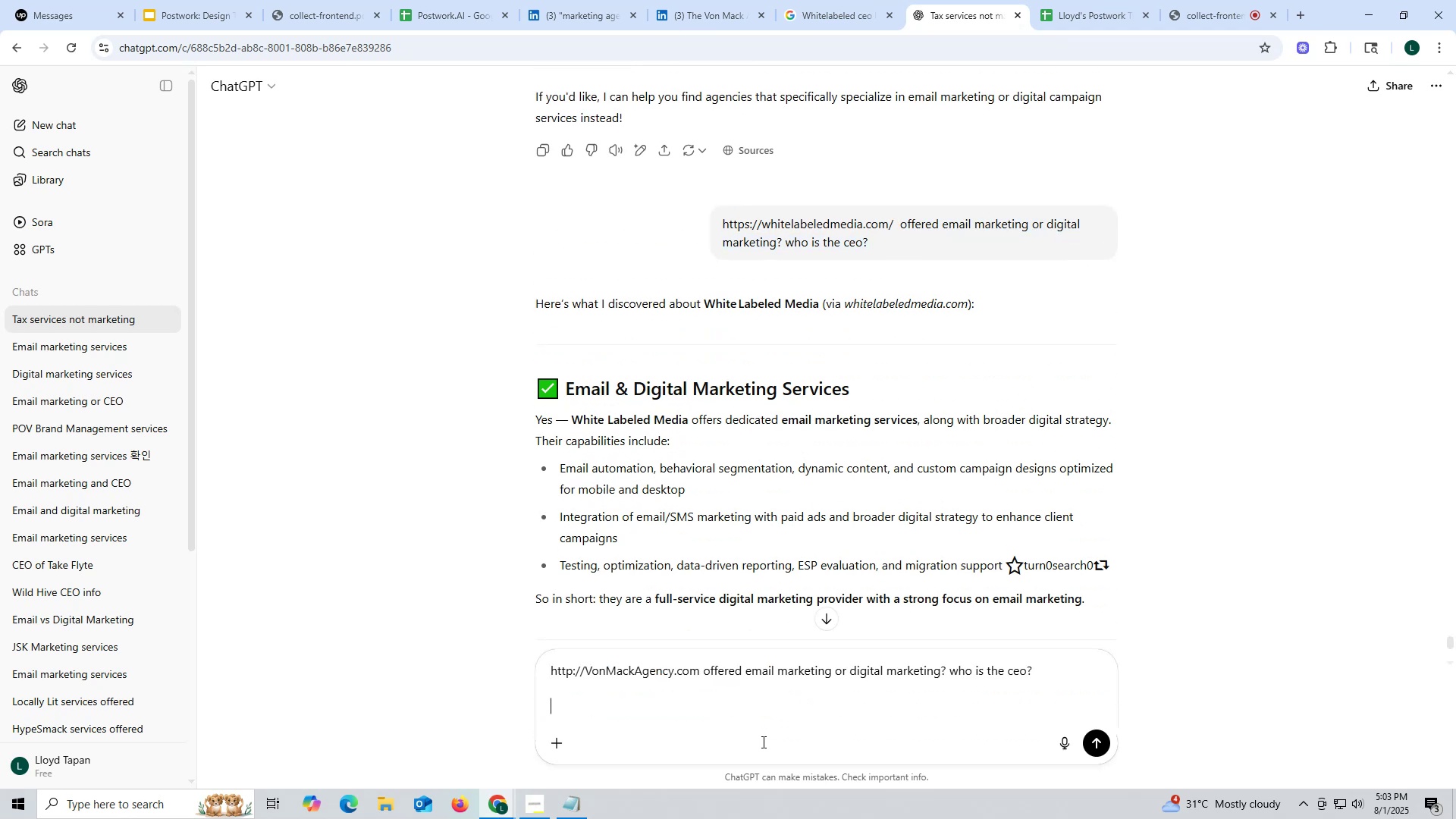 
key(Enter)
 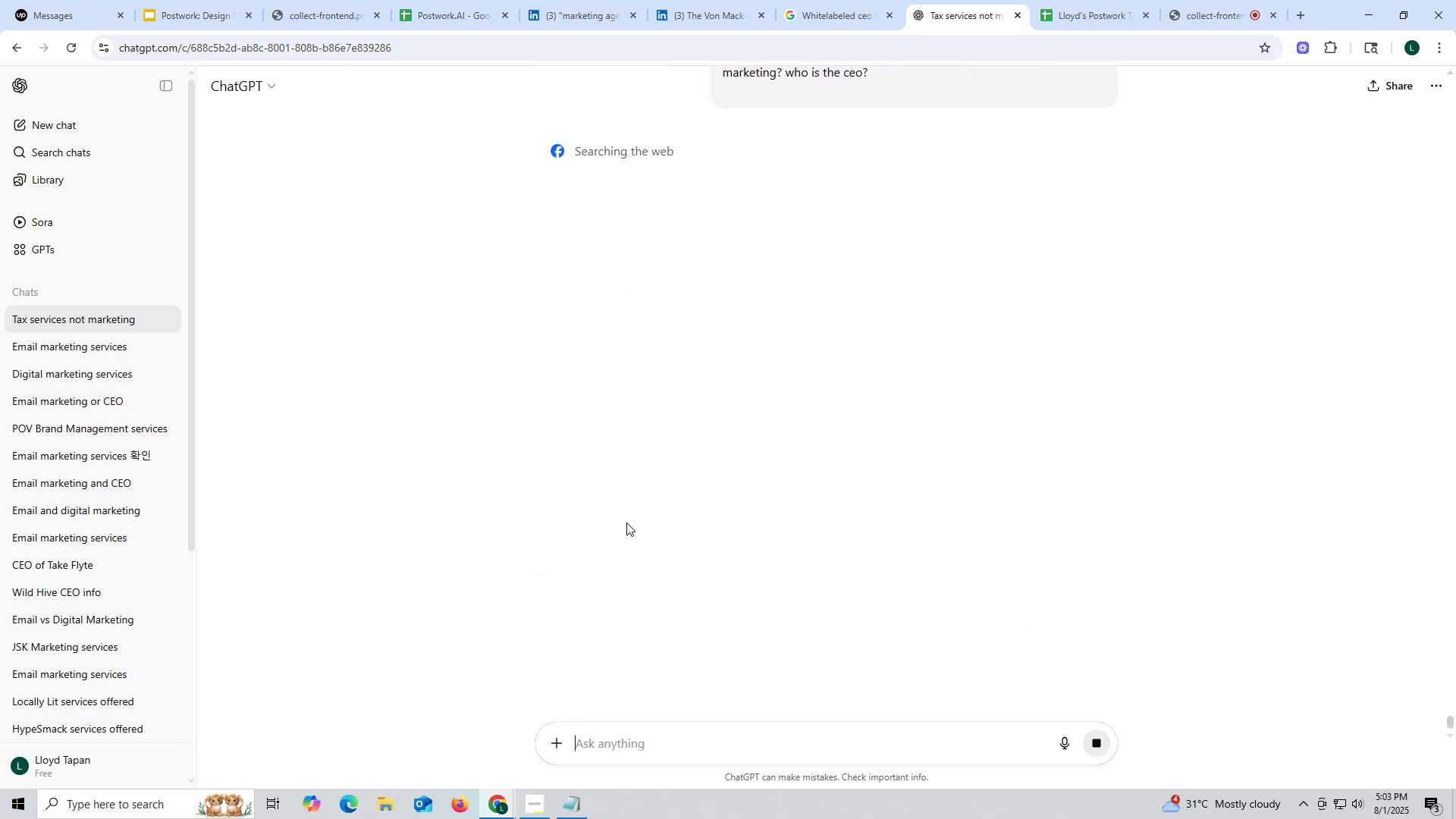 
wait(9.15)
 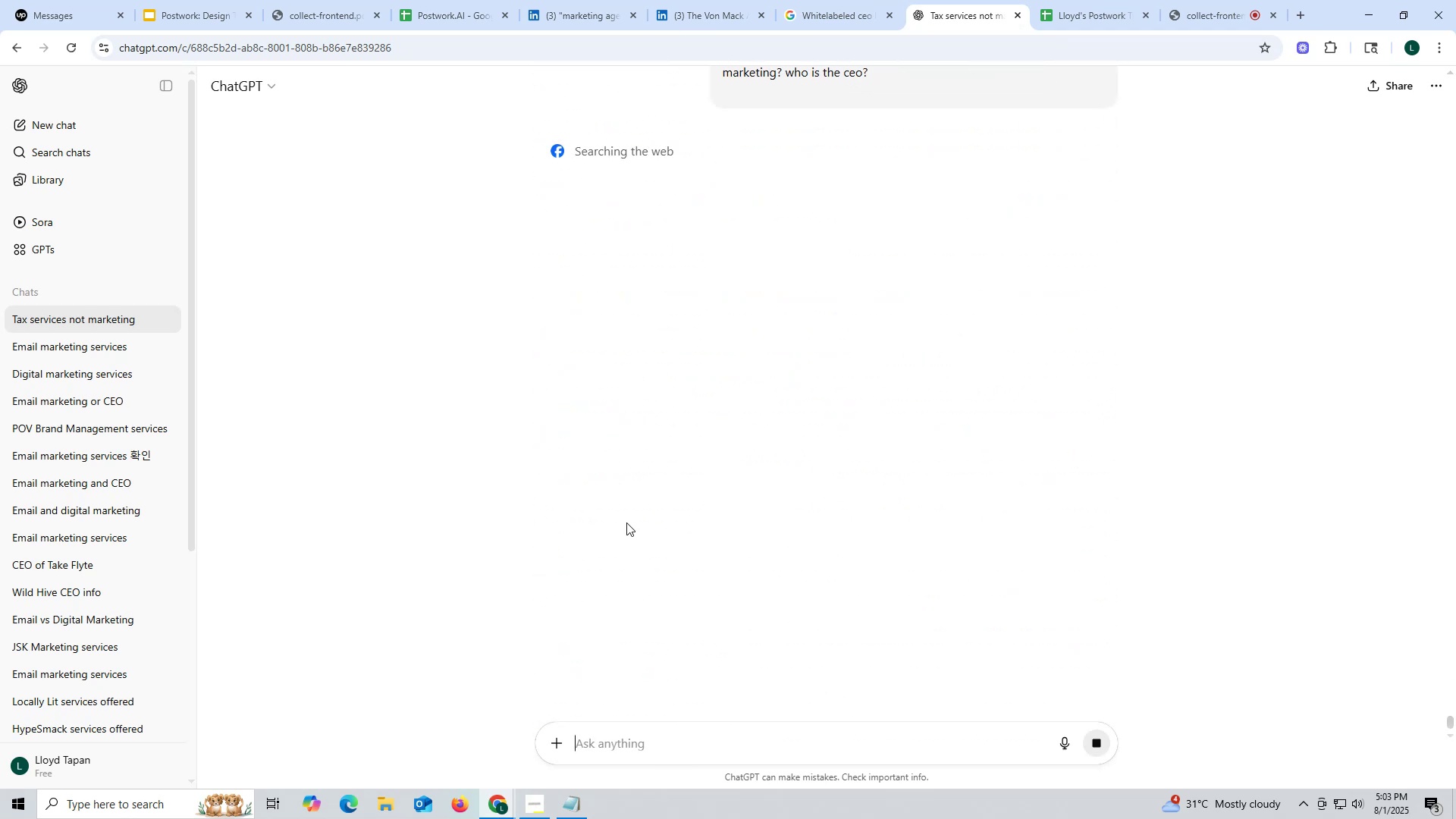 
left_click_drag(start_coordinate=[682, 554], to_coordinate=[837, 559])
 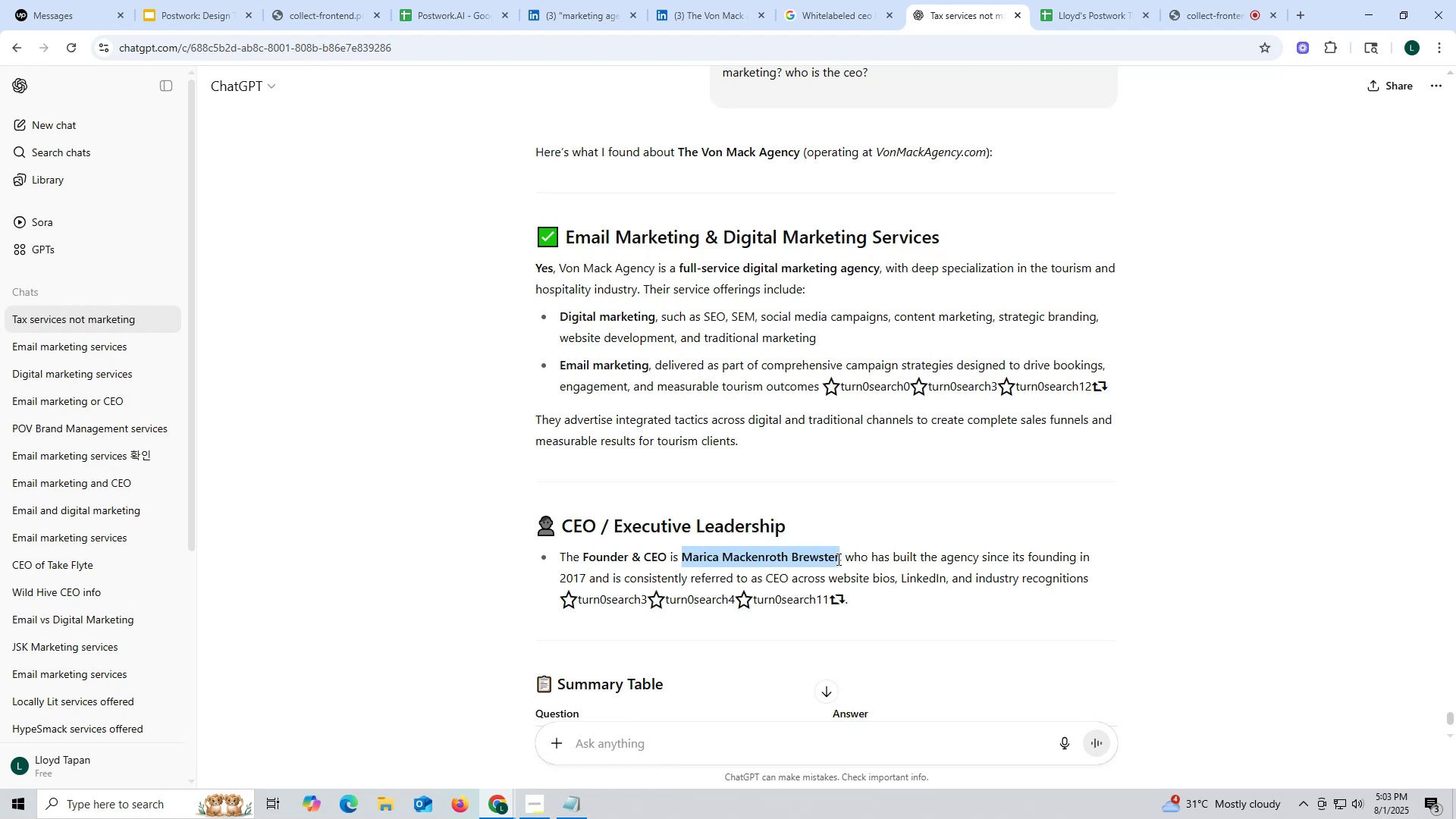 
key(Control+ControlLeft)
 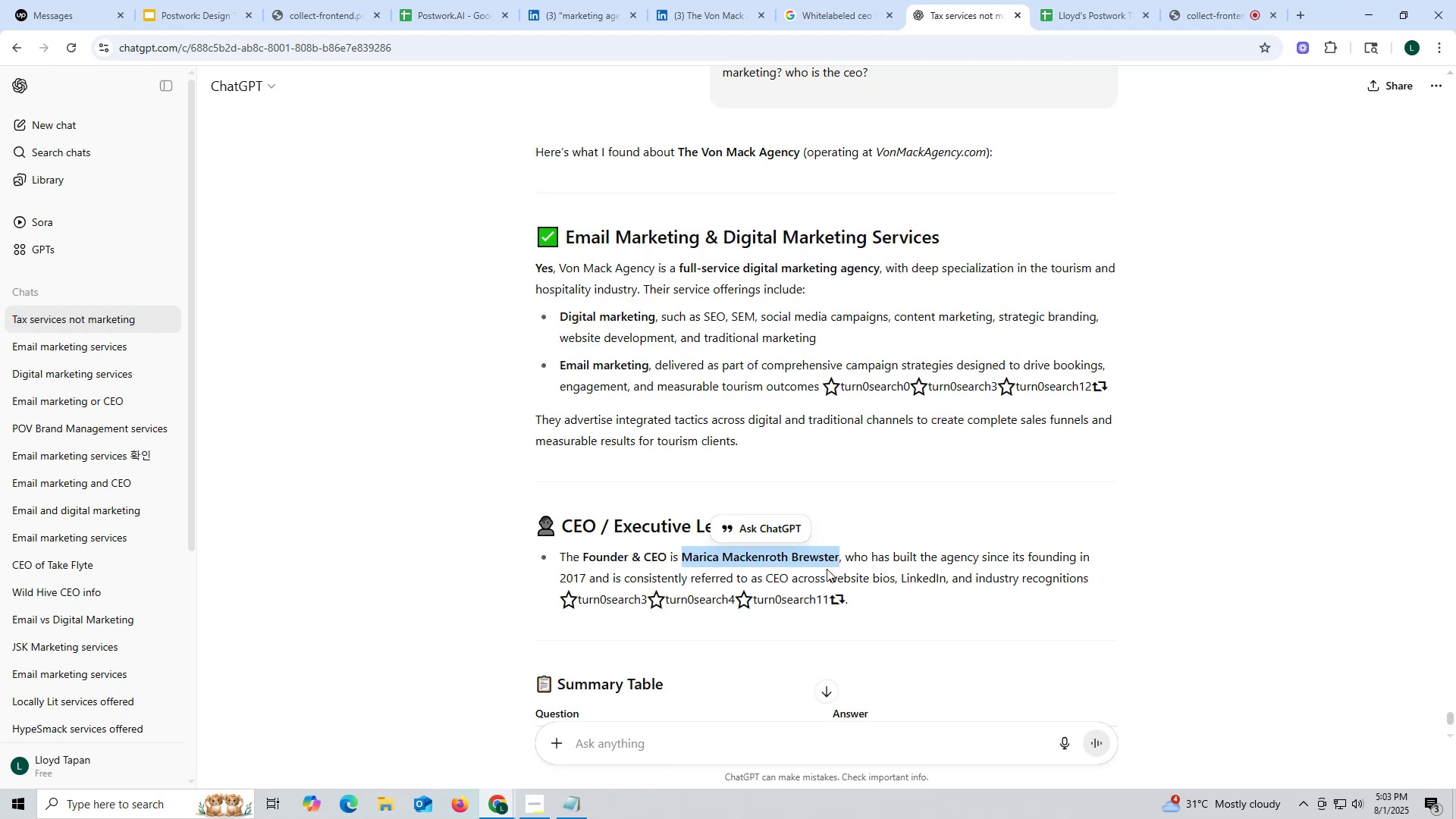 
key(Control+C)
 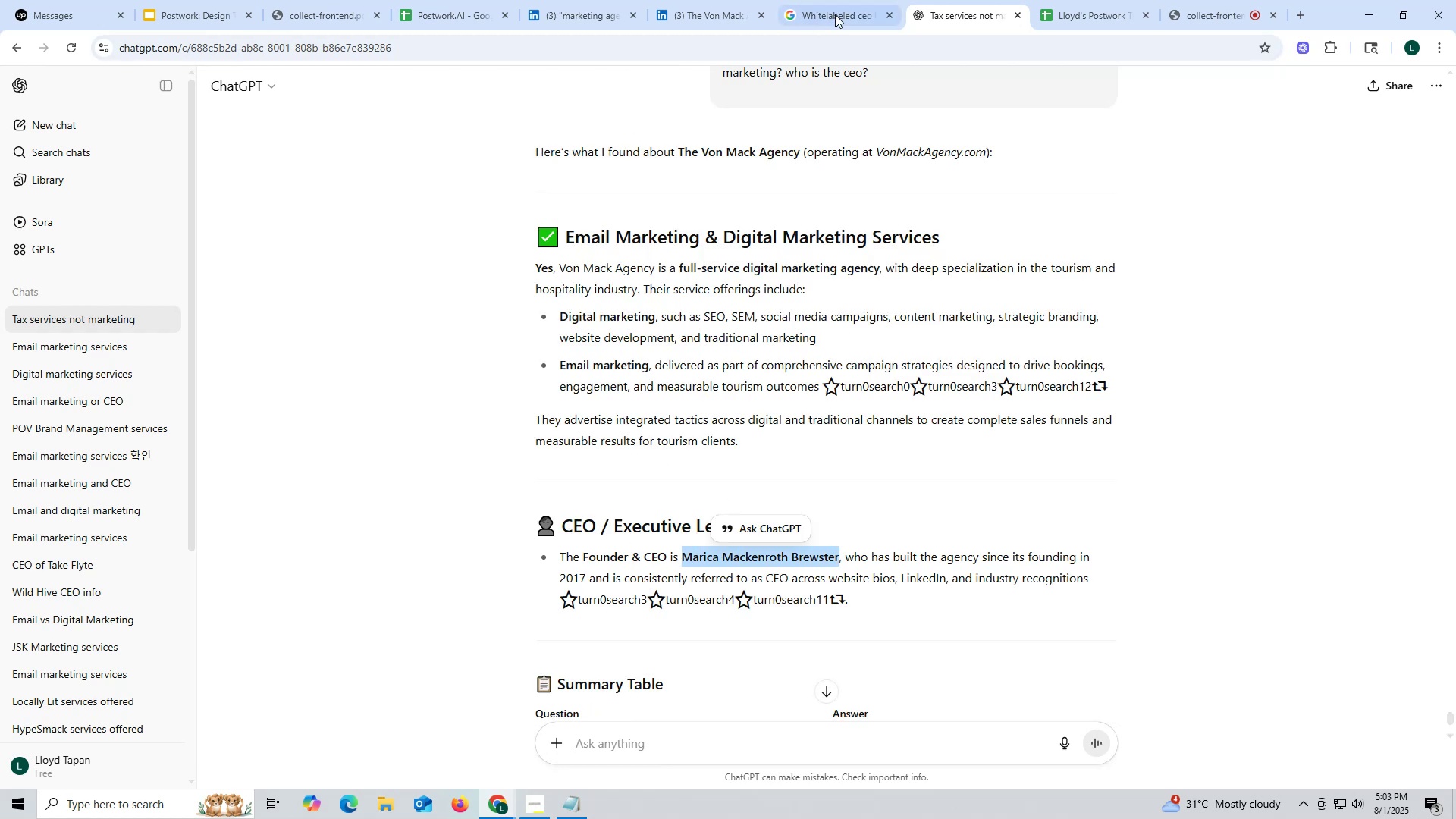 
left_click([841, 13])
 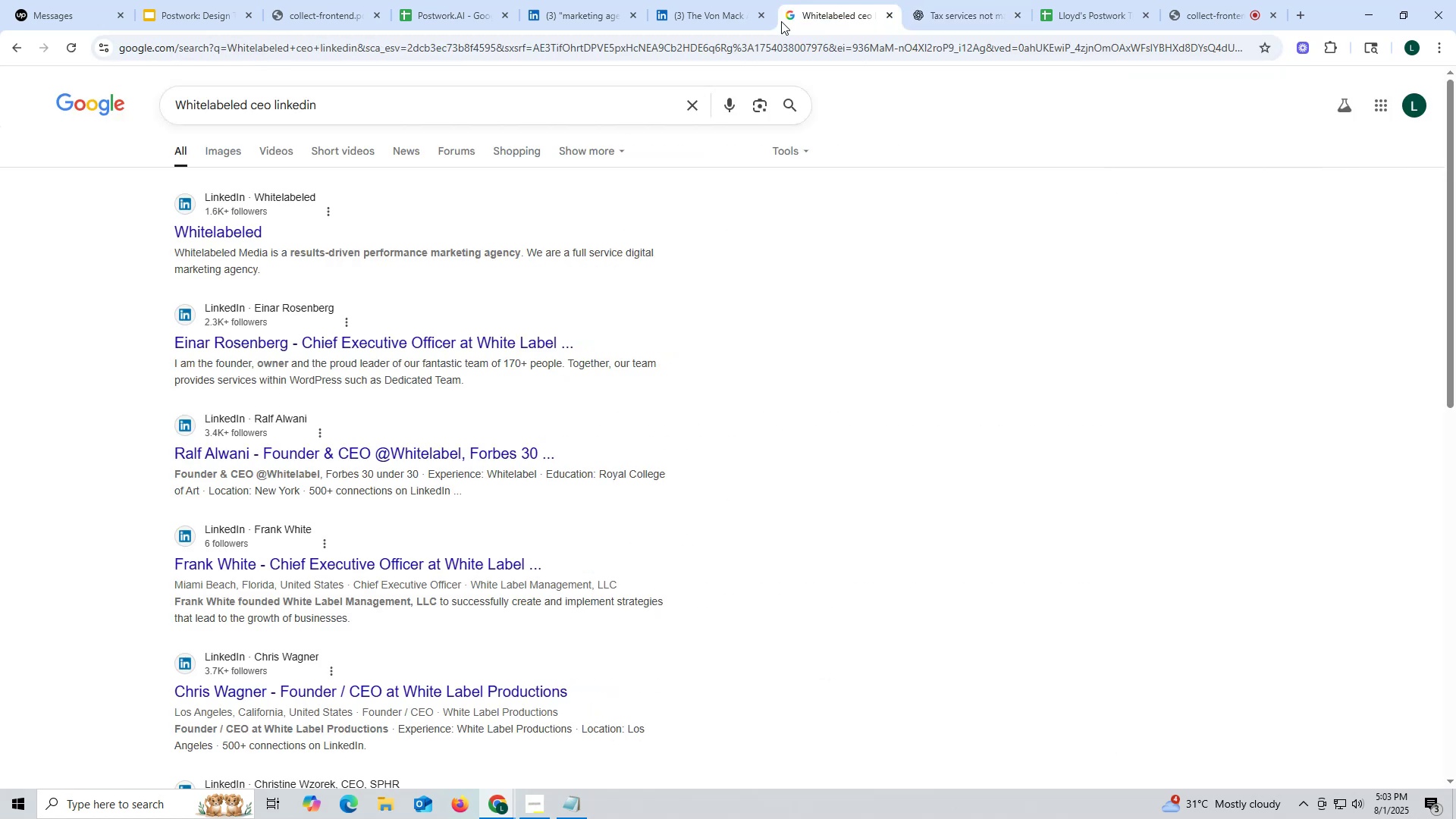 
key(Control+ControlLeft)
 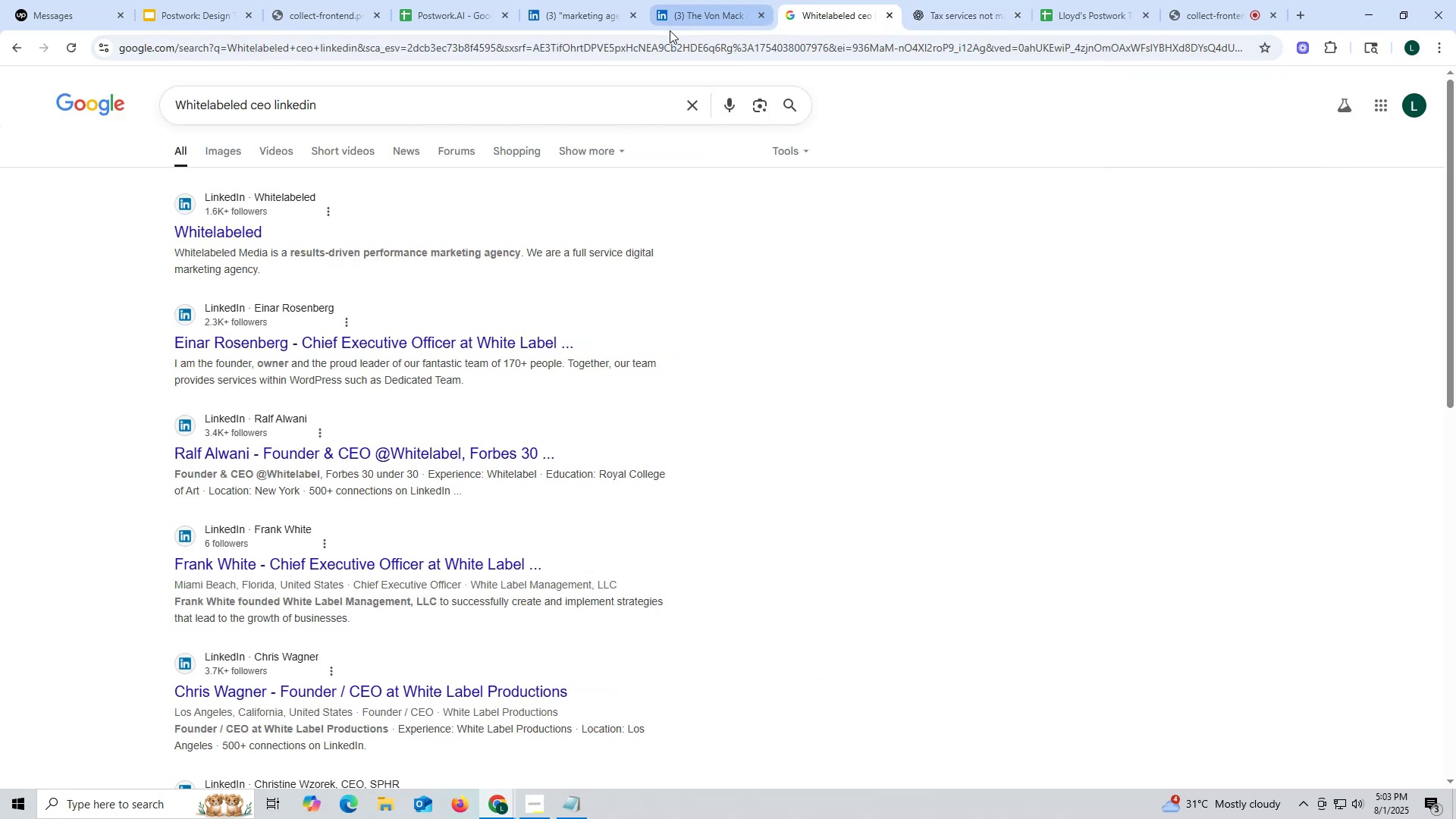 
key(Control+V)
 